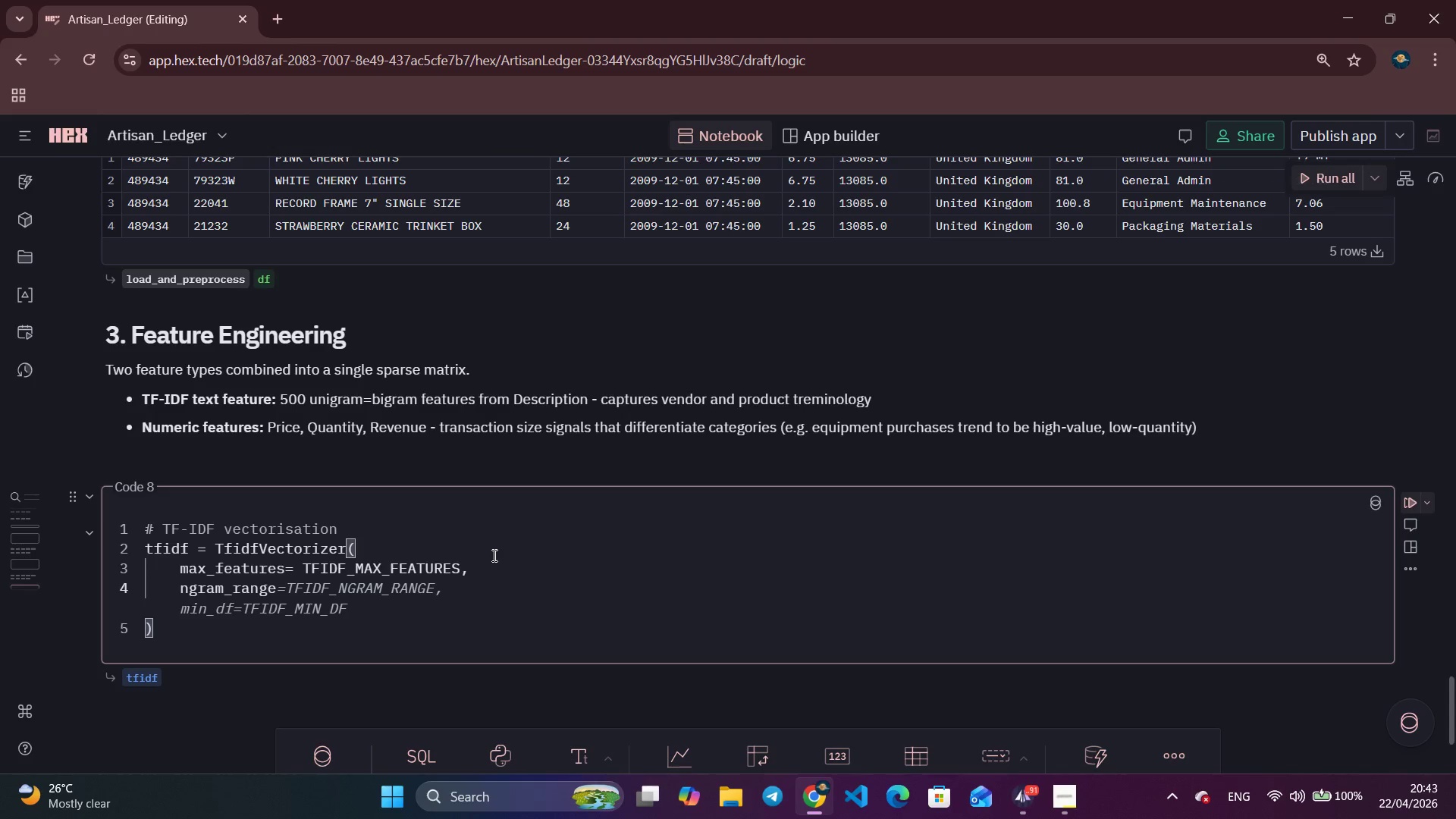 
key(Control+ArrowRight)
 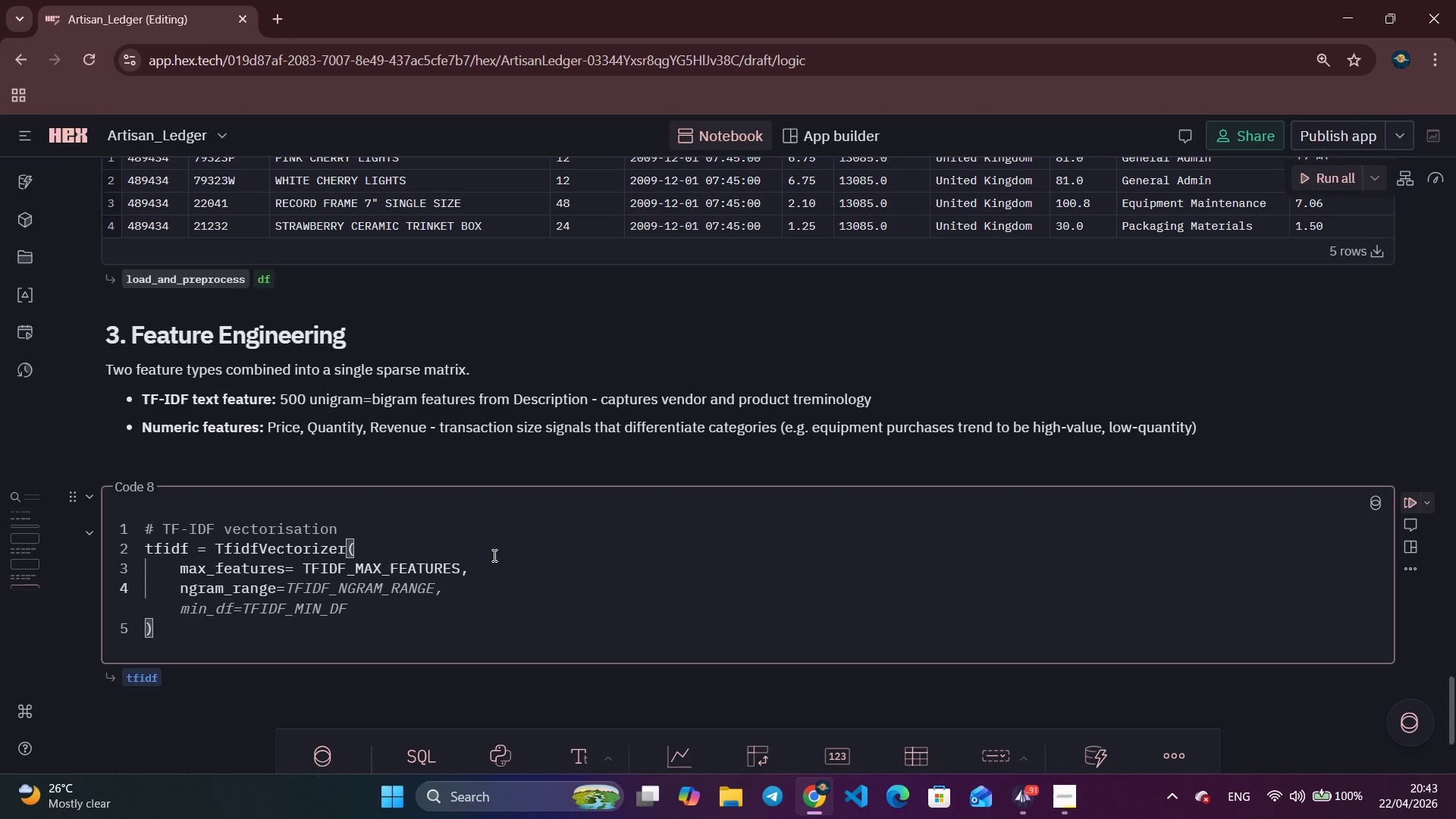 
key(Control+ArrowRight)
 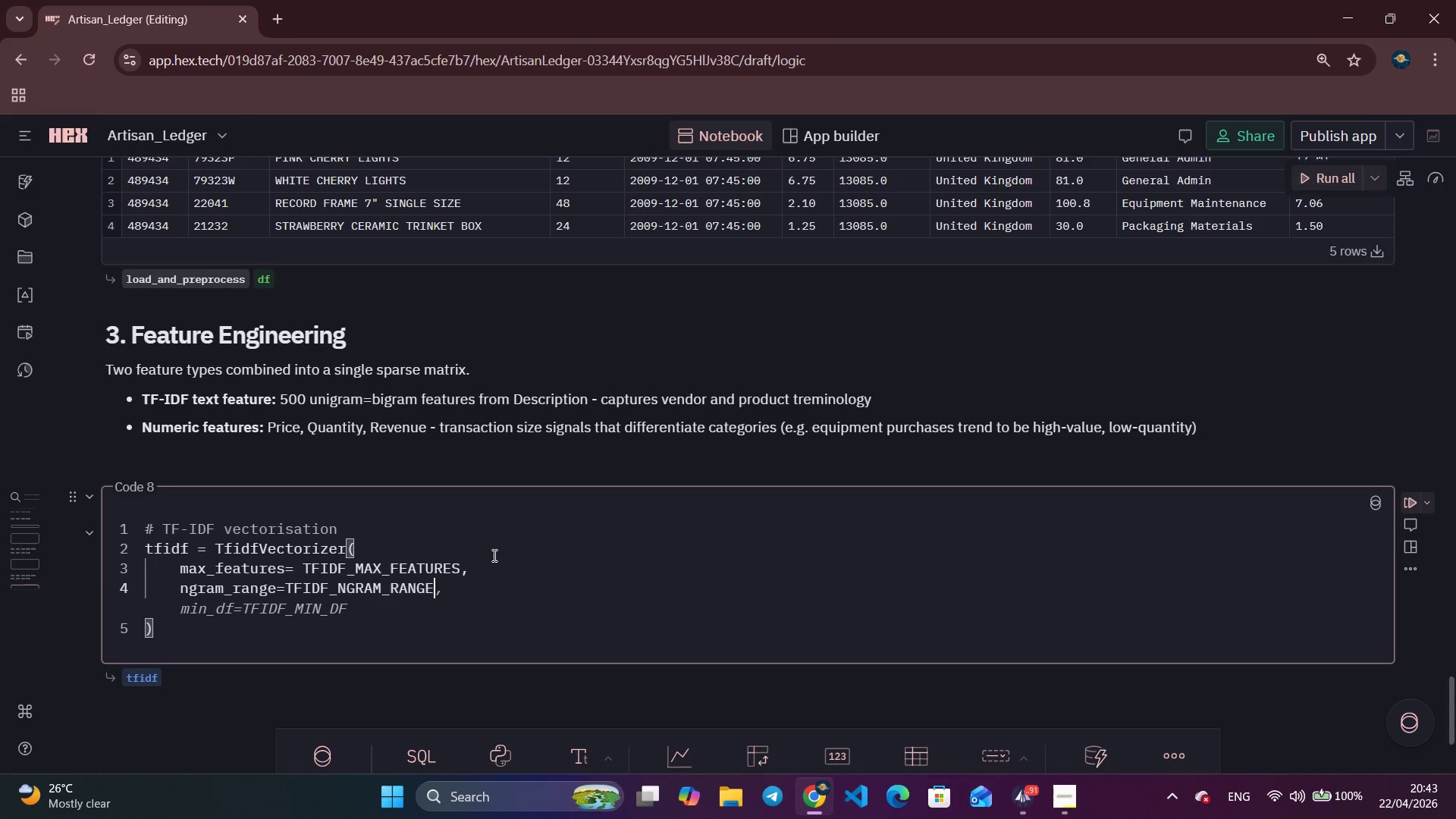 
key(Control+ArrowRight)
 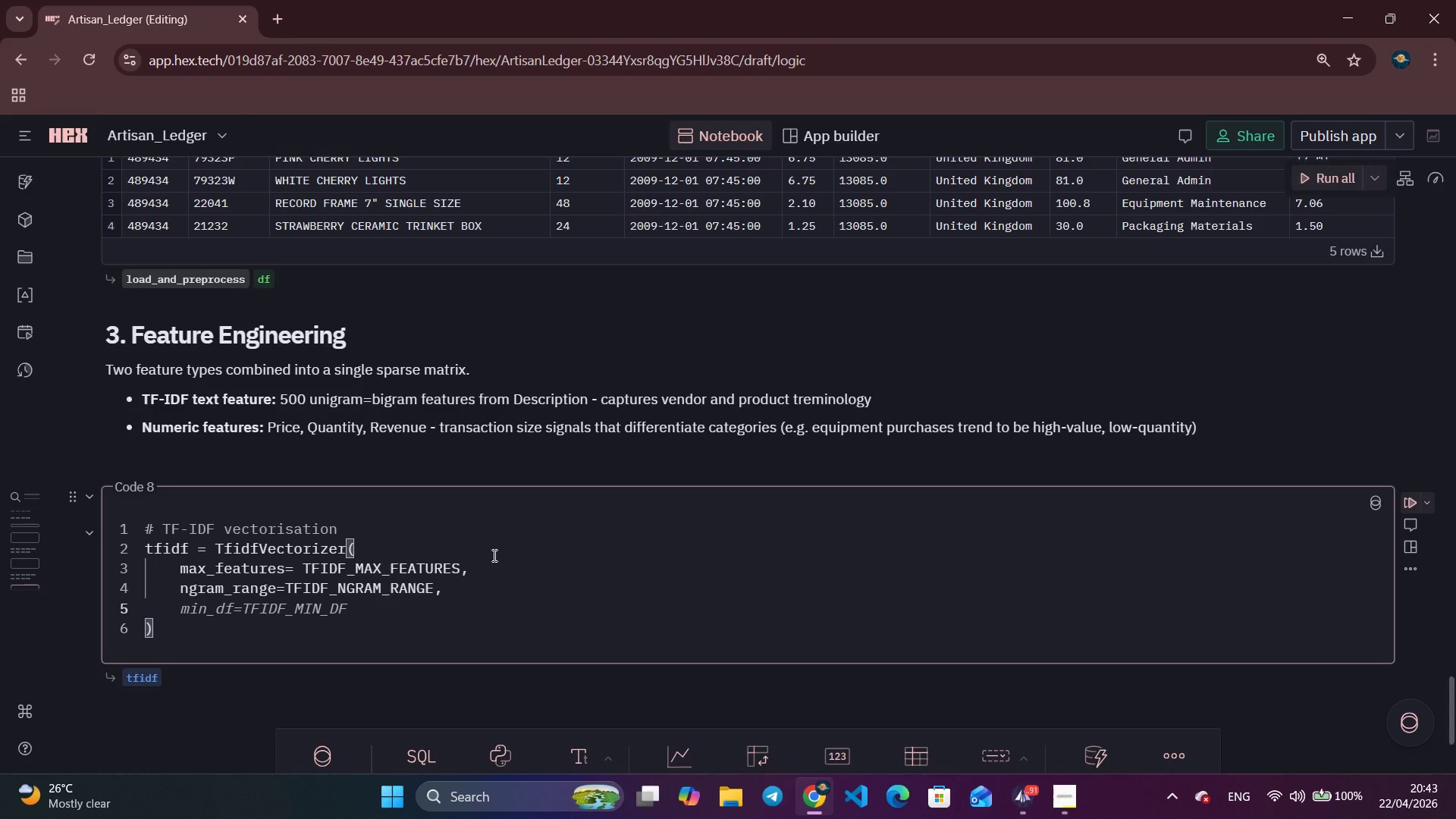 
key(Control+ArrowRight)
 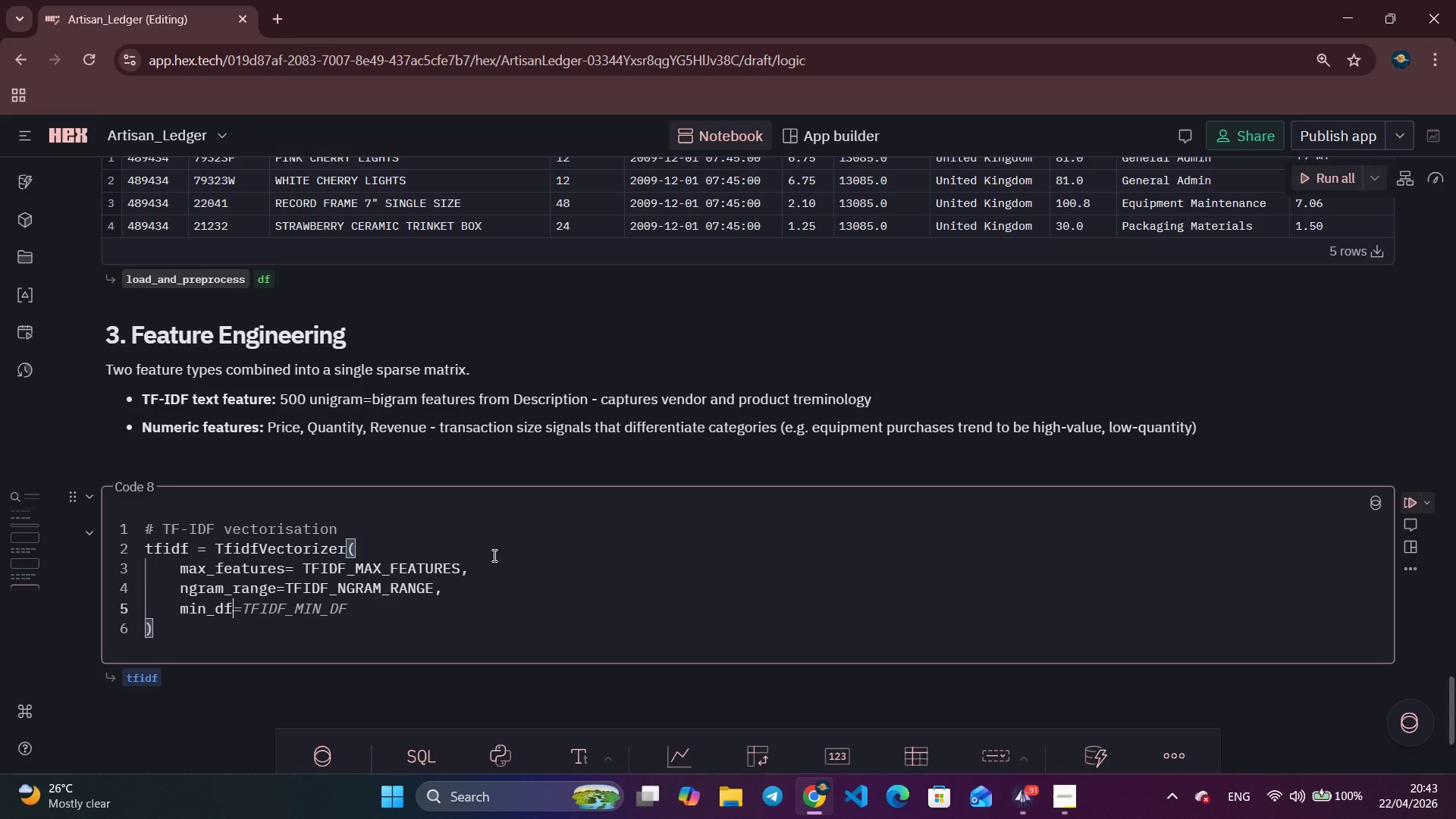 
key(Control+ArrowRight)
 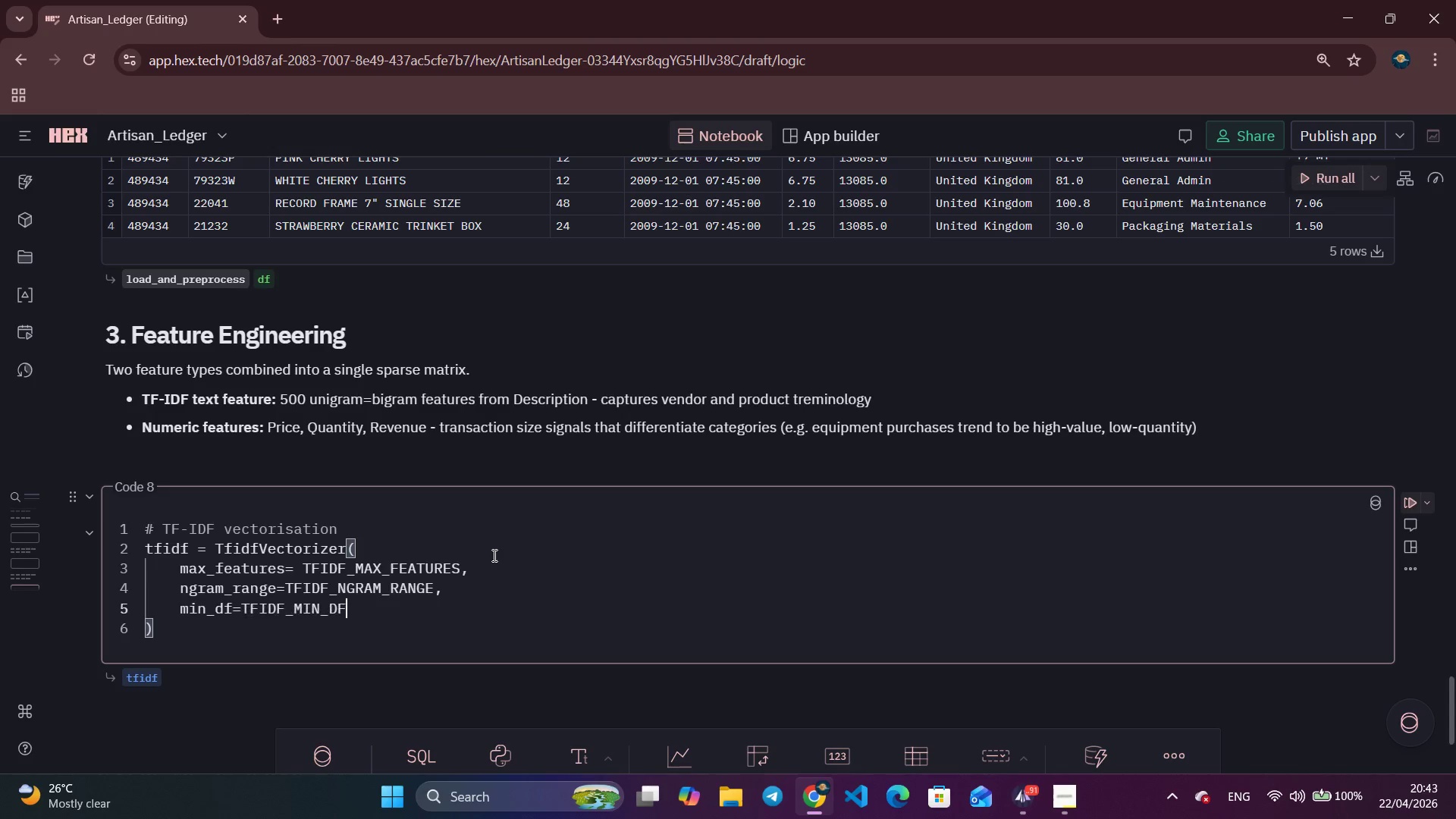 
key(Control+ArrowRight)
 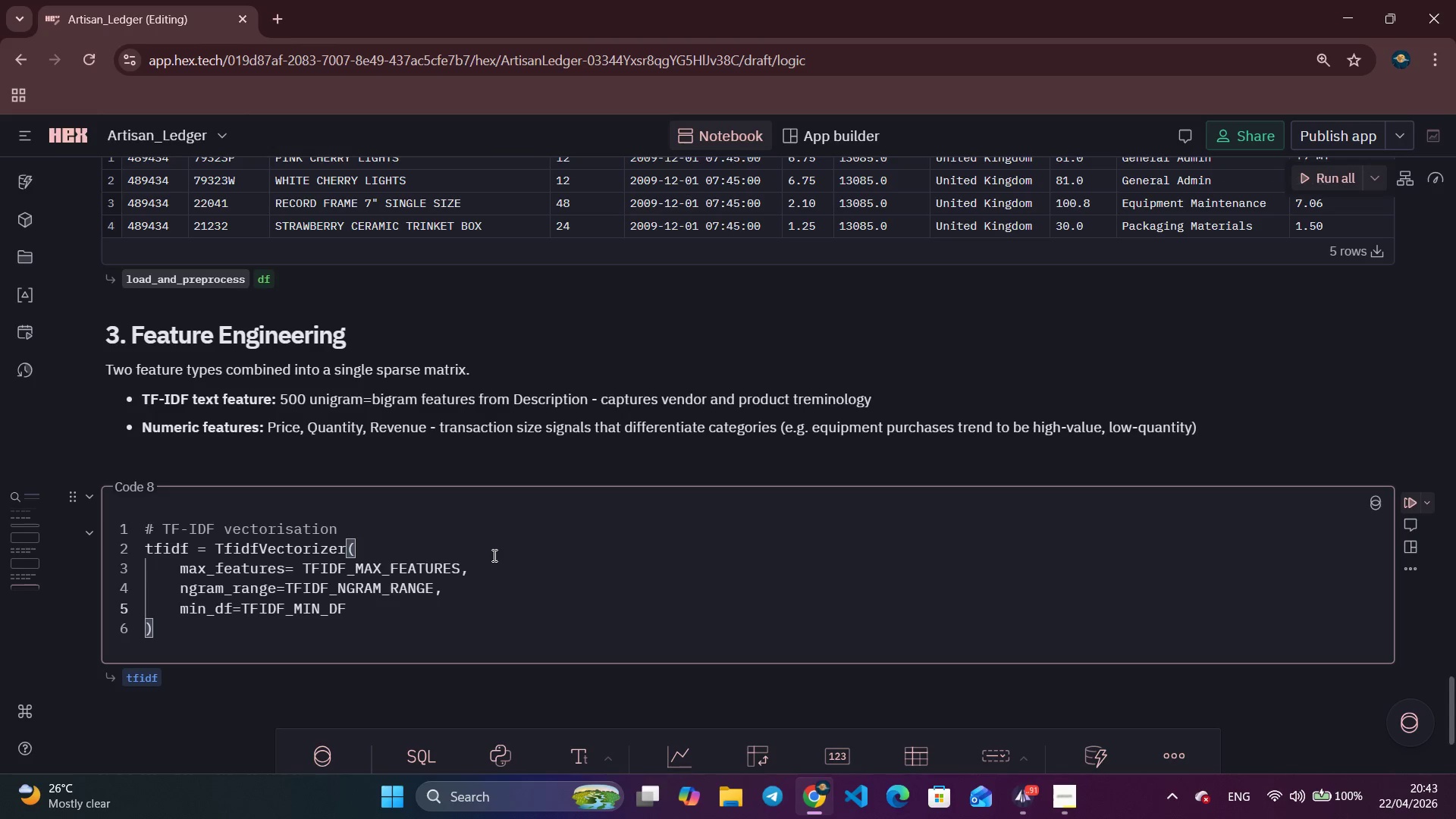 
key(Comma)
 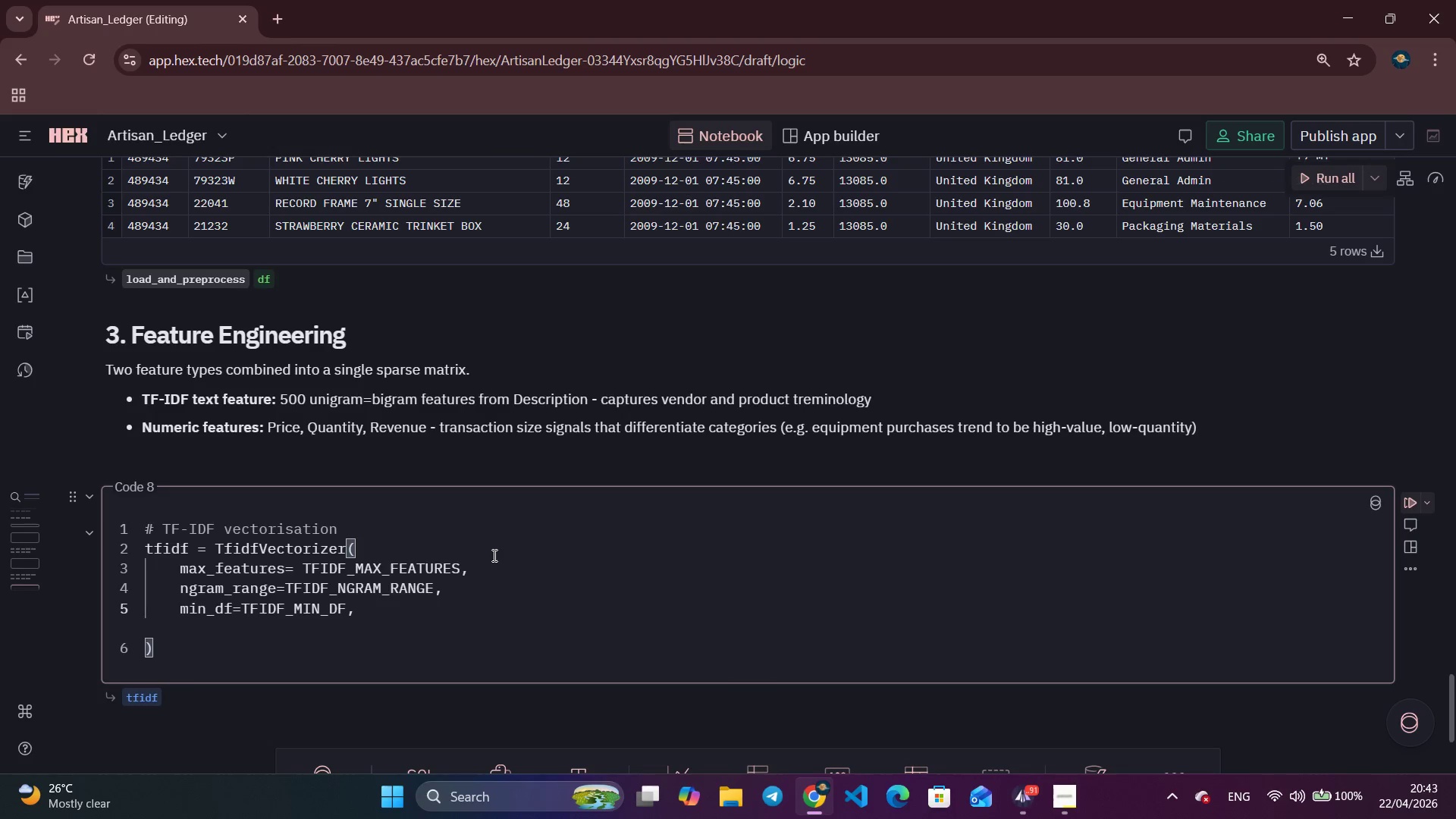 
key(Enter)
 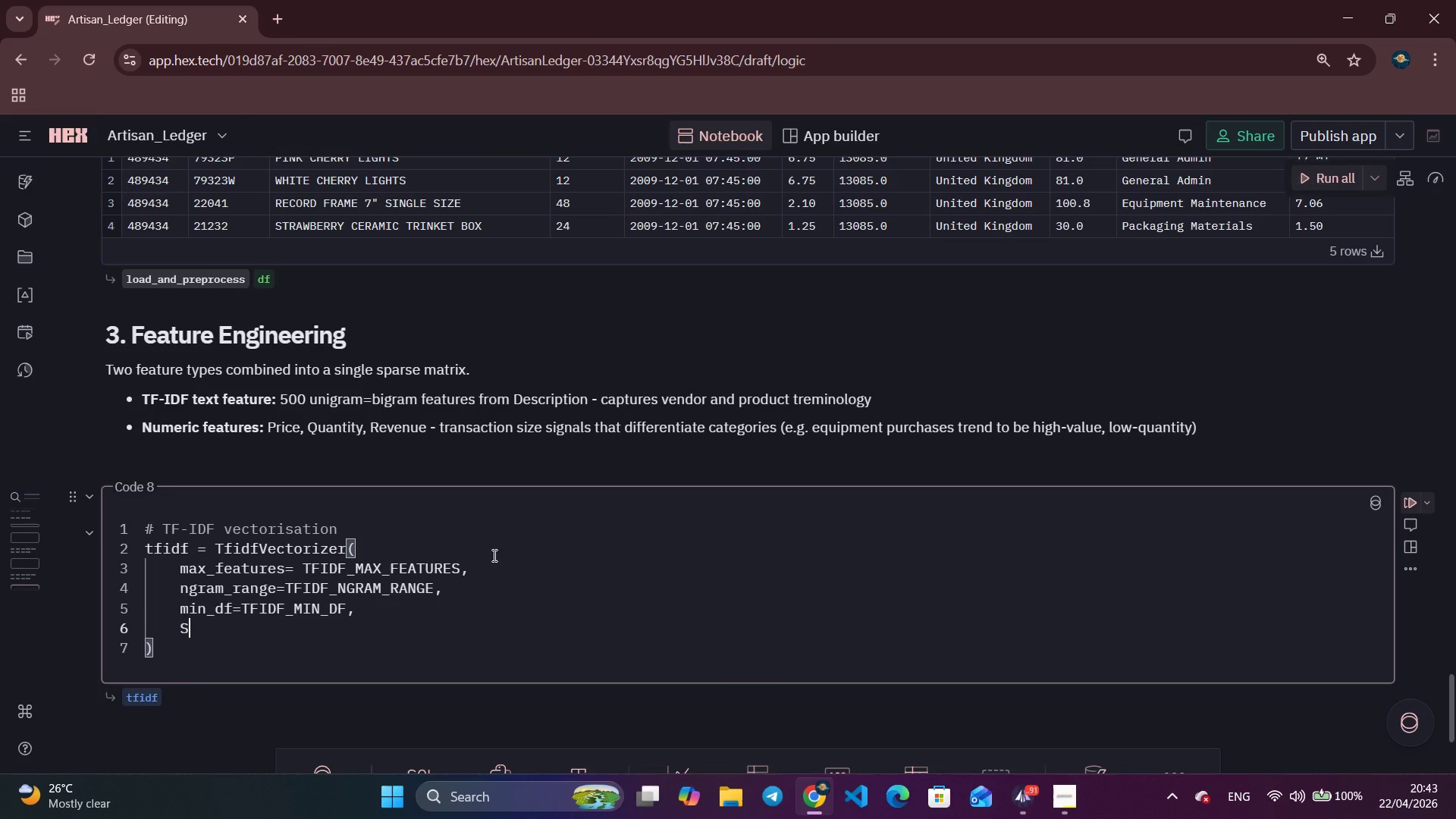 
type(SUBL)
key(Backspace)
key(Backspace)
key(Backspace)
key(Backspace)
key(Backspace)
type(    subline)
 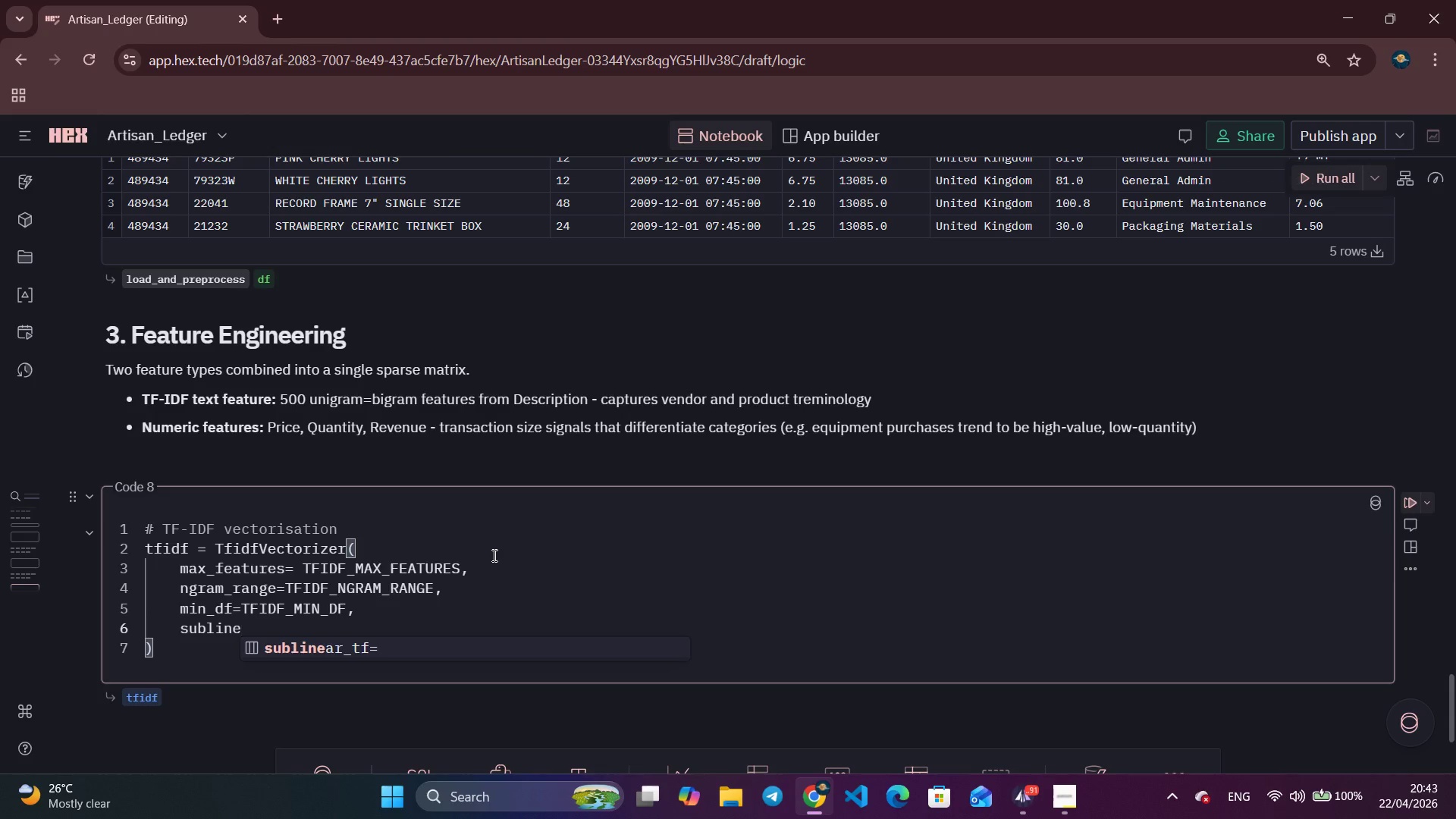 
key(Enter)
 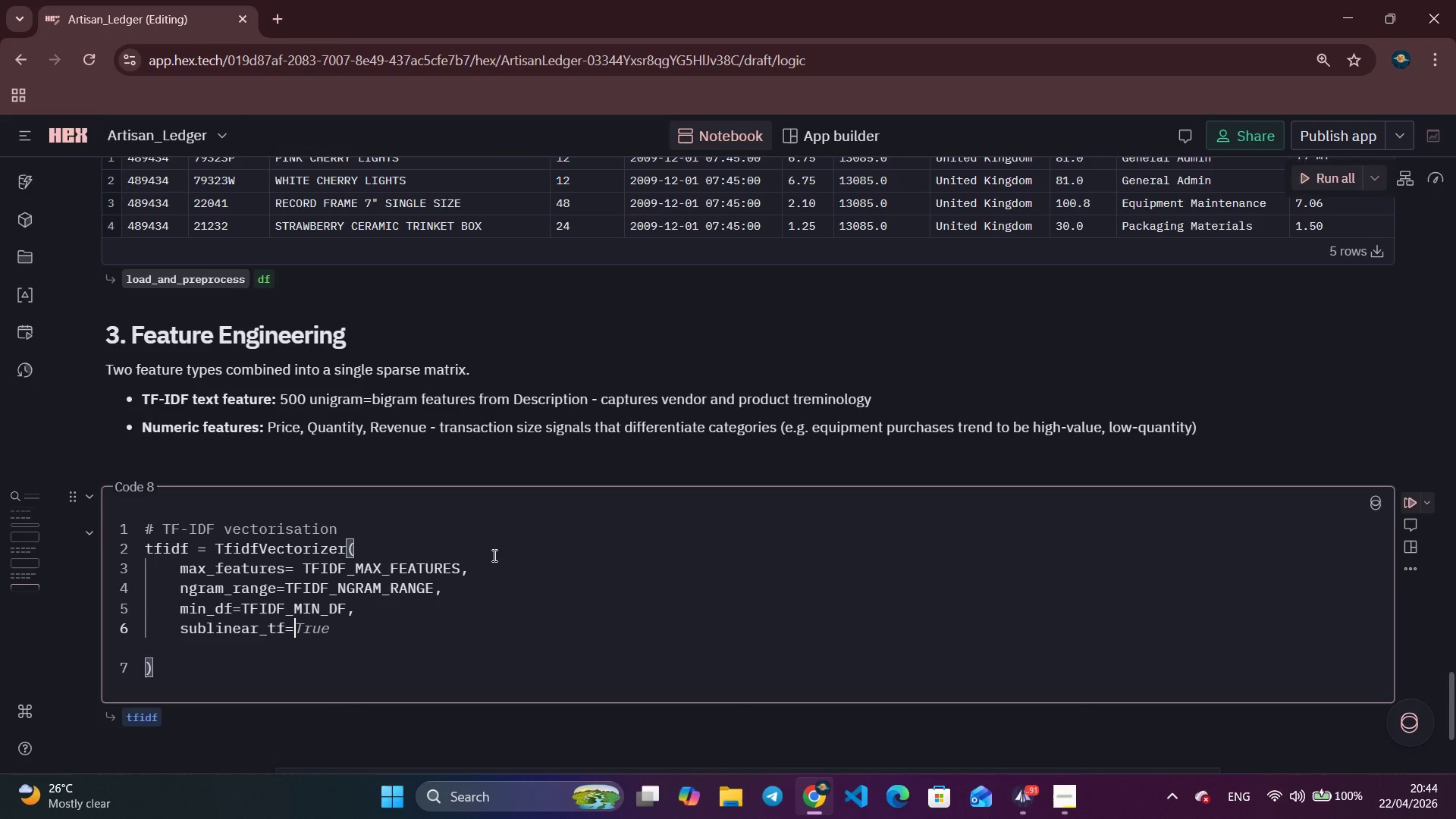 
type(True, )
 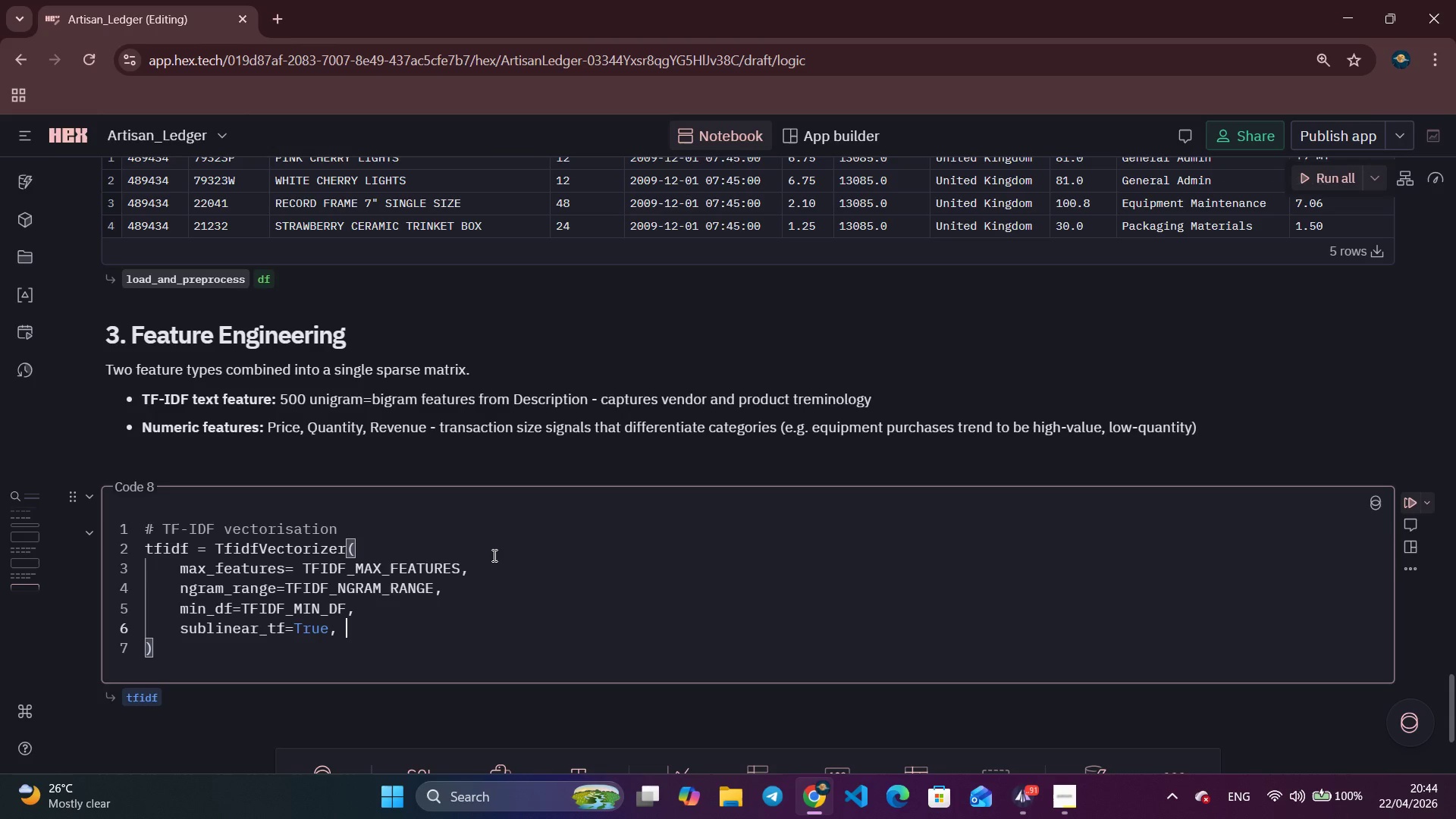 
wait(24.0)
 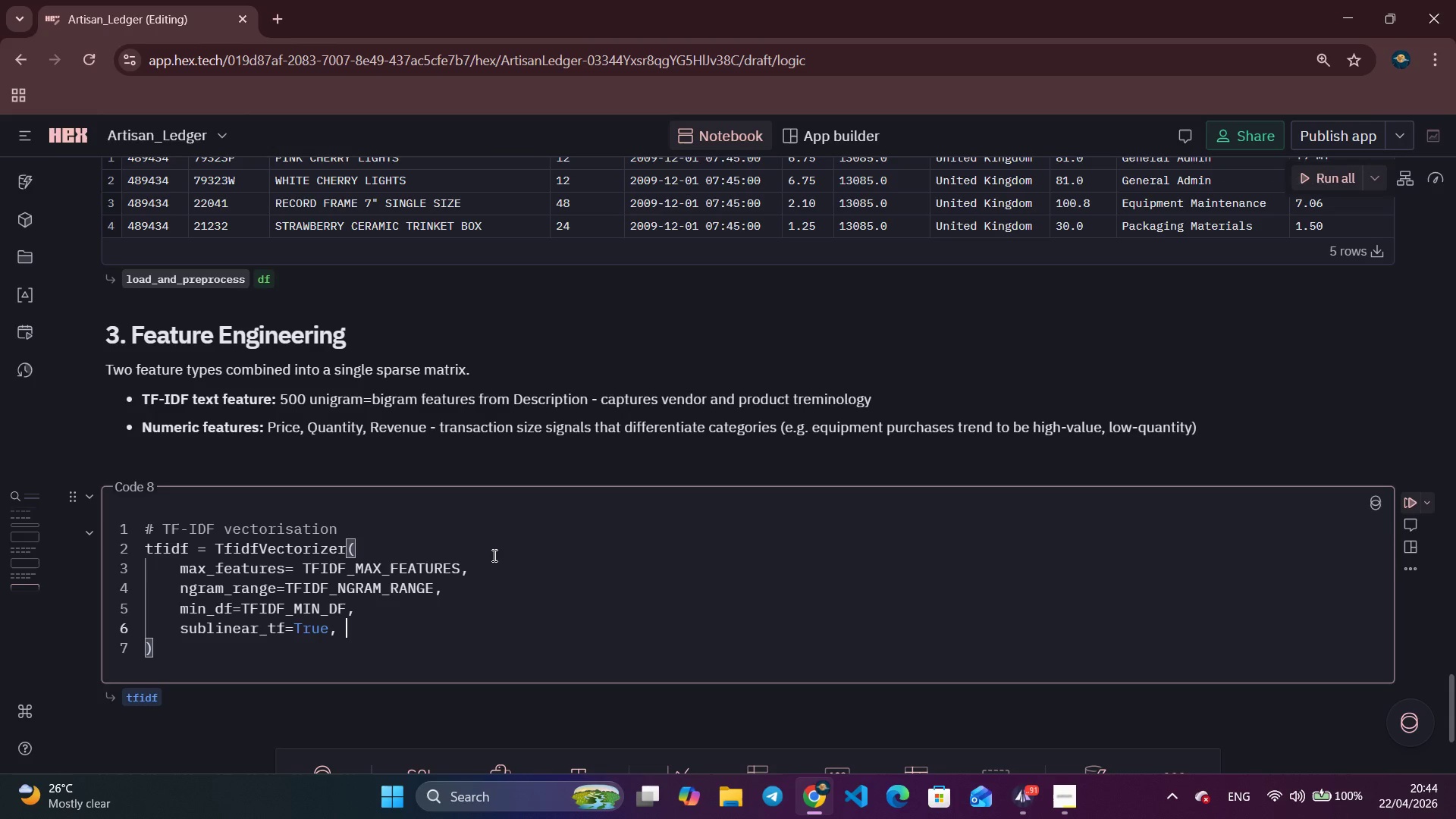 
type(# log-scale TF - reduces impact of very frequi)
key(Backspace)
type(et)
key(Backspace)
type(nt terms)
 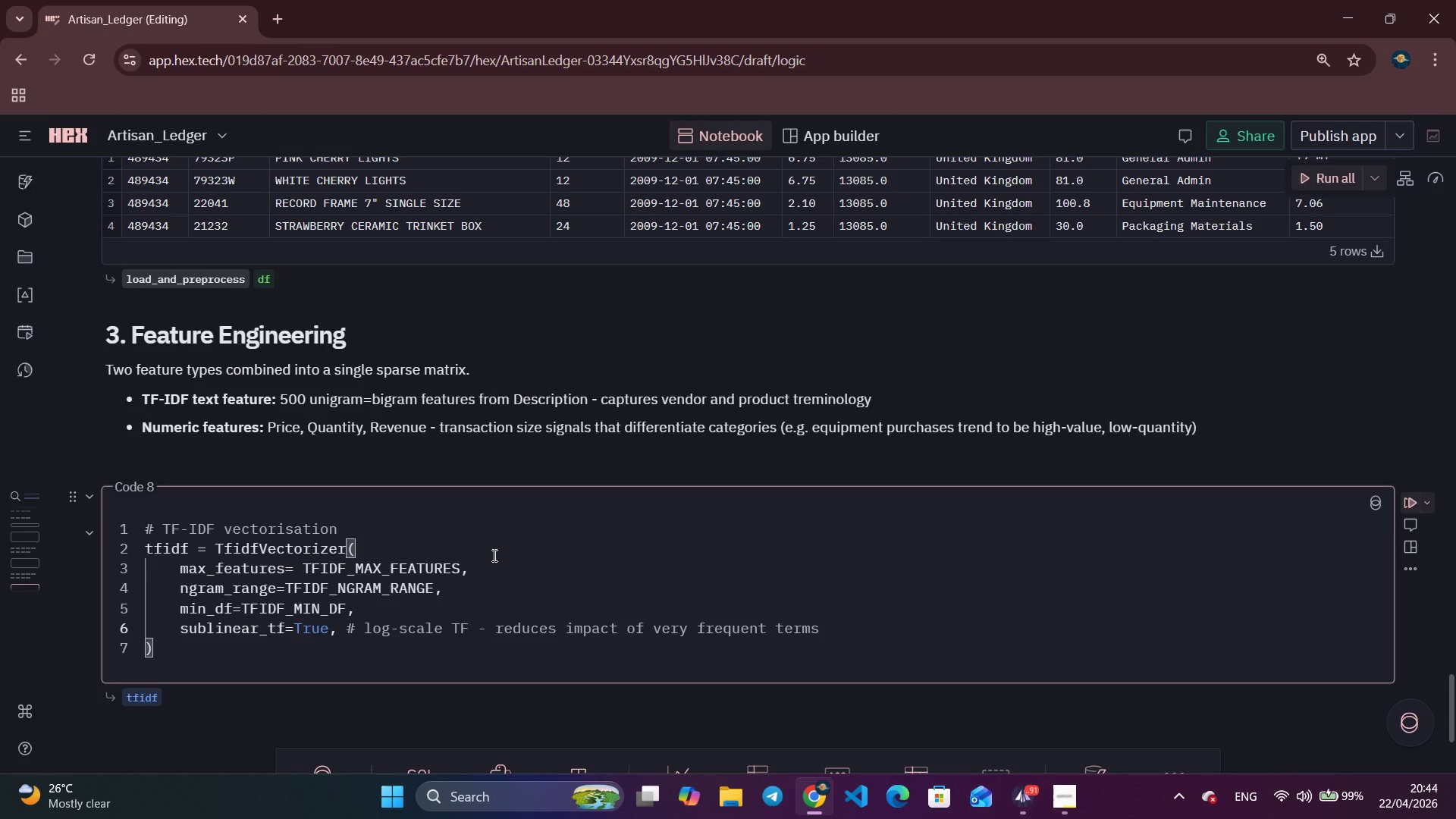 
key(ArrowDown)
 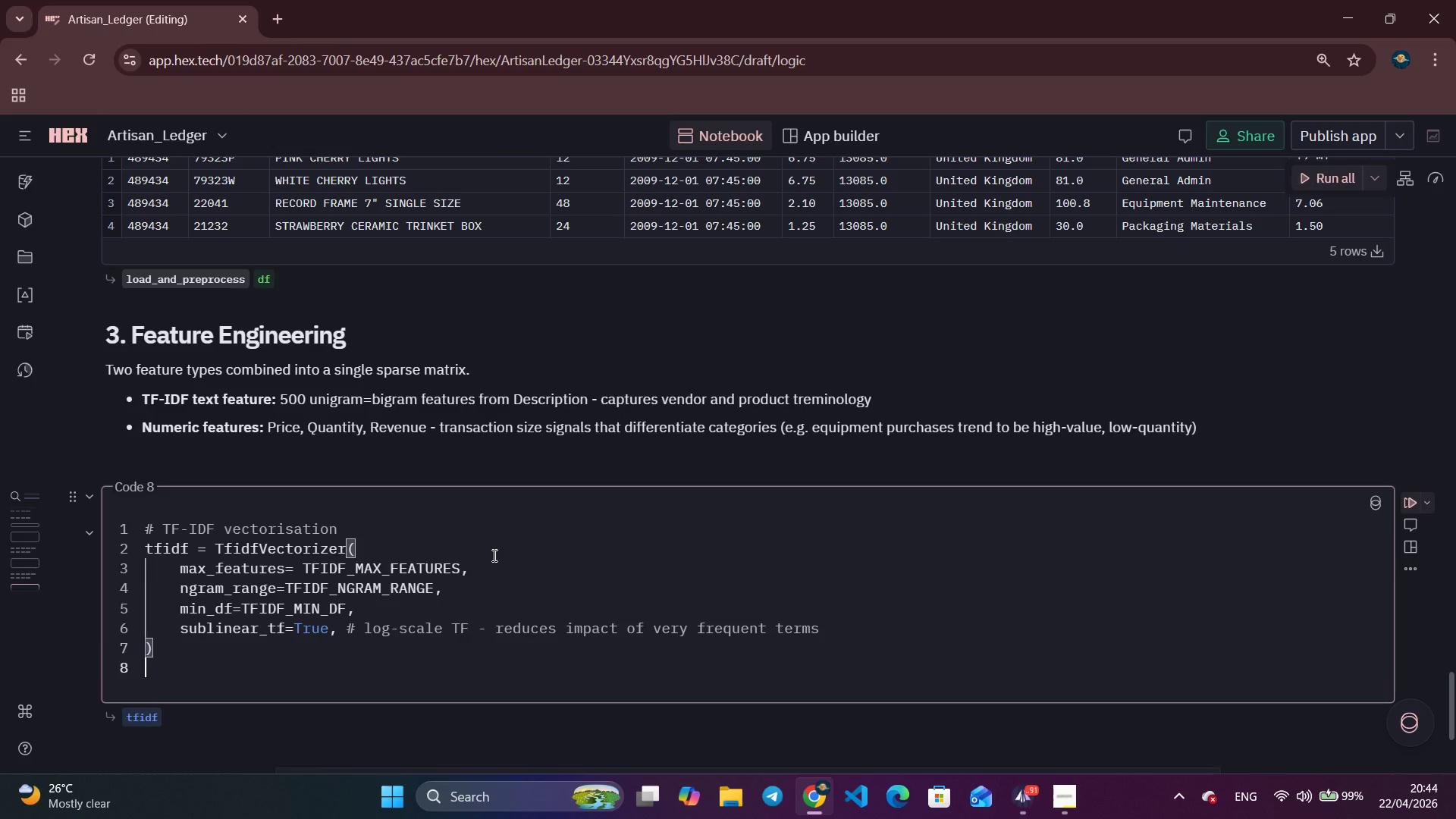 
key(Enter)
 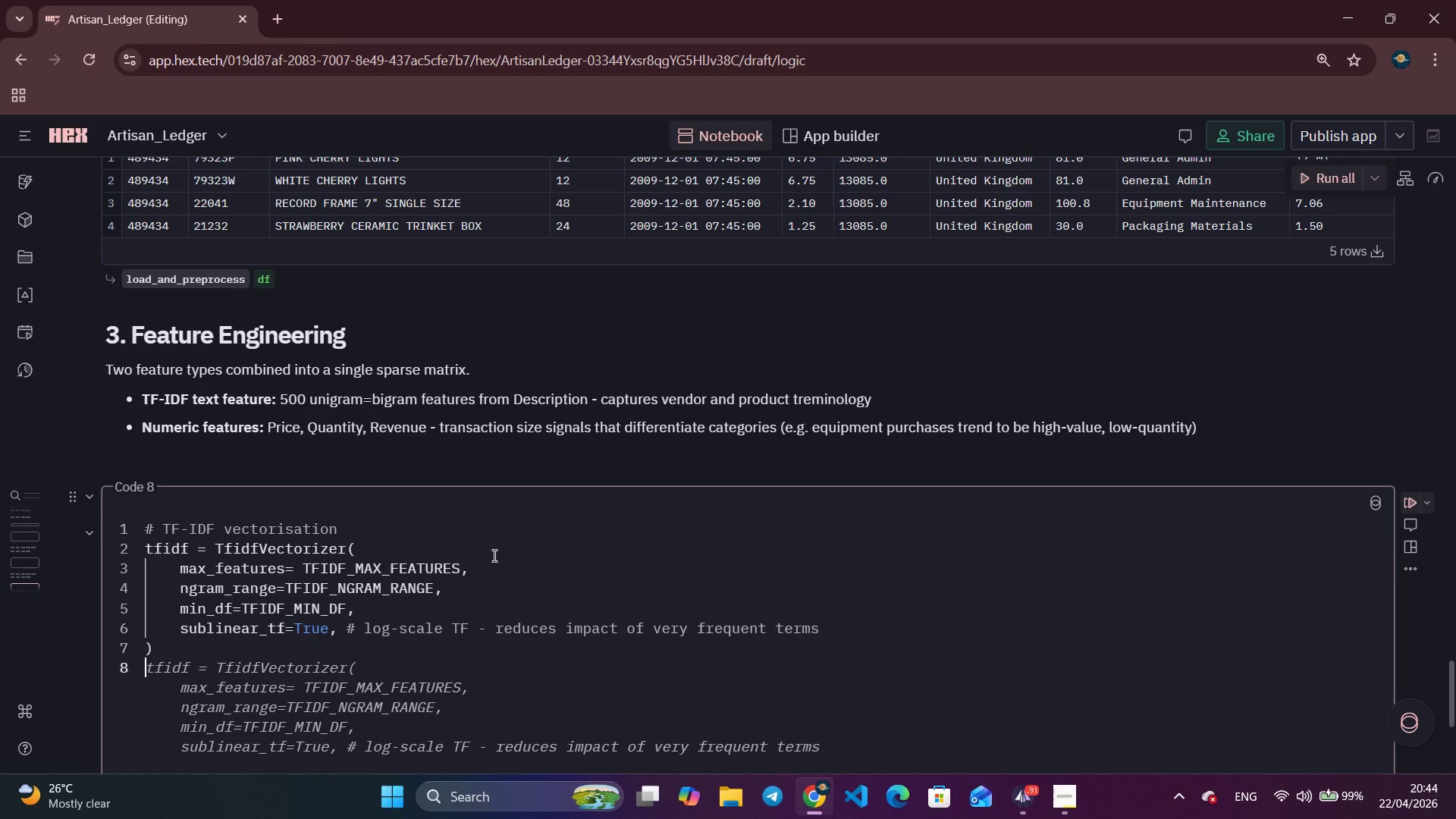 
type(X_text = tfidf.fit_trand)
key(Backspace)
type(sform(df[)
key(Tab)
 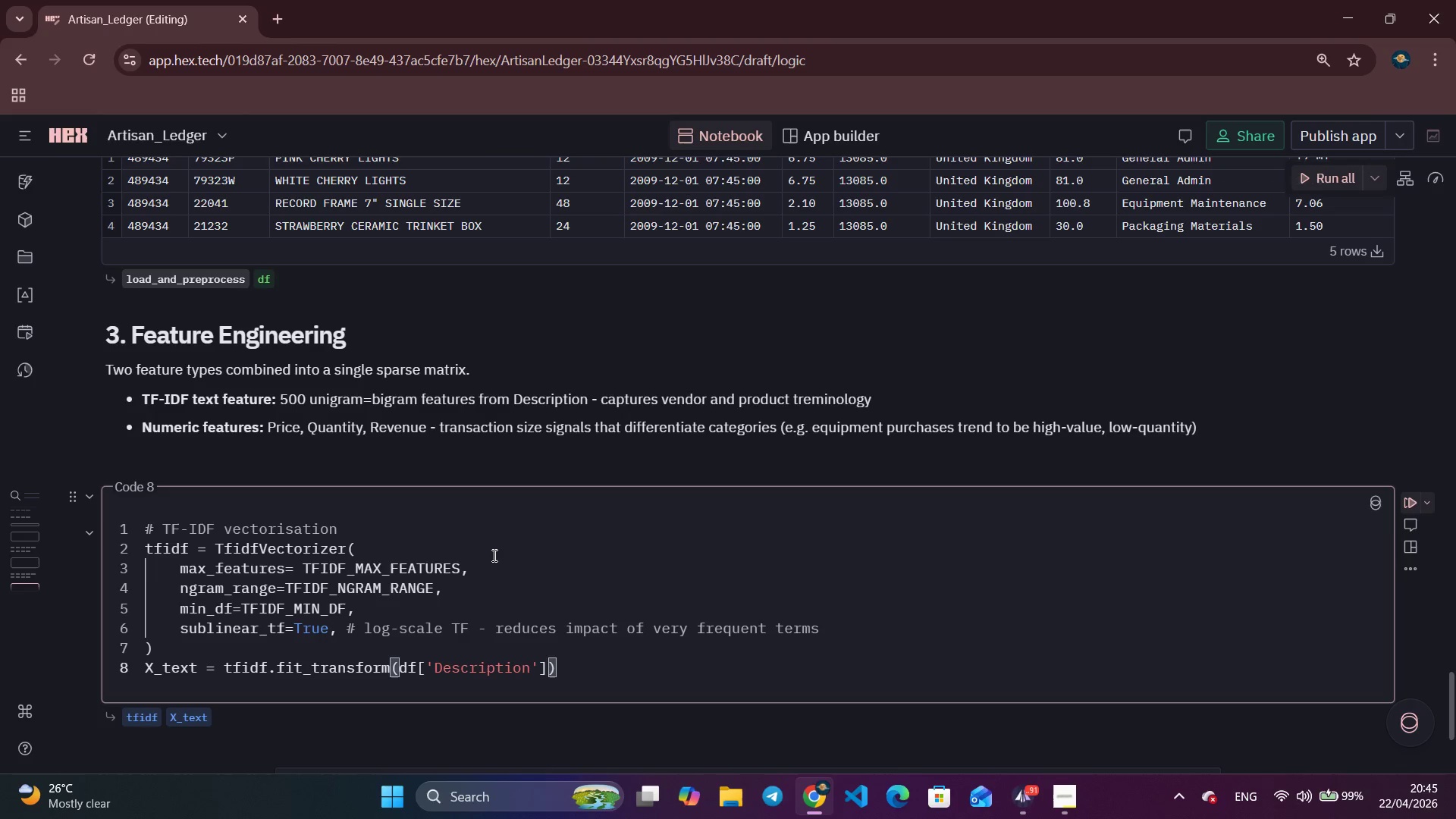 
key(Enter)
 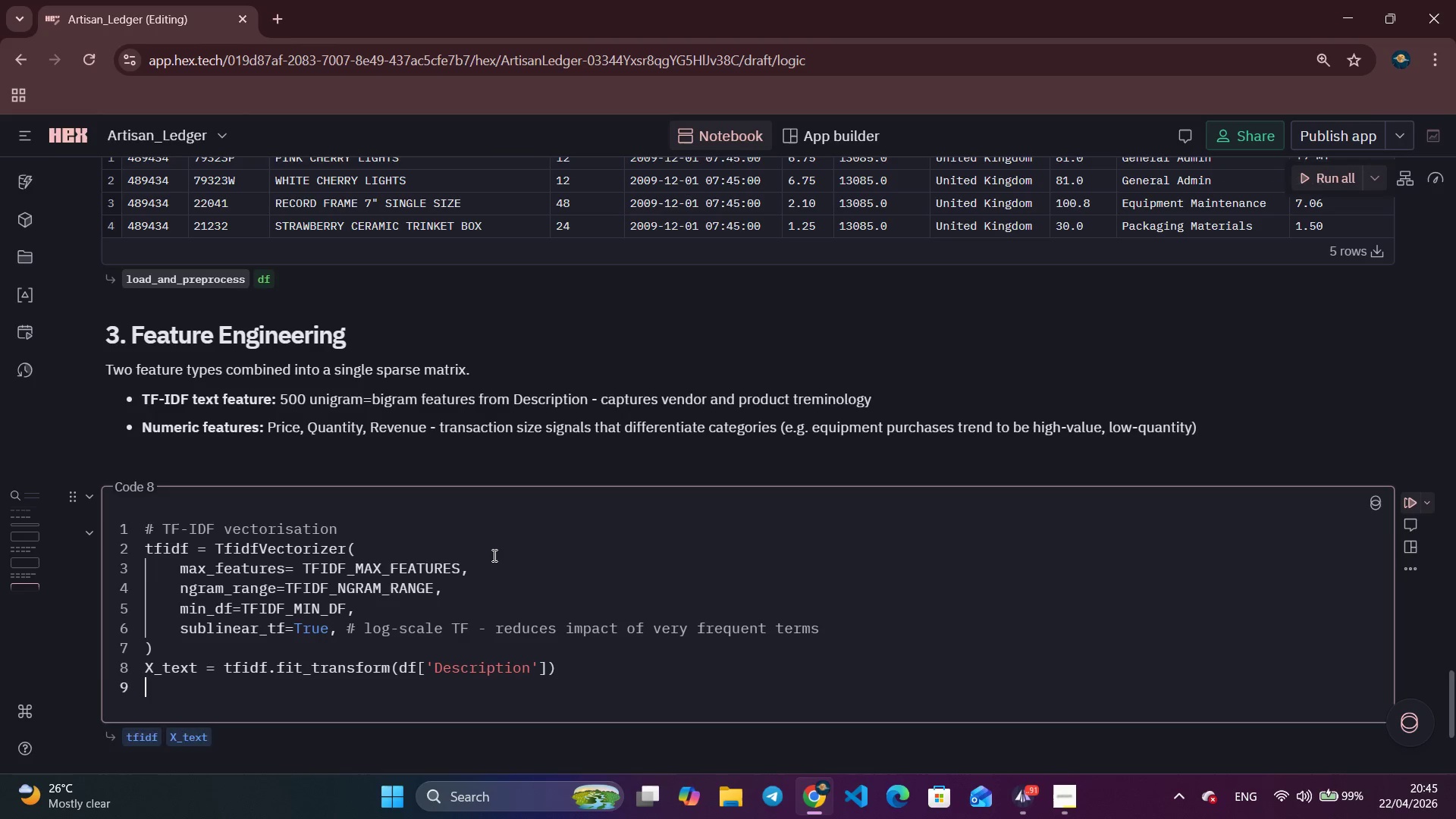 
key(Enter)
 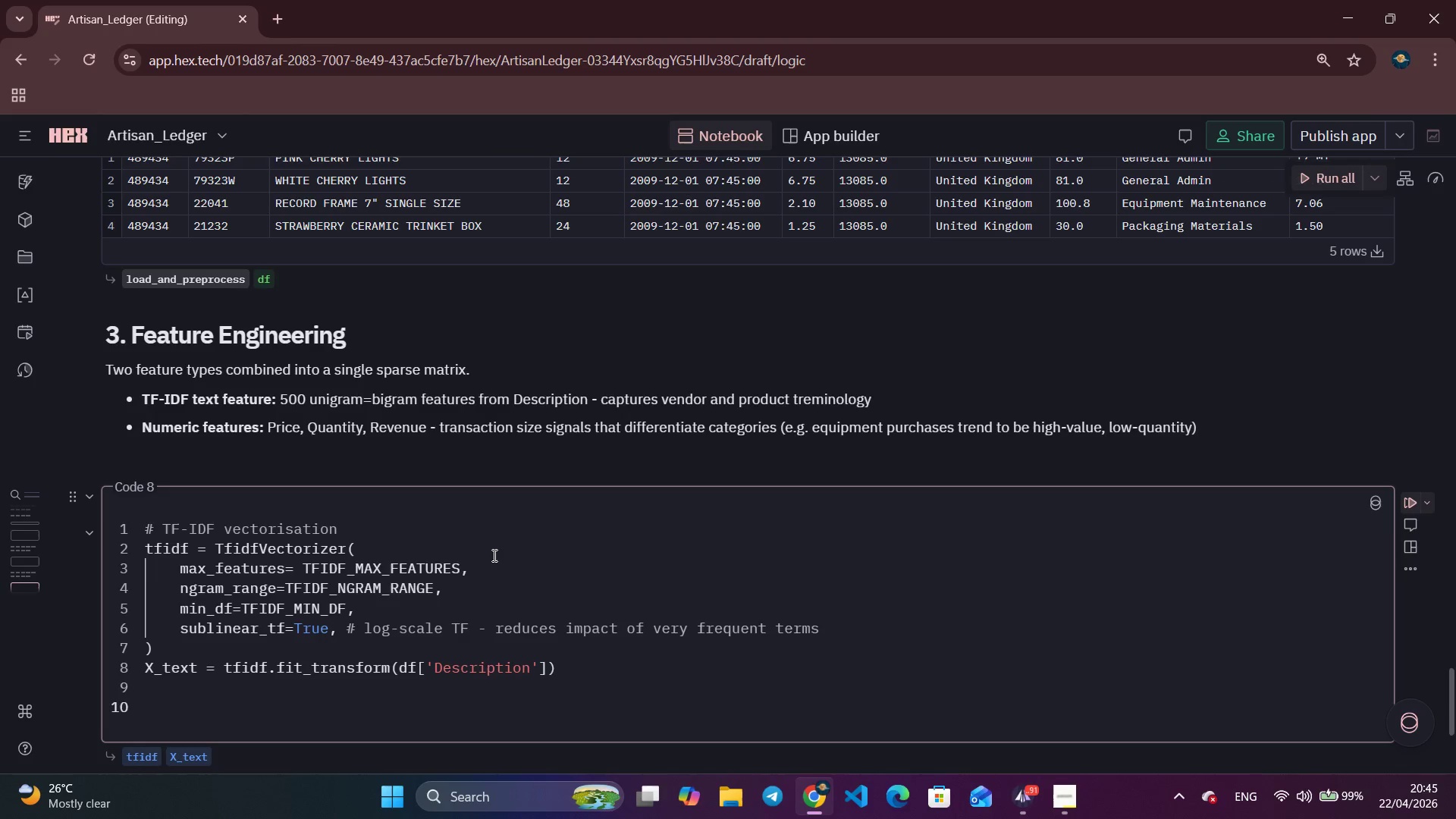 
type(# Numeric features)
 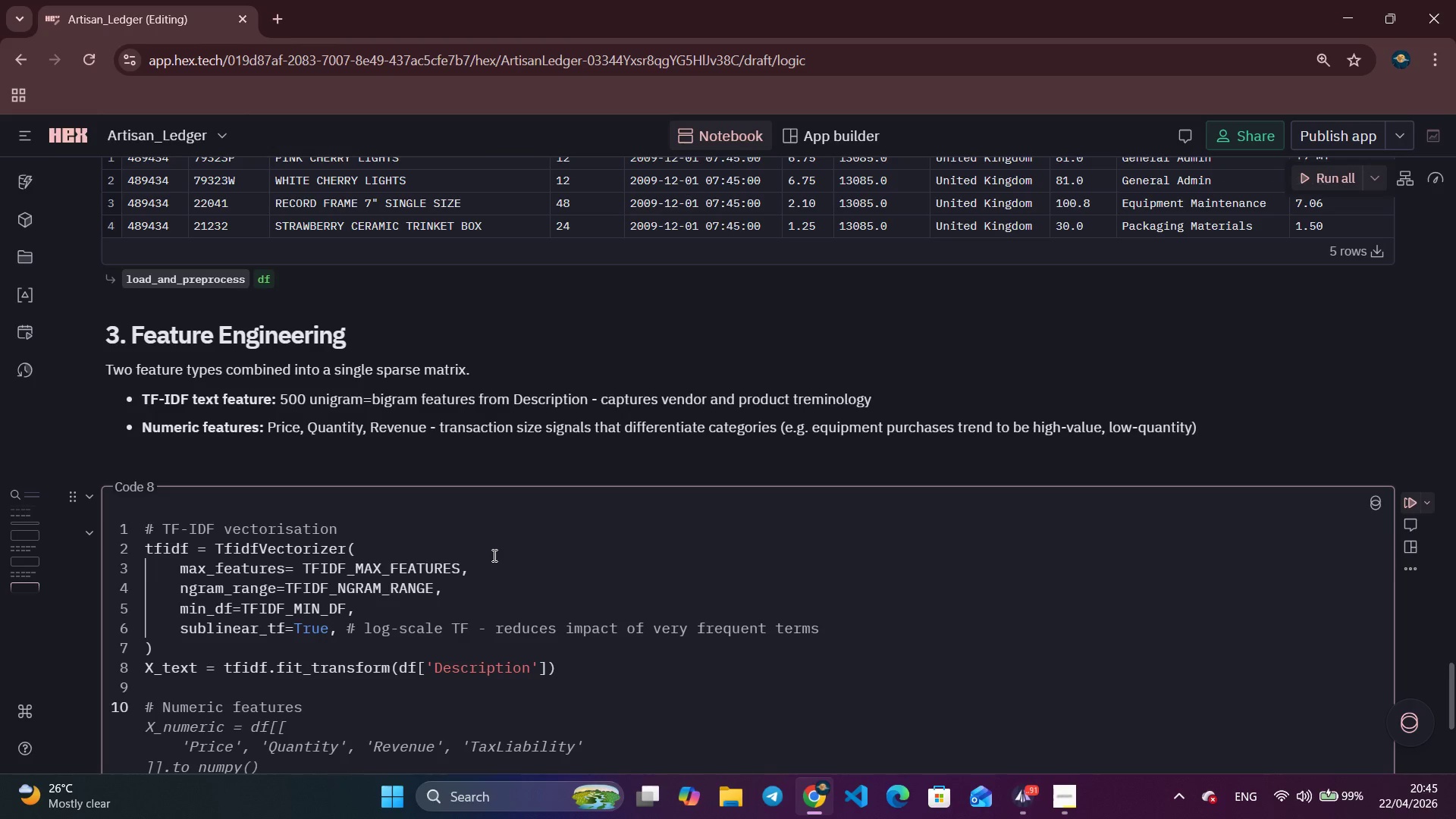 
key(Enter)
 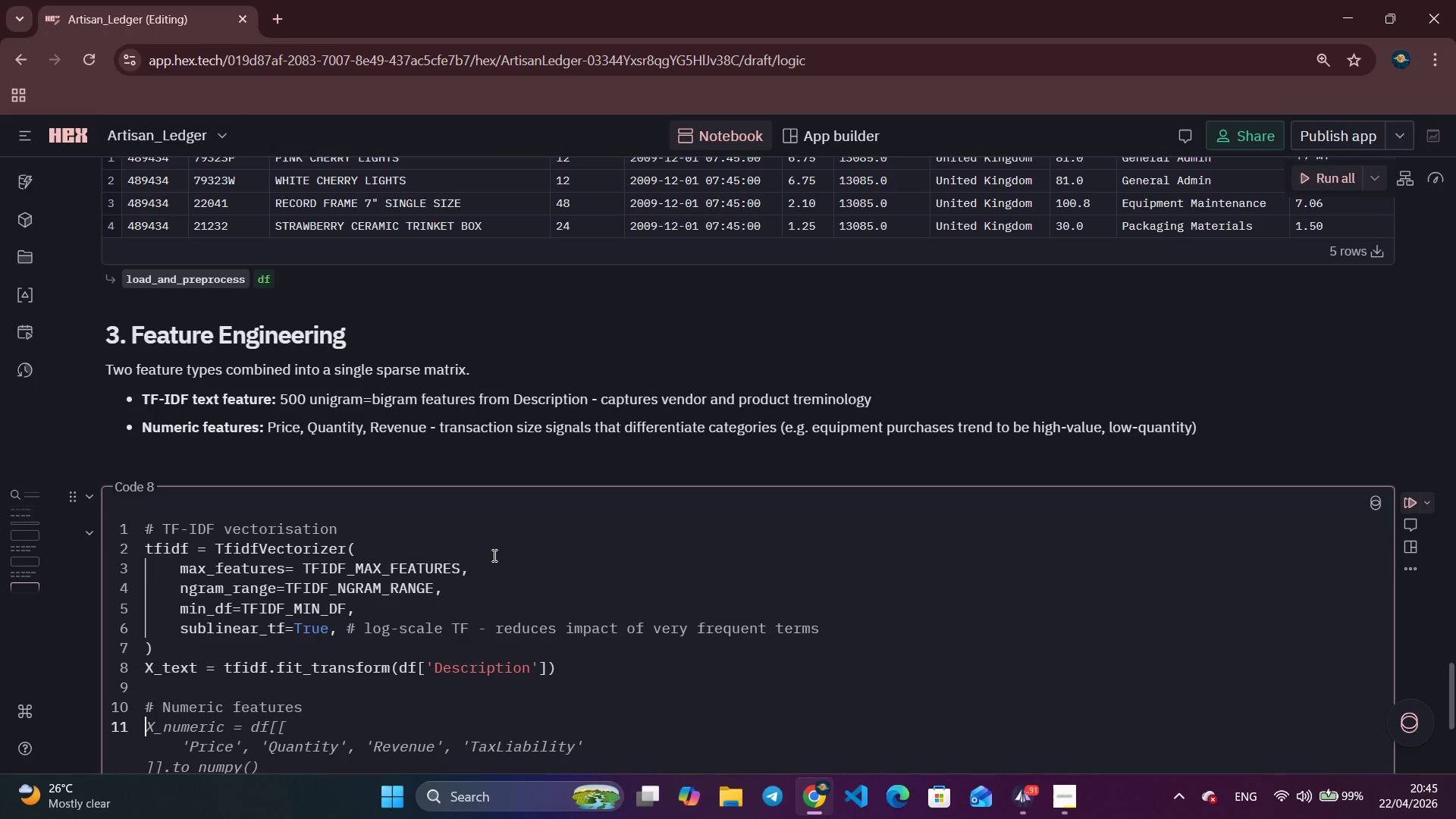 
type(X_num = sp.c)
 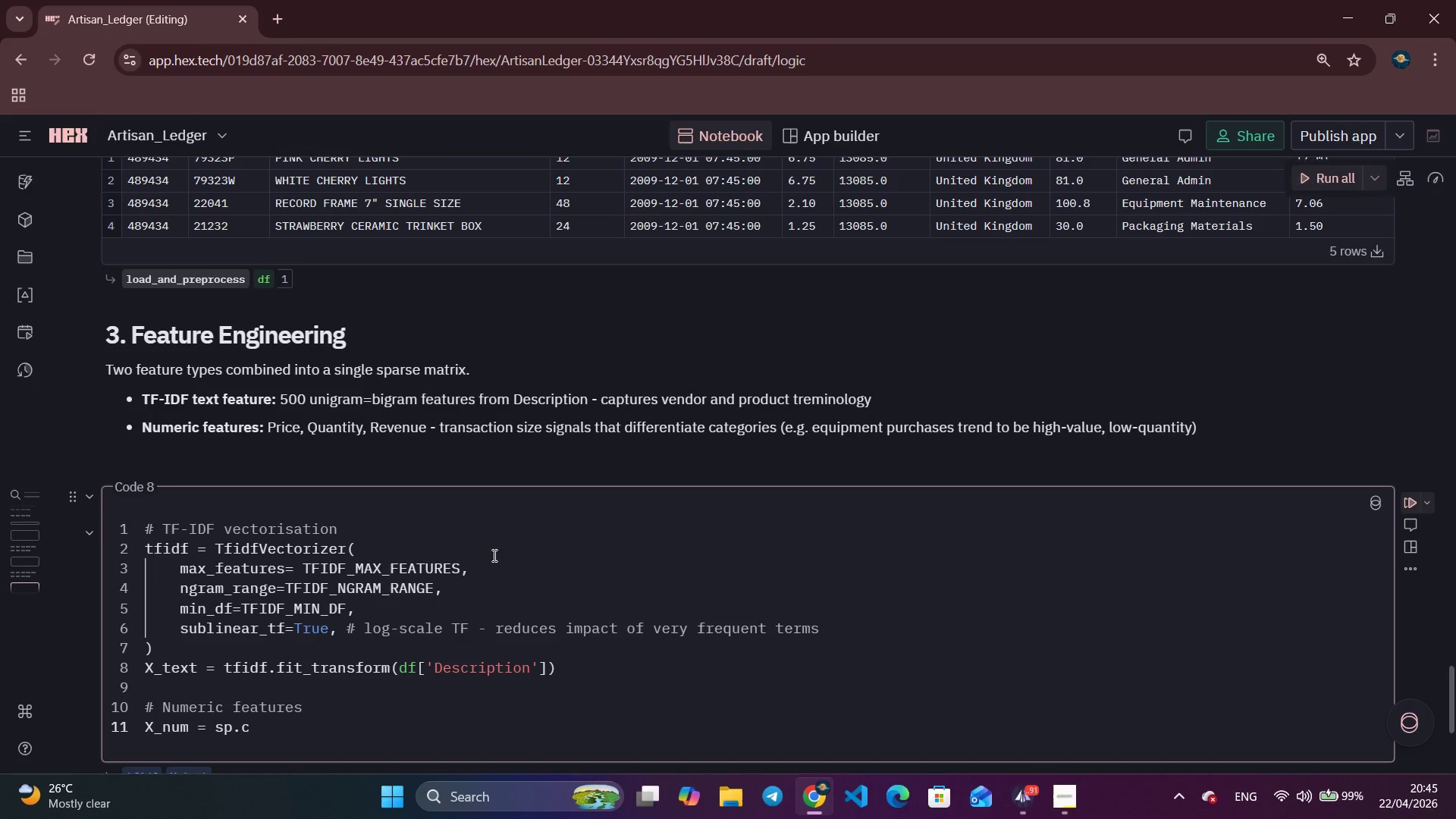 
wait(5.03)
 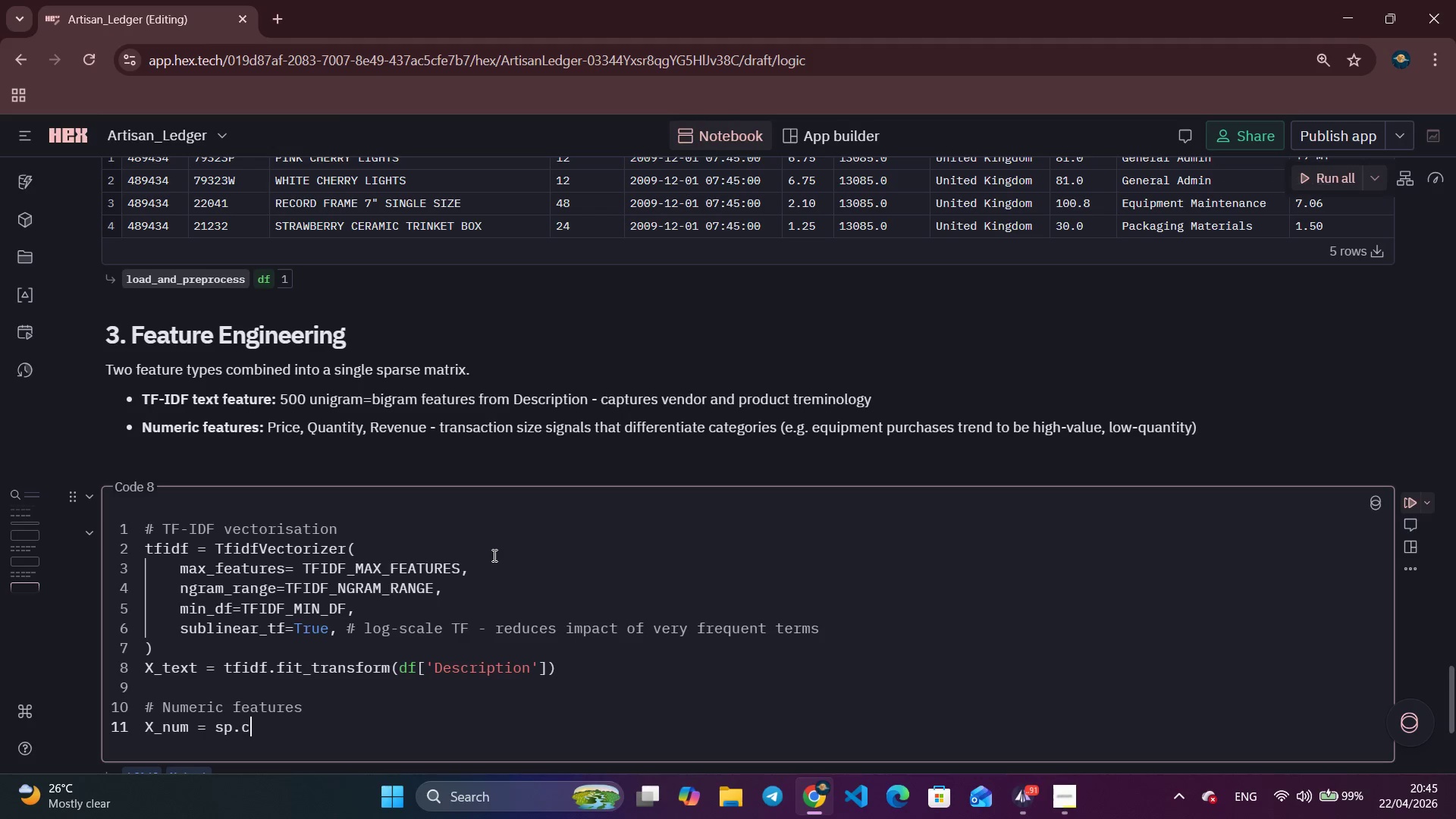 
type(sr_a)
key(Backspace)
type(matrix(df[[)
 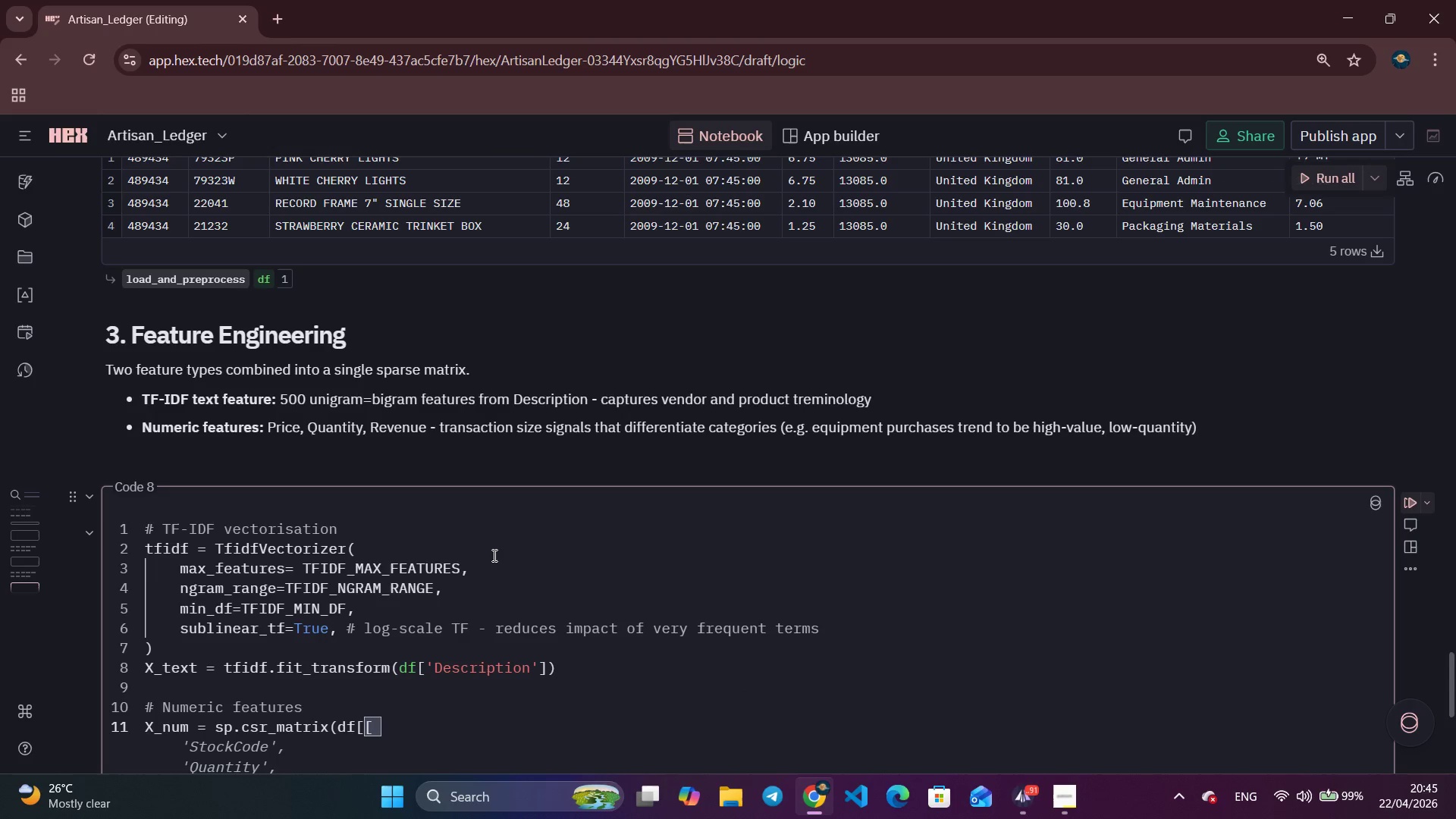 
key(BracketRight)
 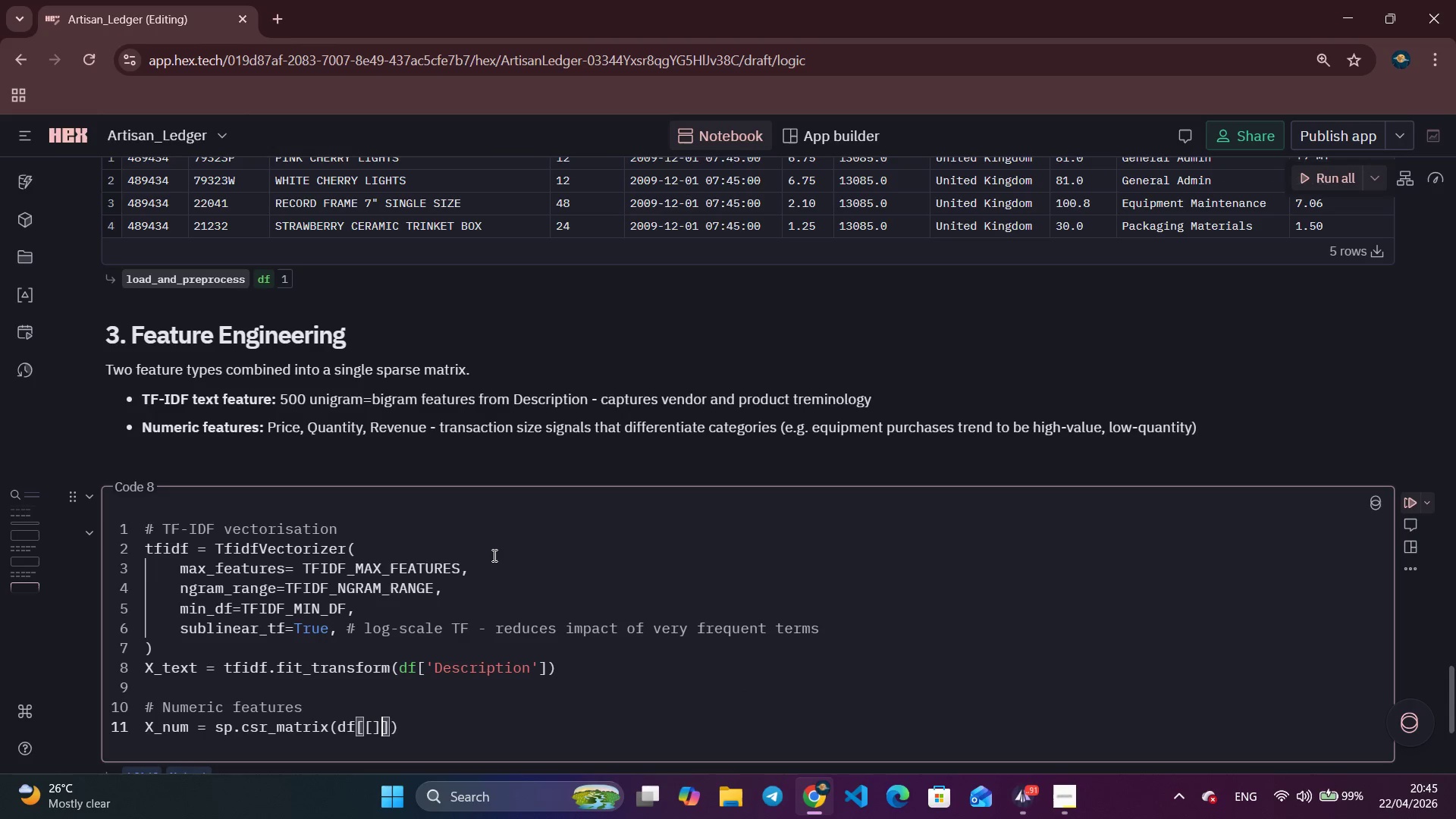 
key(BracketRight)
 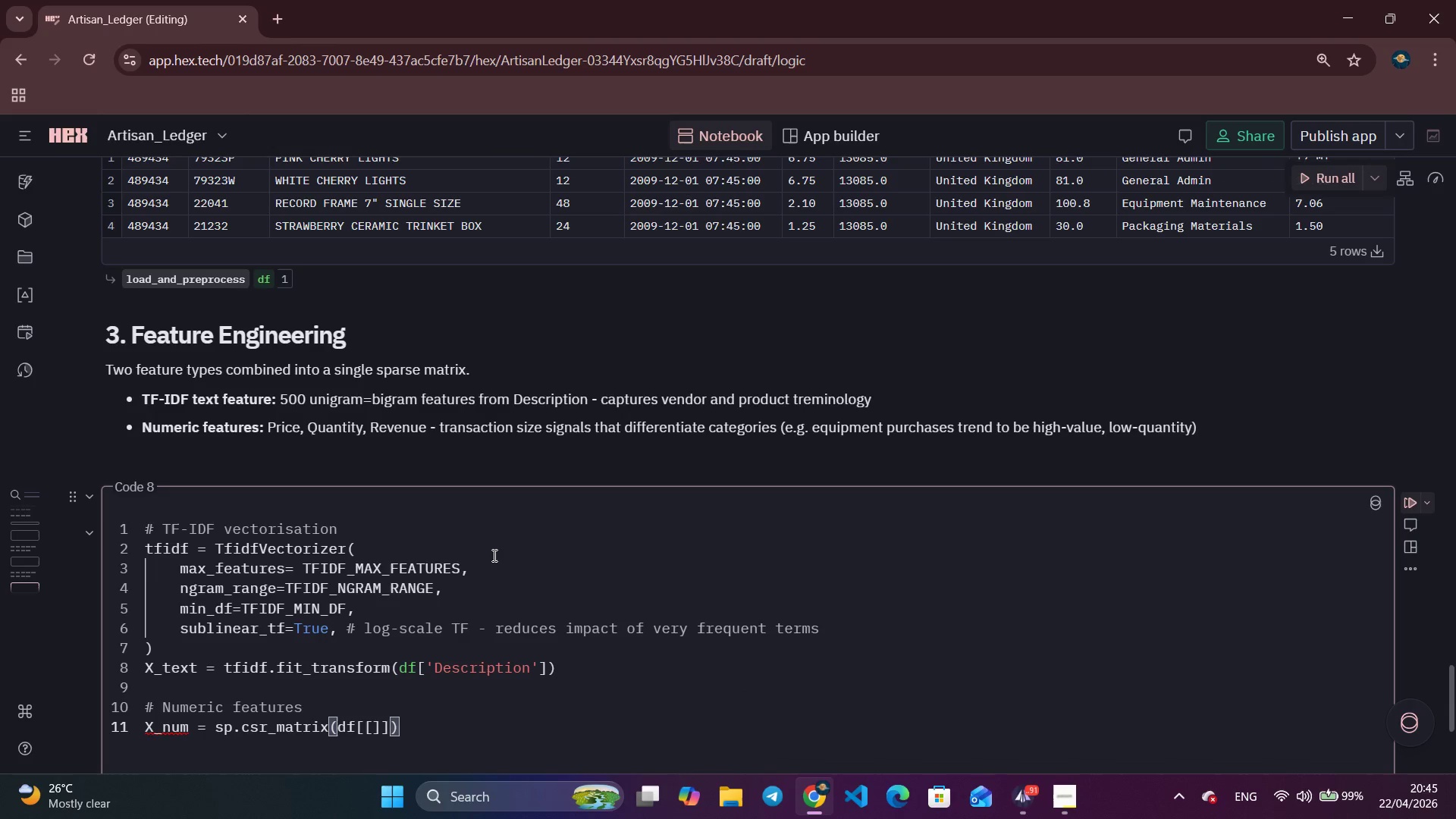 
key(ArrowRight)
 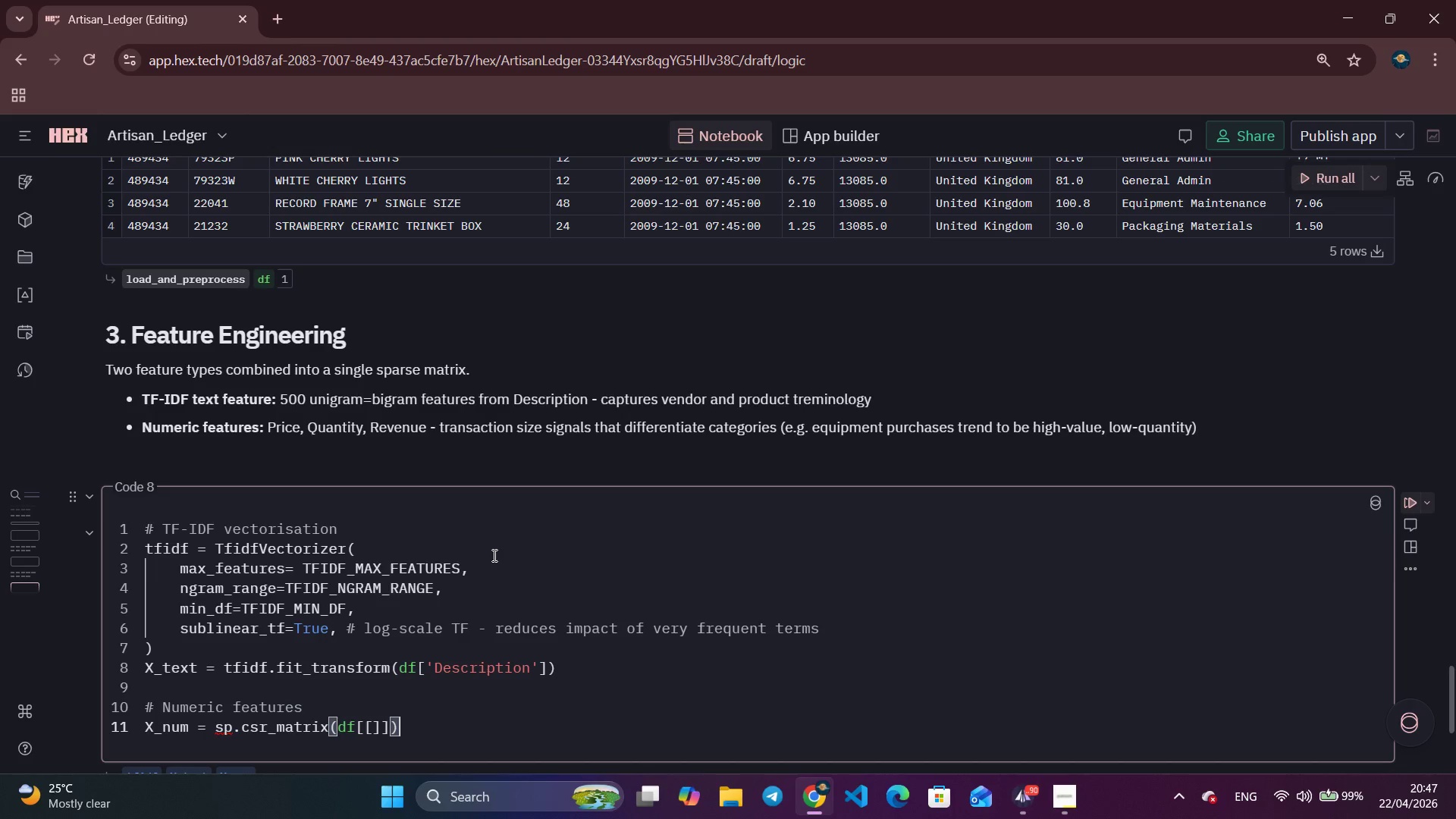 
wait(130.14)
 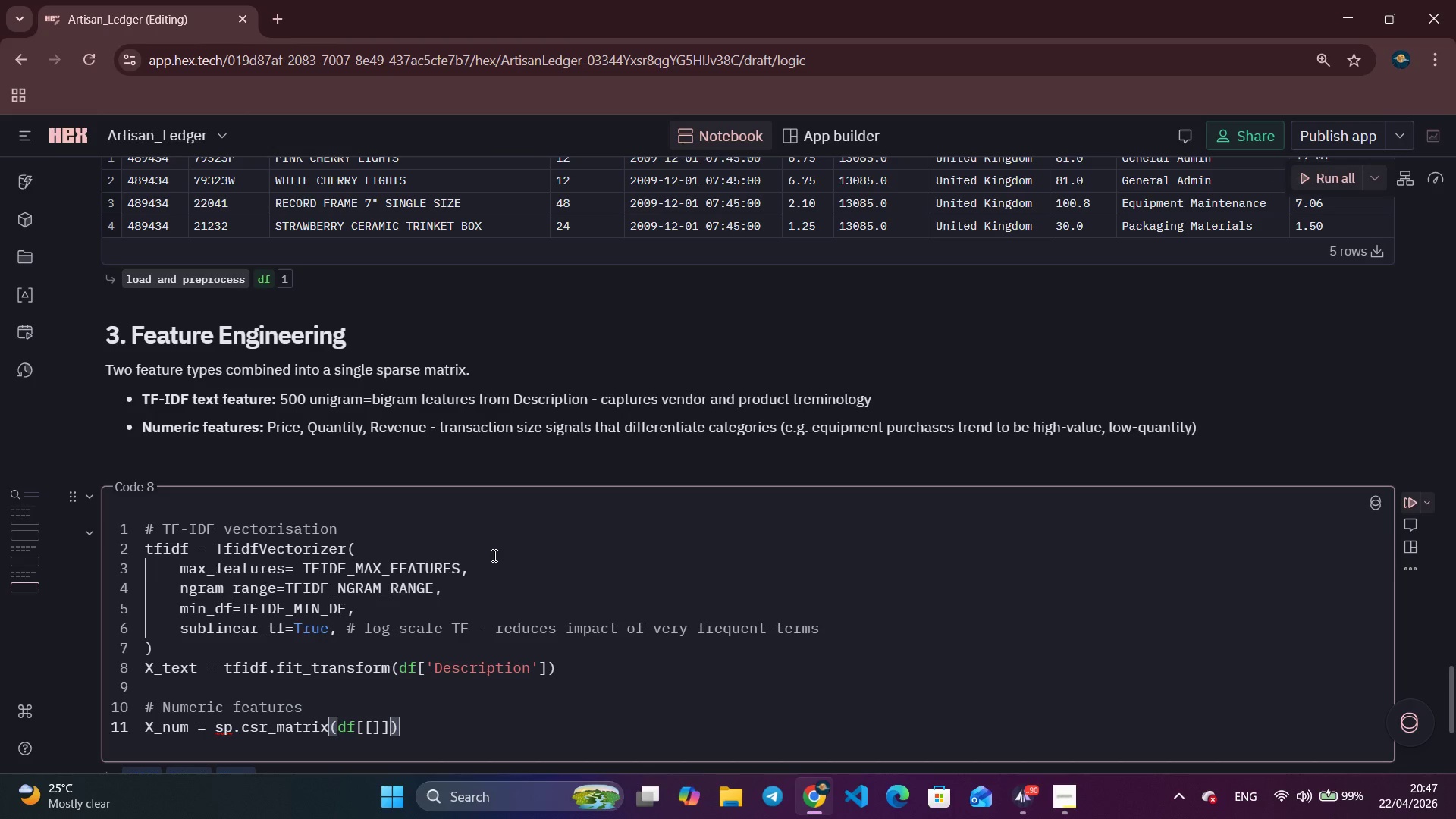 
scroll: coordinate [492, 559], scroll_direction: down, amount: 2.0
 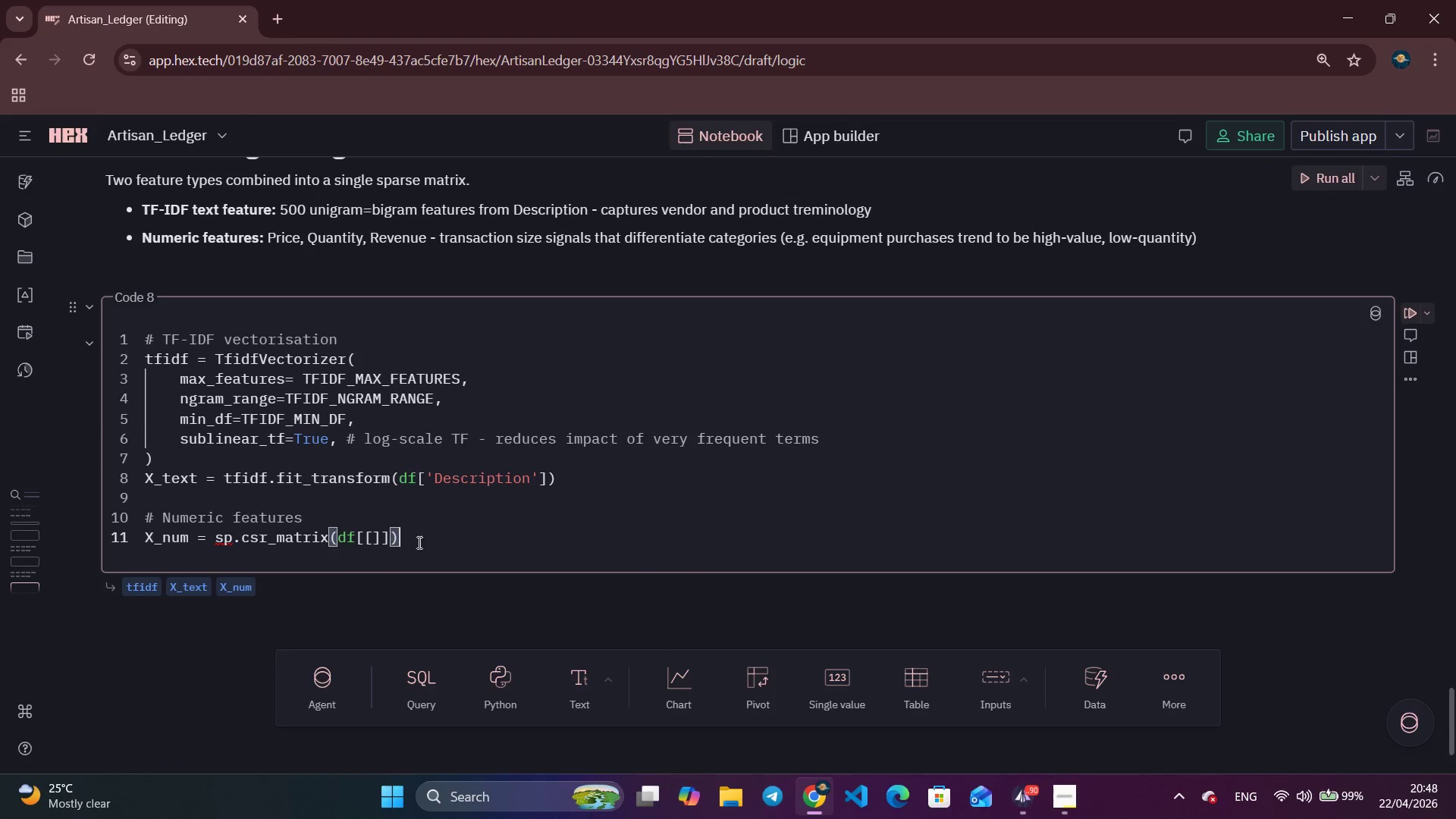 
left_click([426, 536])
 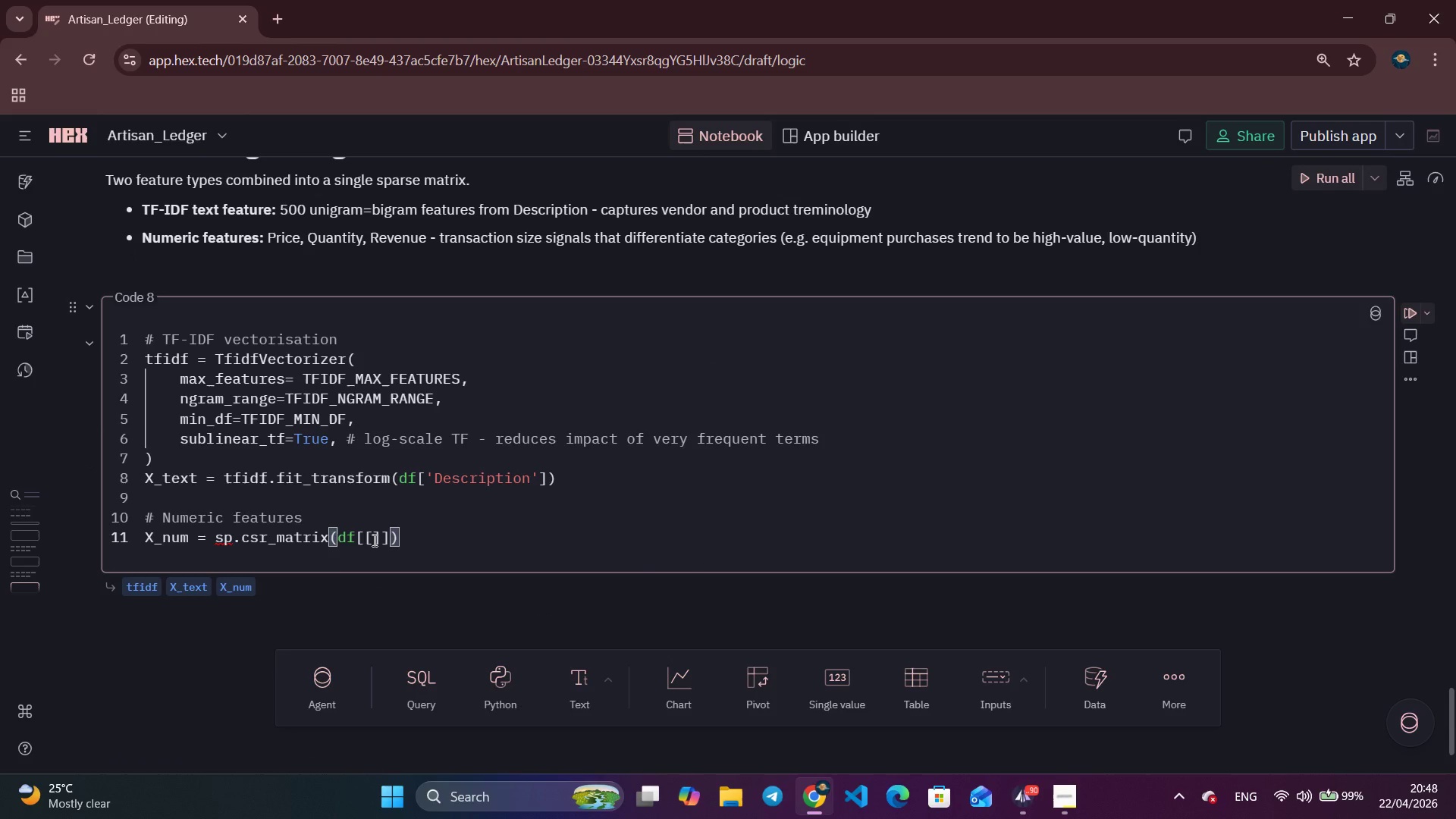 
left_click([373, 540])
 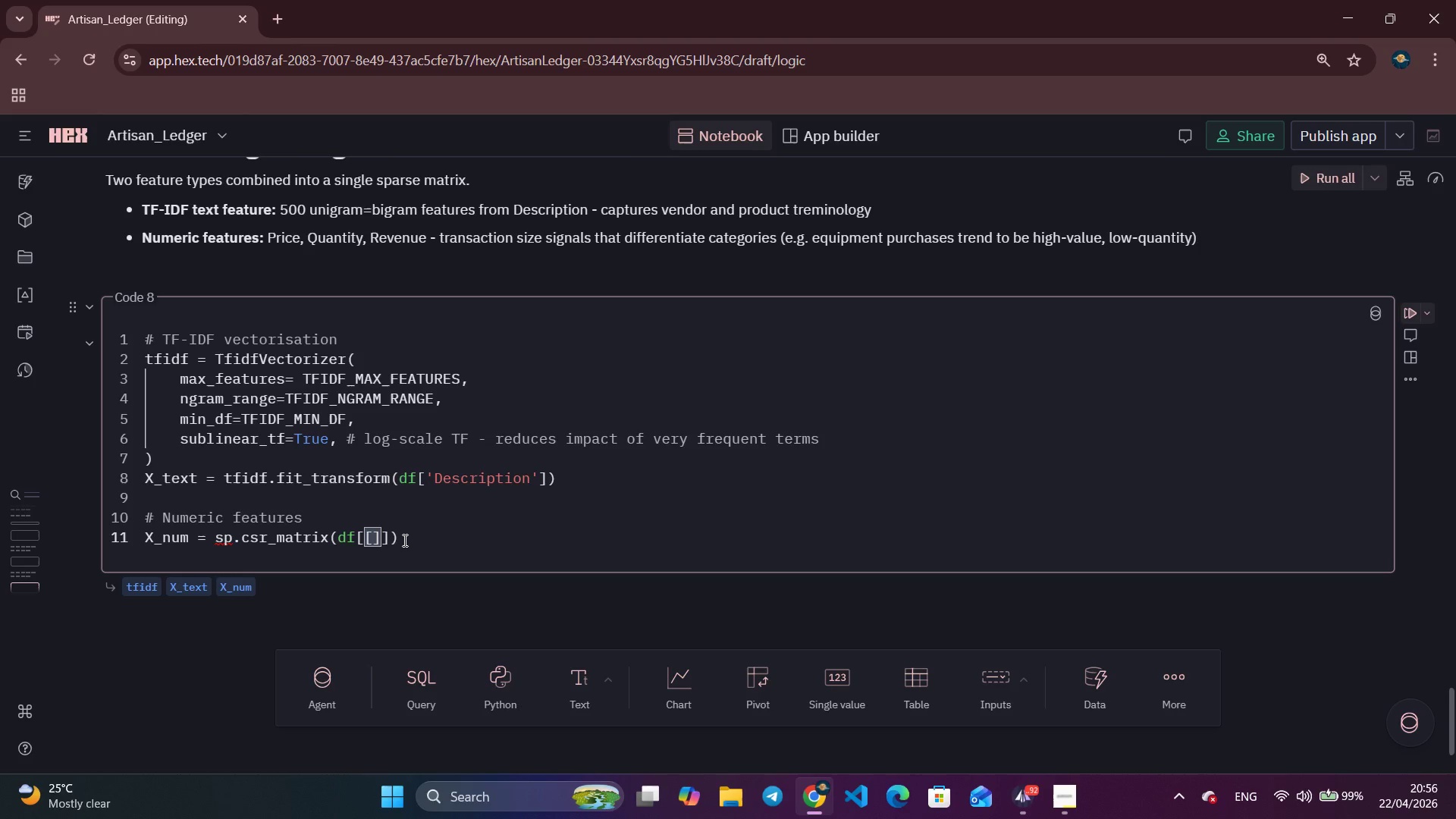 
wait(498.83)
 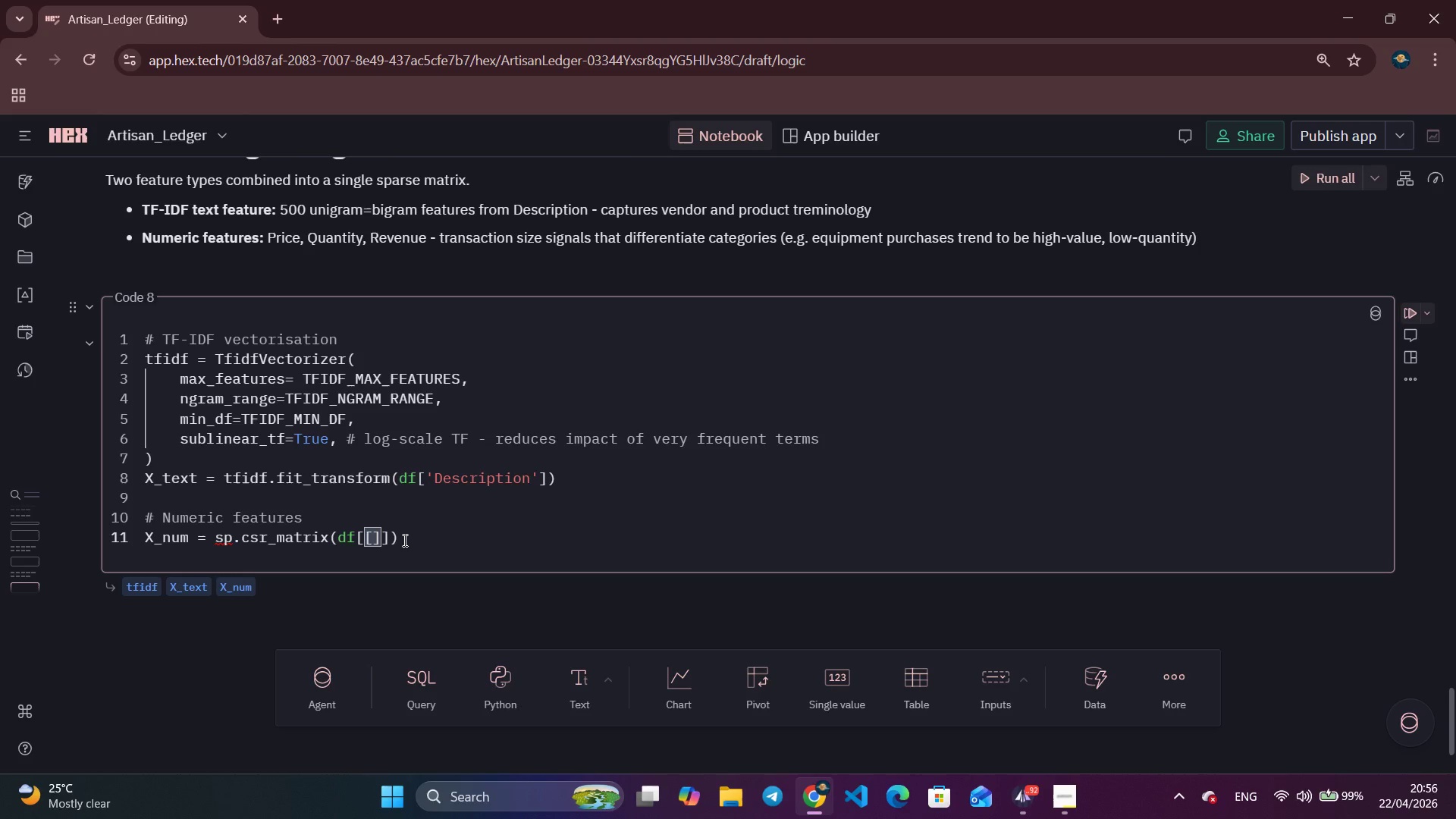 
hold_key(key=Space, duration=0.44)
 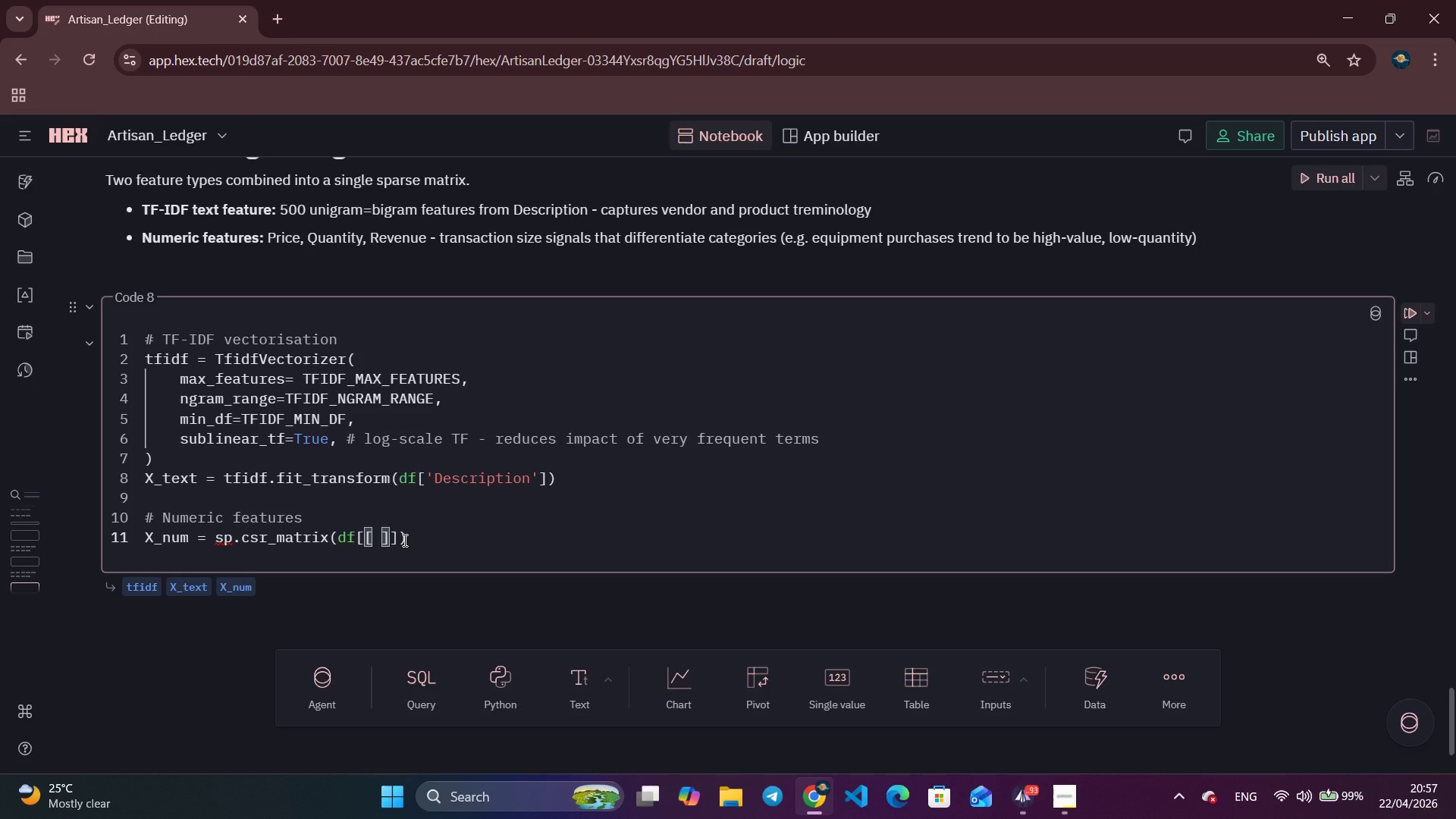 
wait(84.31)
 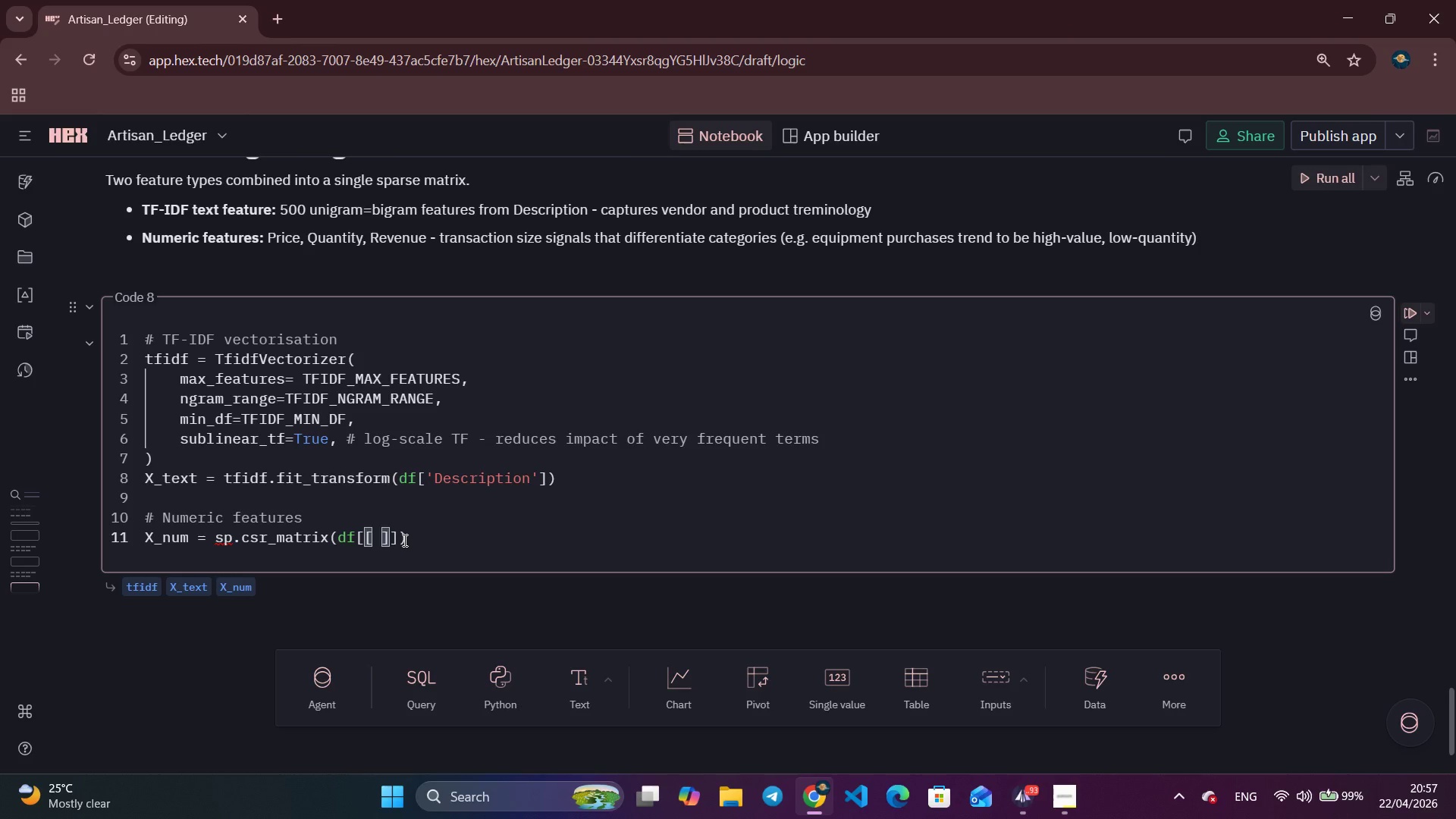 
left_click([1021, 795])
 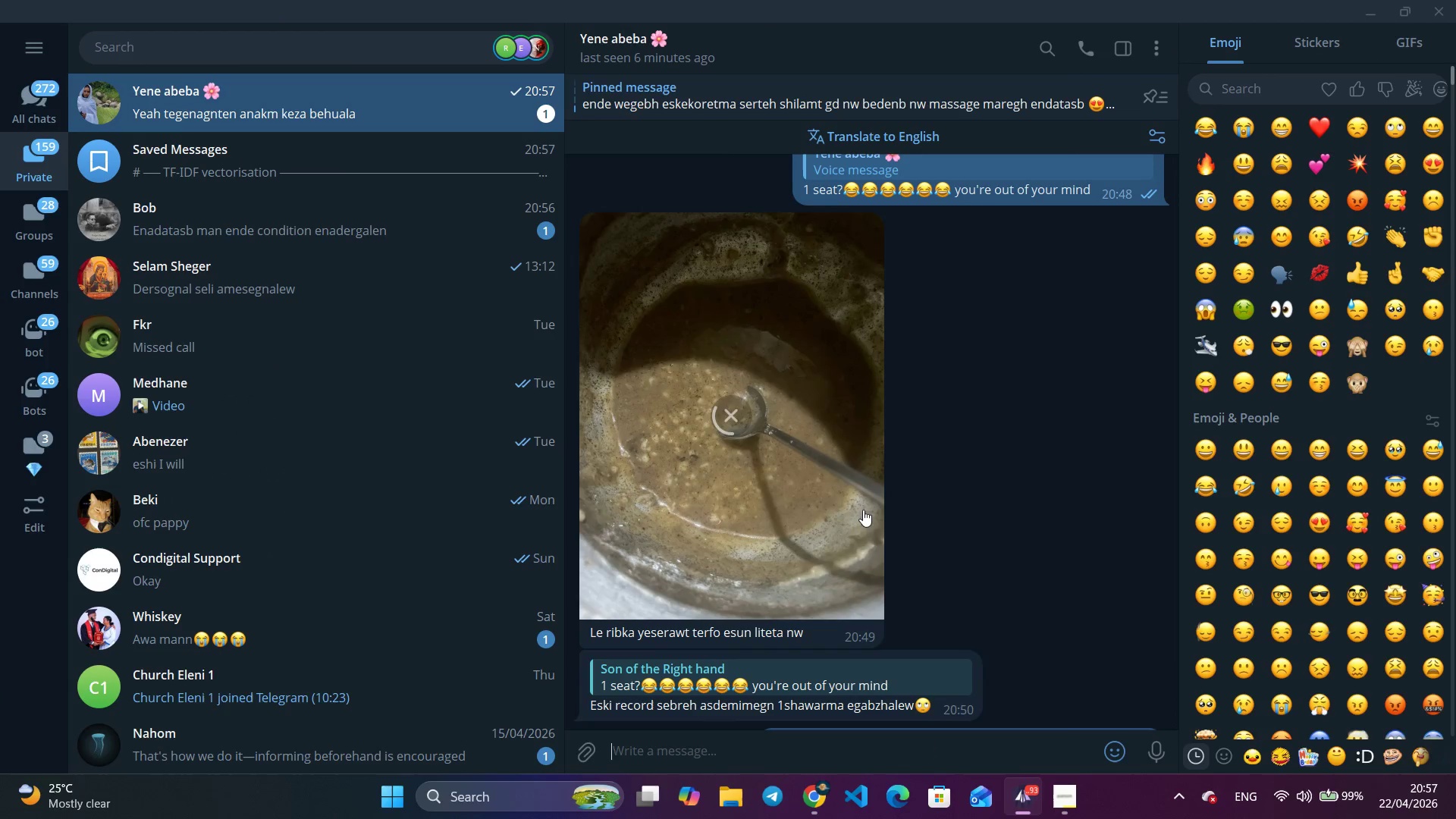 
scroll: coordinate [907, 543], scroll_direction: down, amount: 2.0
 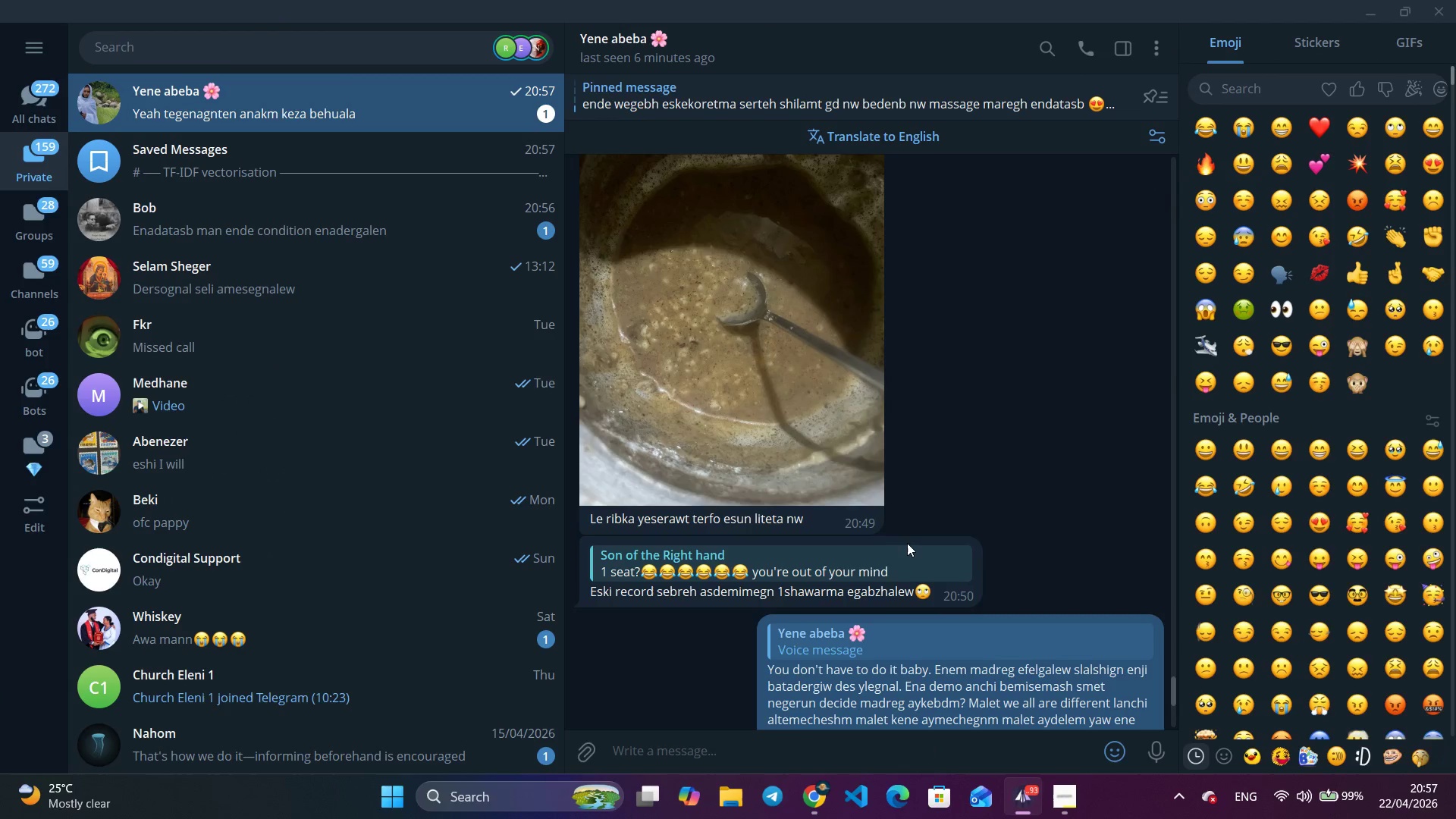 
scroll: coordinate [907, 543], scroll_direction: up, amount: 6.0
 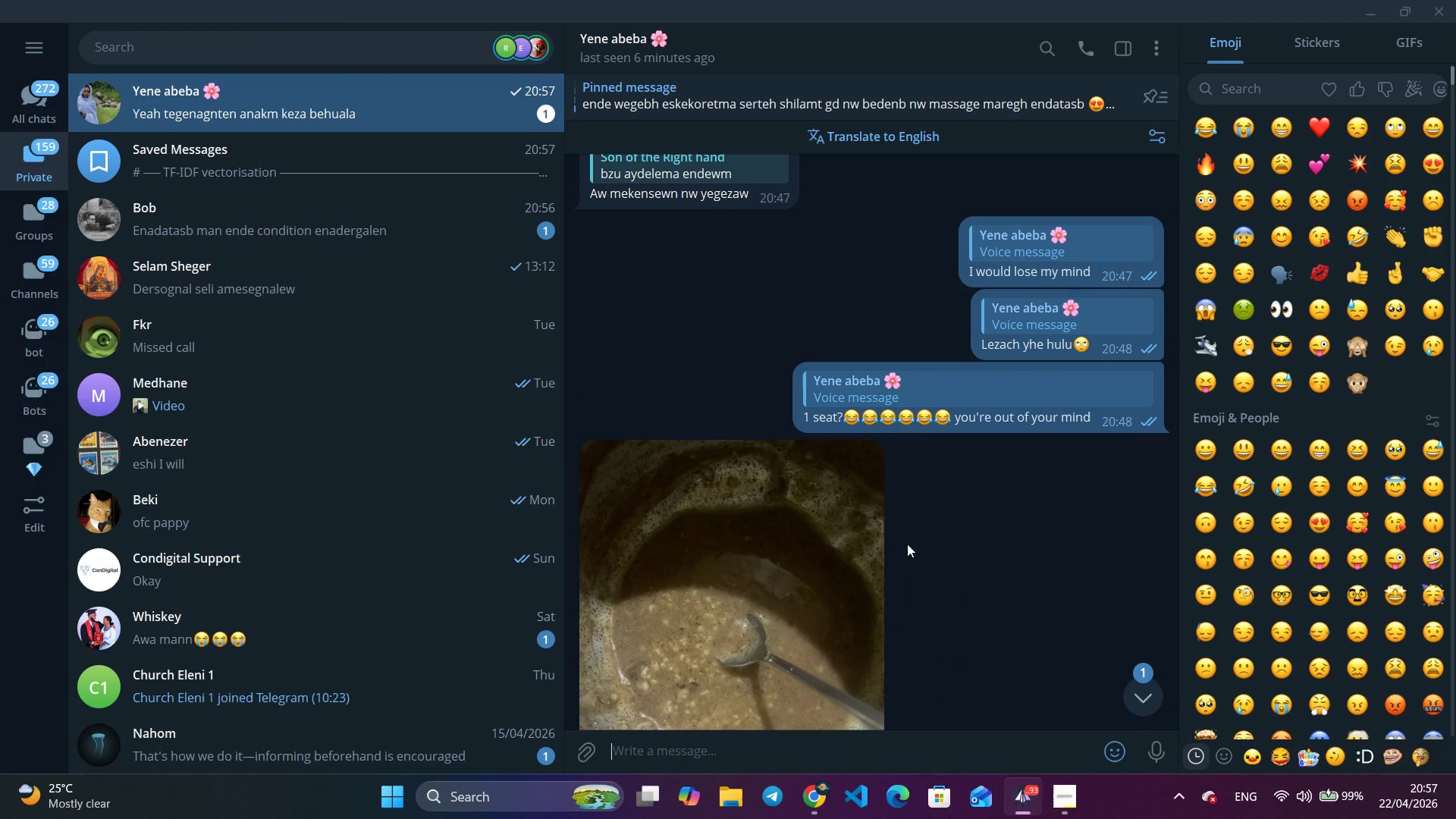 
scroll: coordinate [871, 555], scroll_direction: down, amount: 8.0
 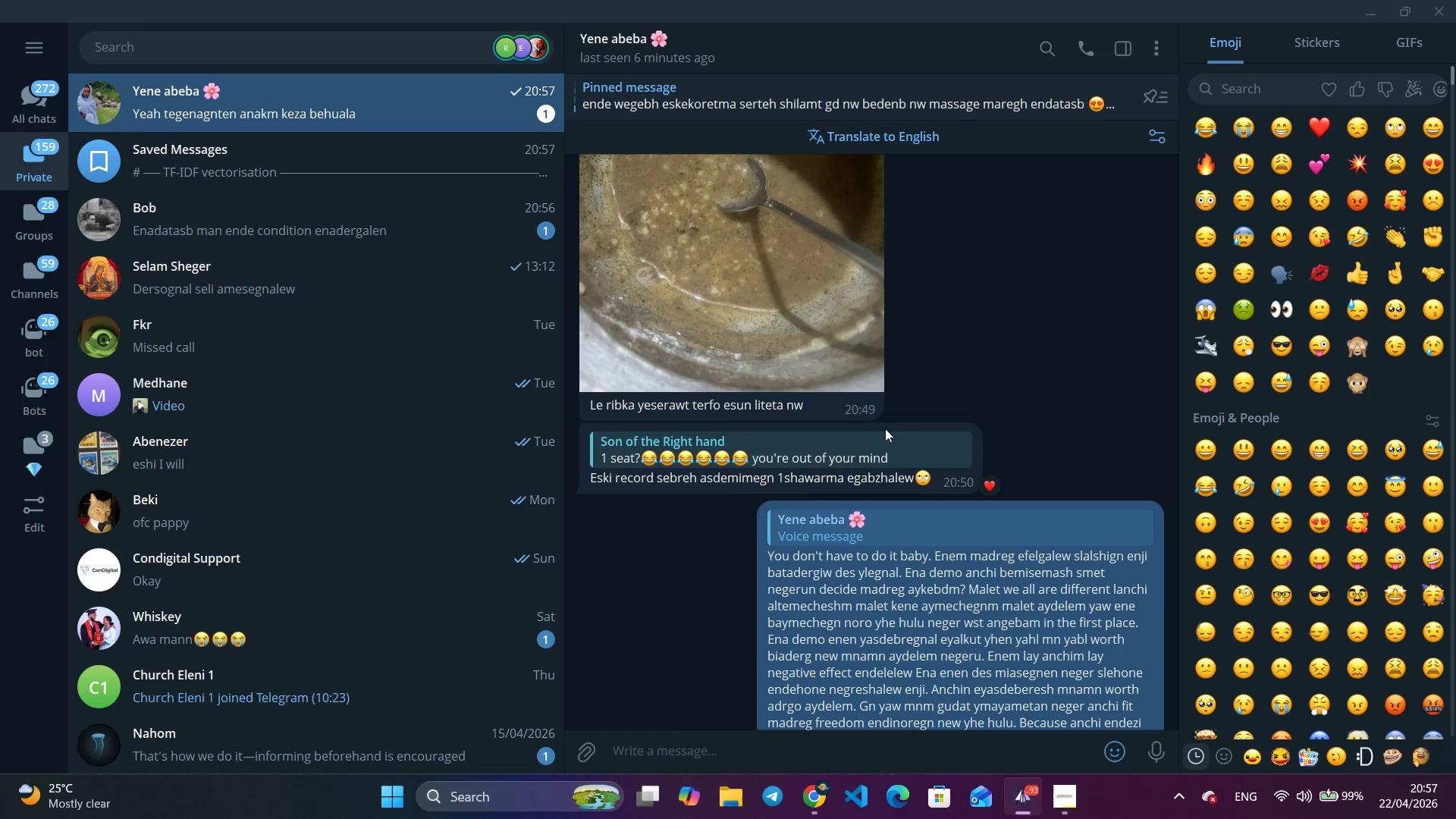 
scroll: coordinate [885, 427], scroll_direction: up, amount: 2.0
 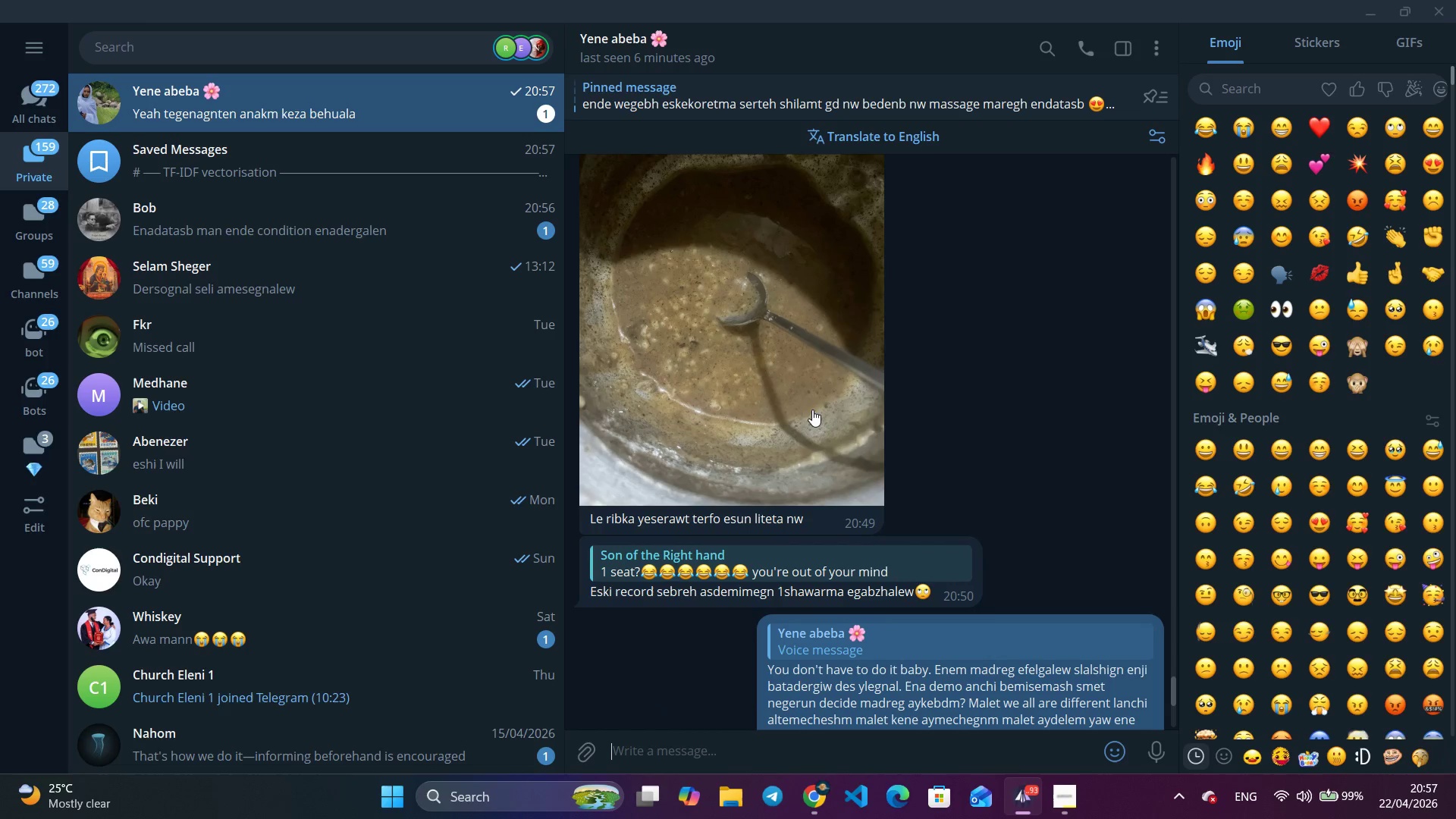 
right_click([800, 404])
 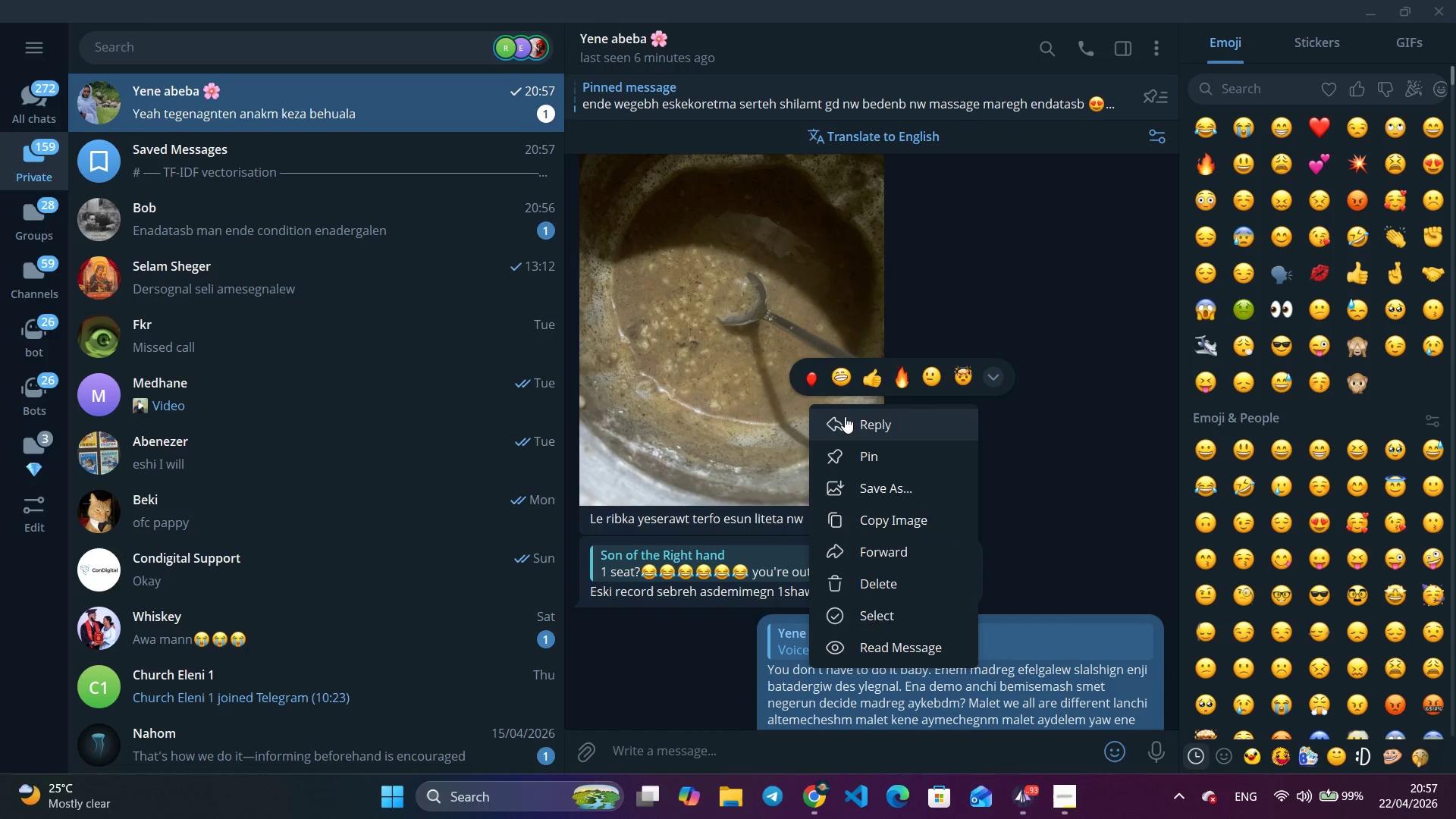 
left_click([849, 417])
 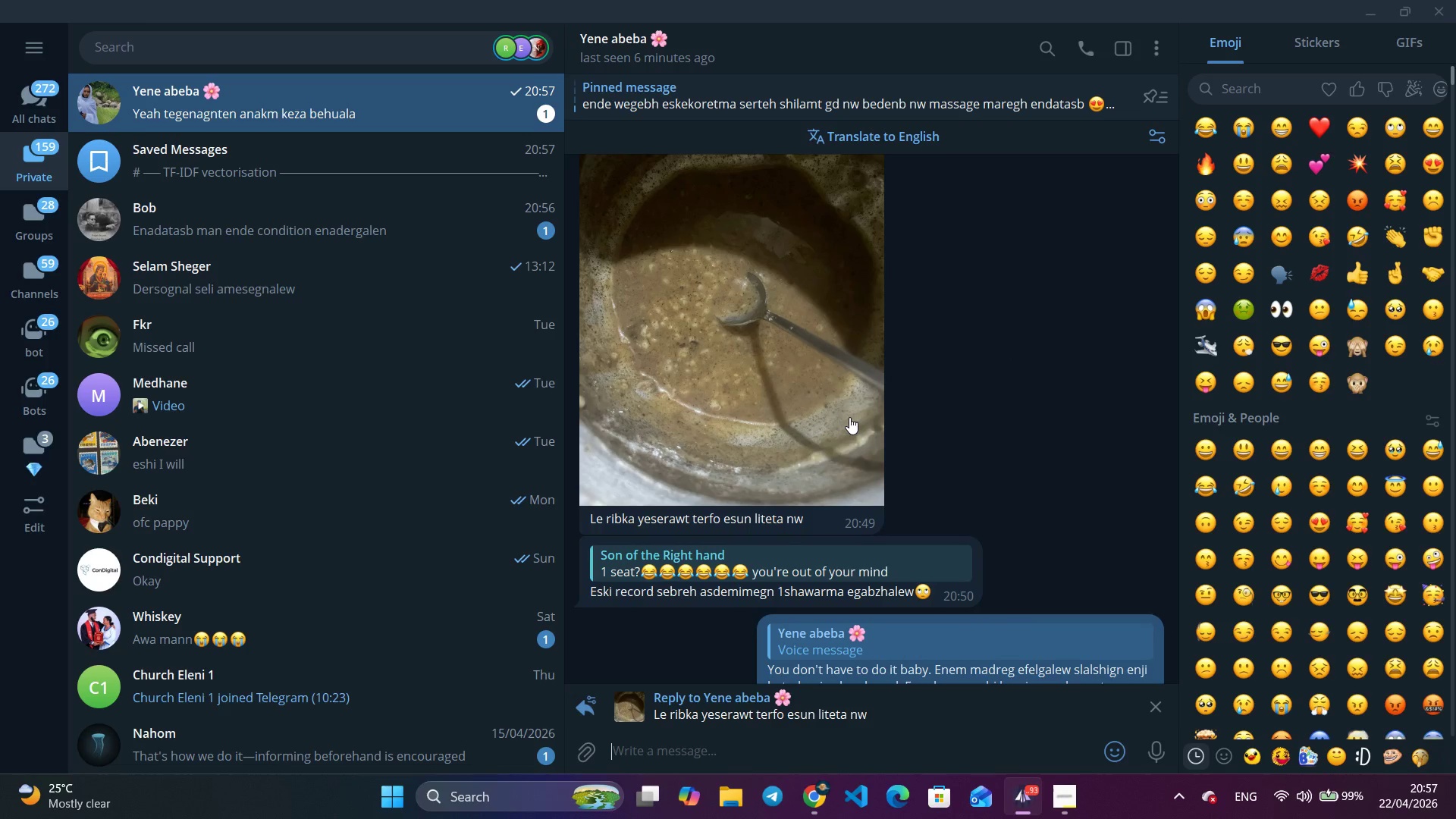 
type(ba)
key(Backspace)
type(etam harif atleast bado hos)
key(Backspace)
type(dhsna)
key(Backspace)
key(Backspace)
key(Backspace)
key(Backspace)
type(shn atadrim)
 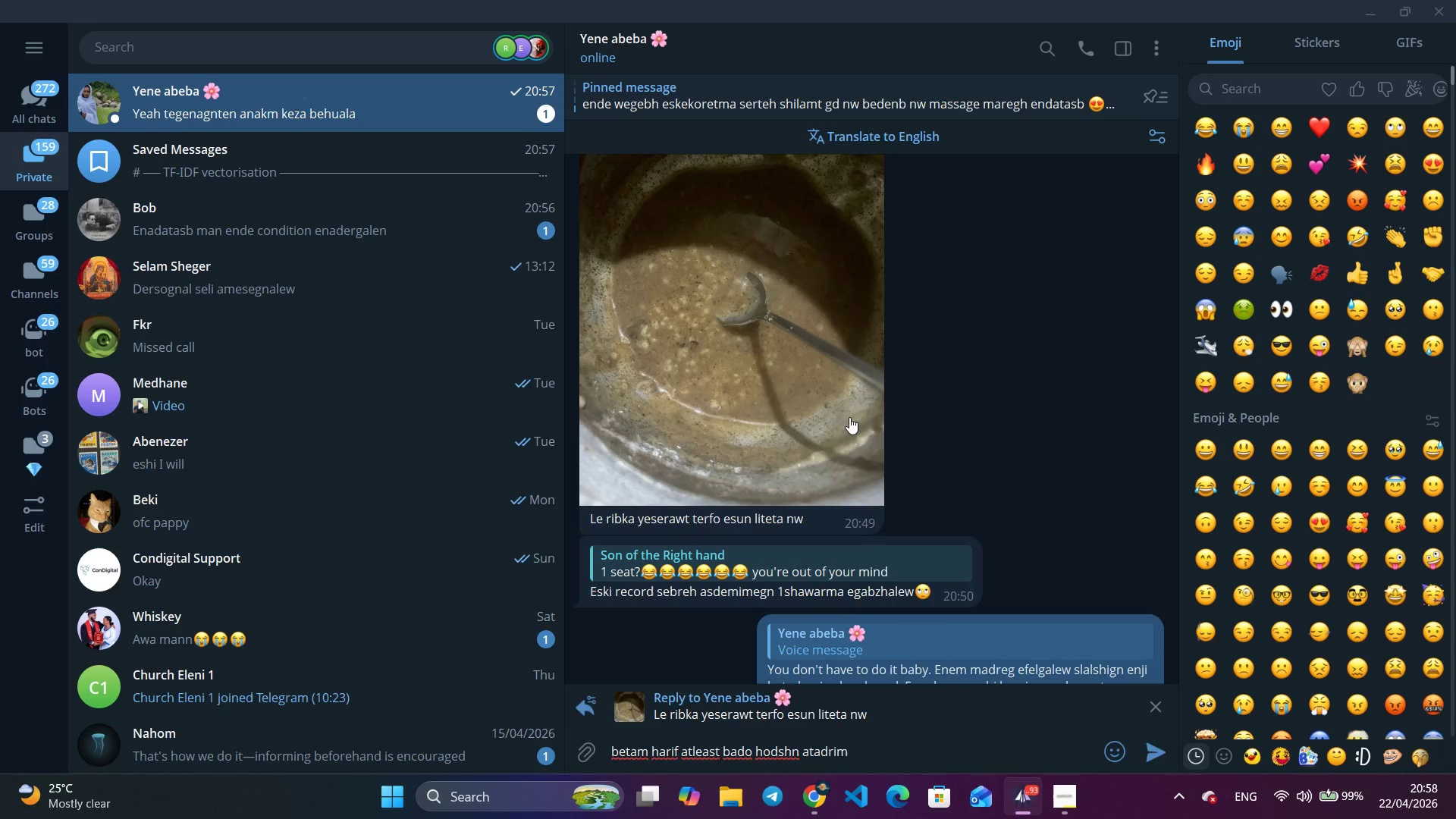 
key(Enter)
 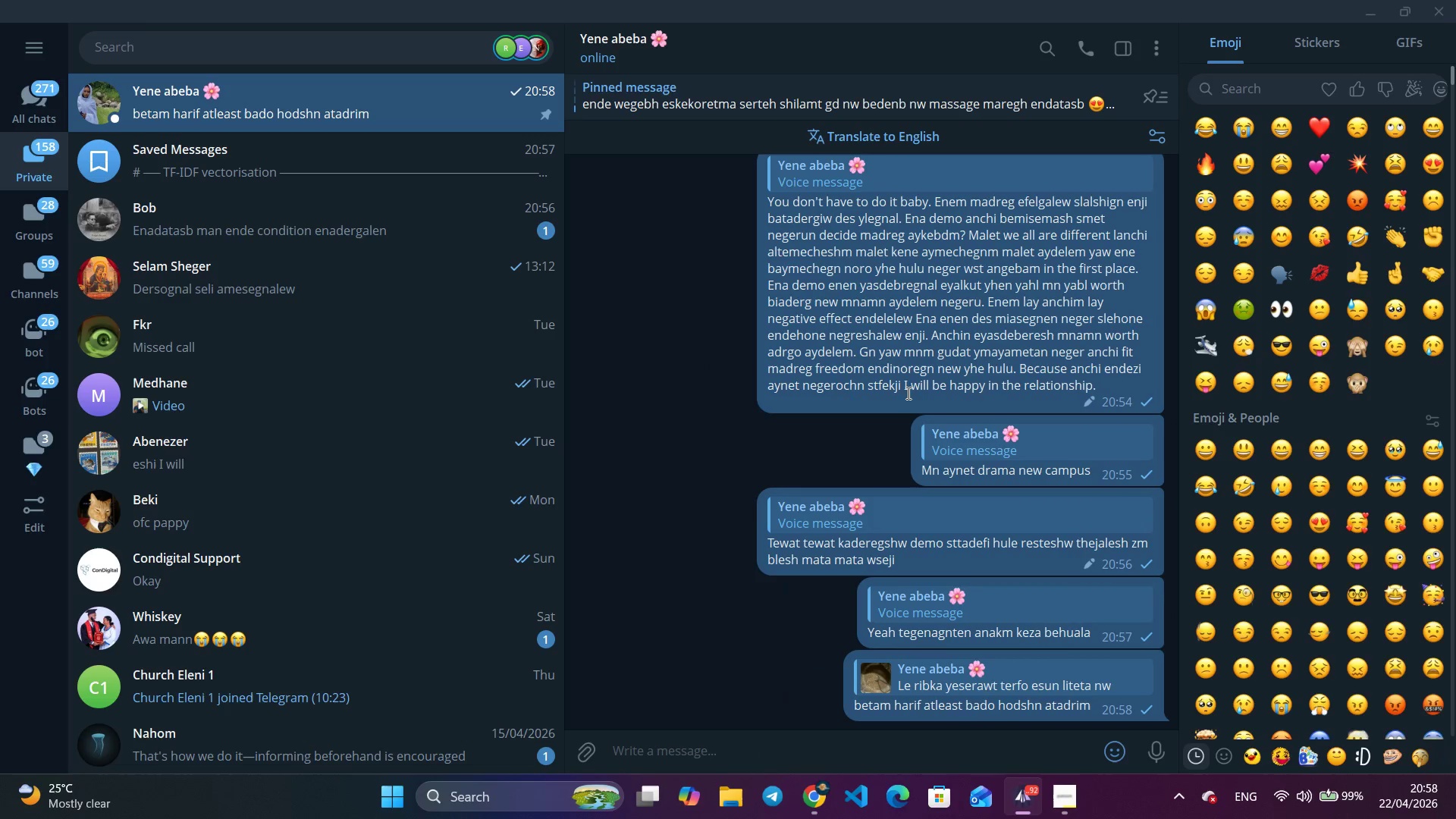 
left_click([922, 665])
 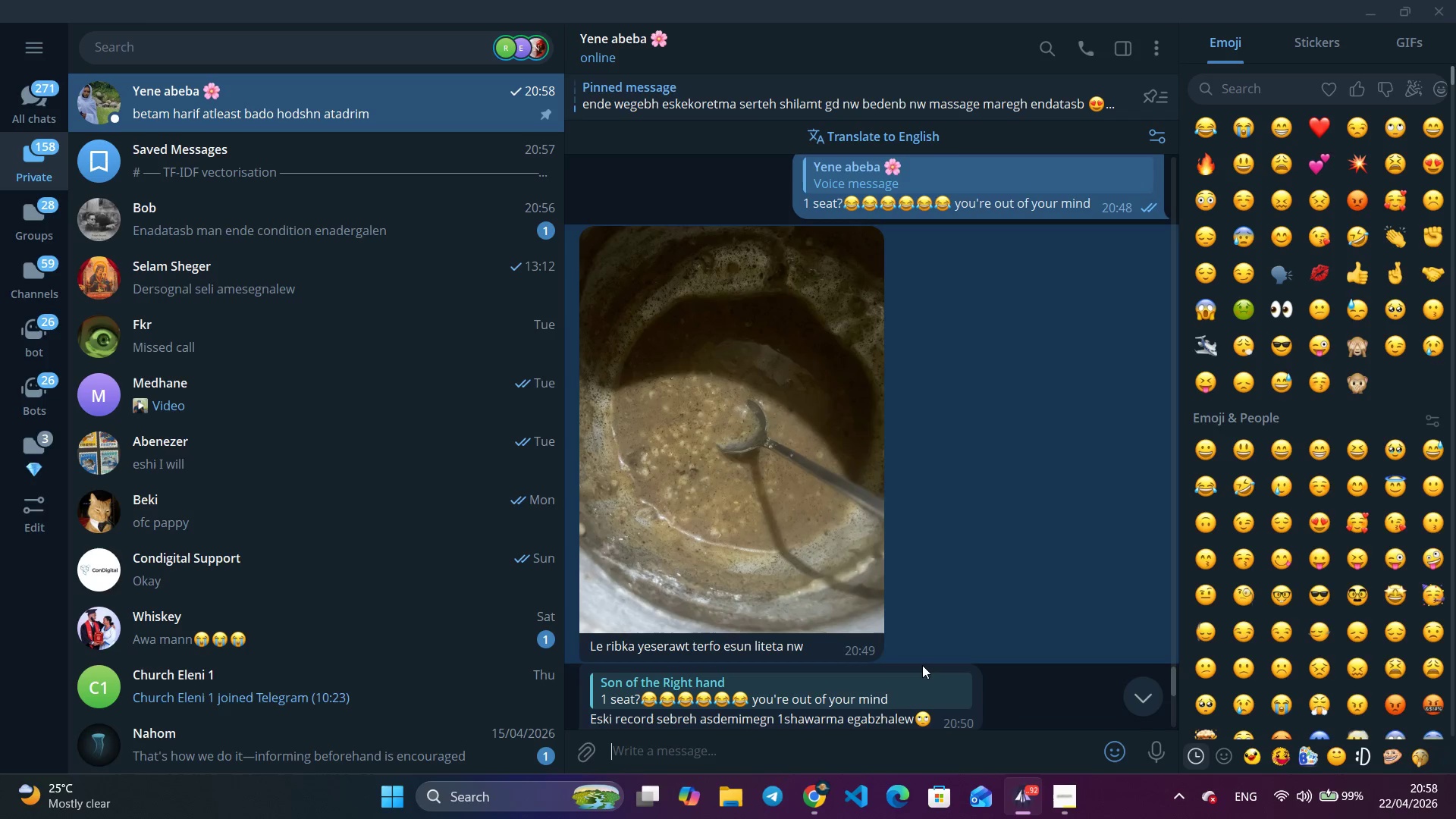 
scroll: coordinate [922, 665], scroll_direction: down, amount: 1.0
 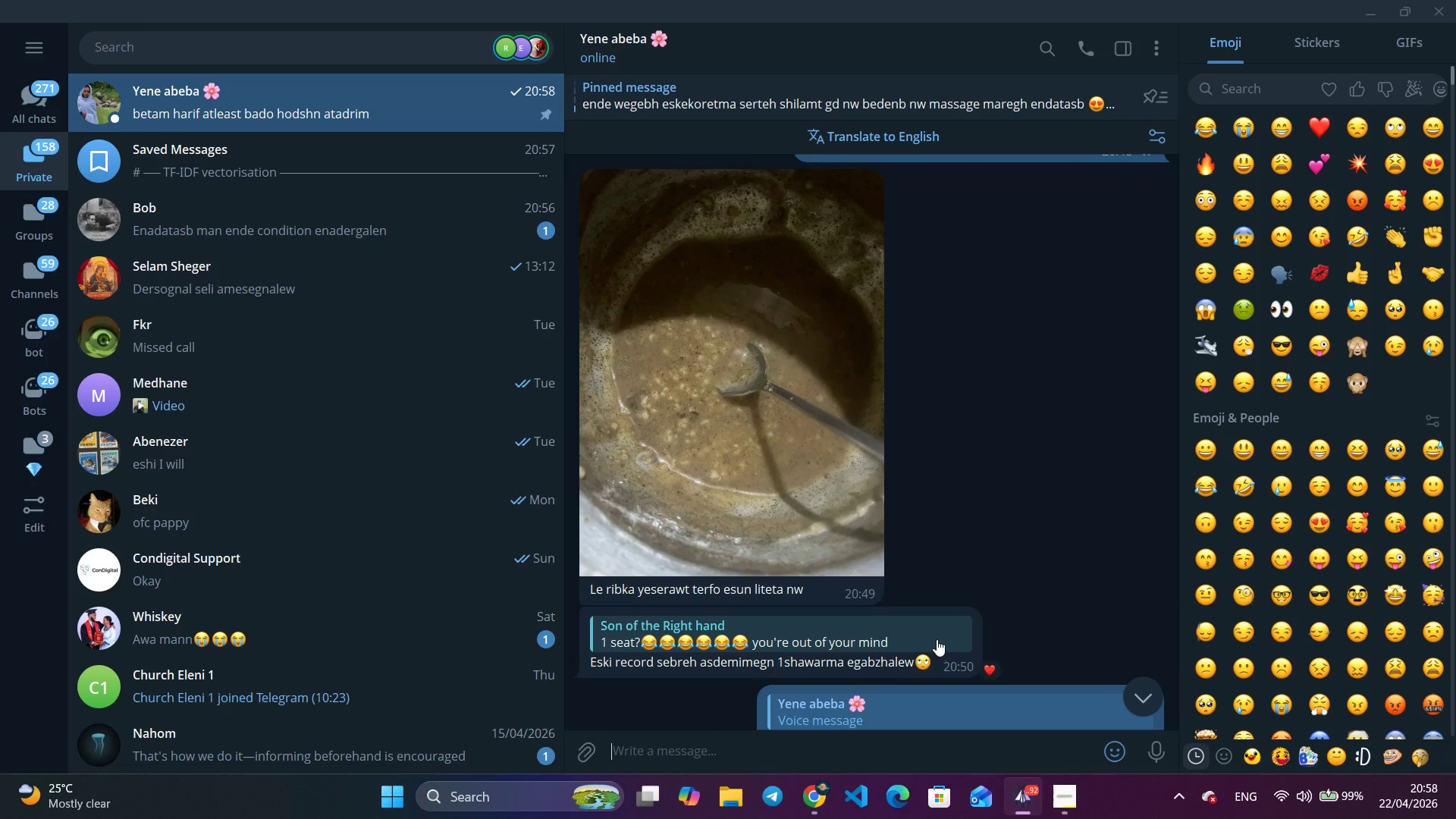 
right_click([904, 636])
 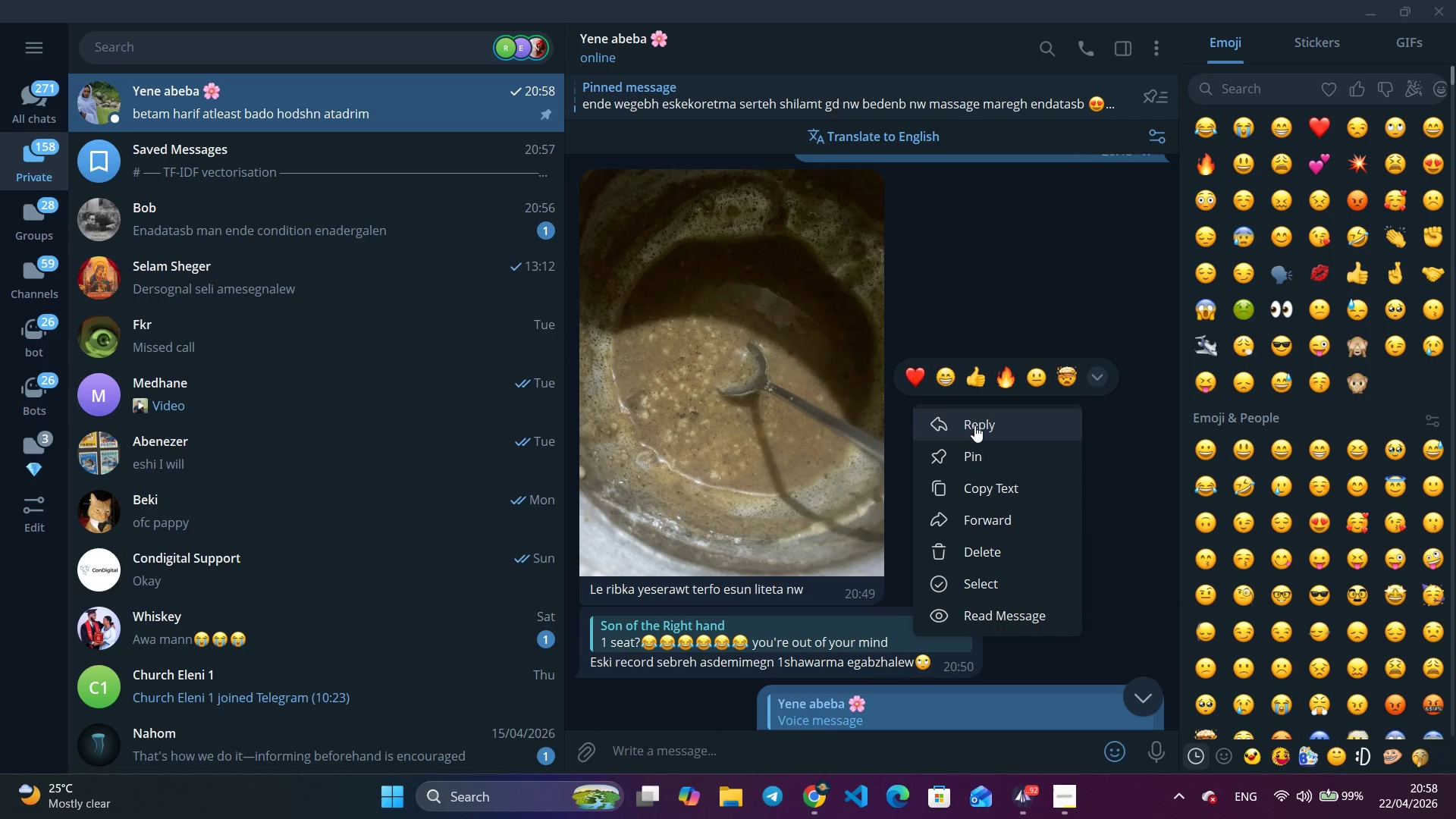 
left_click([974, 425])
 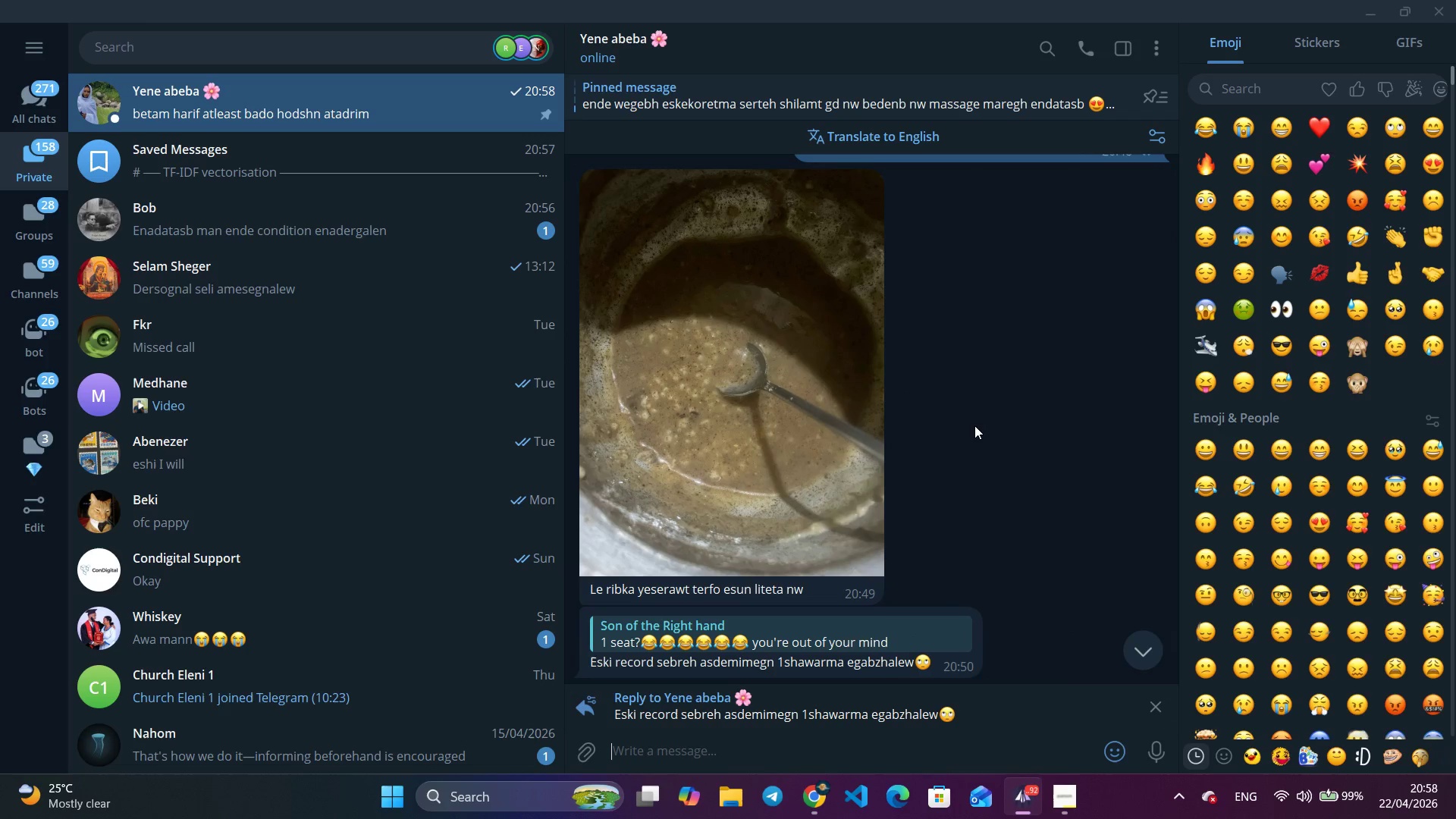 
type(1 seat mulu mn aweralew?"?)
key(Backspace)
key(Backspace)
type(??)
 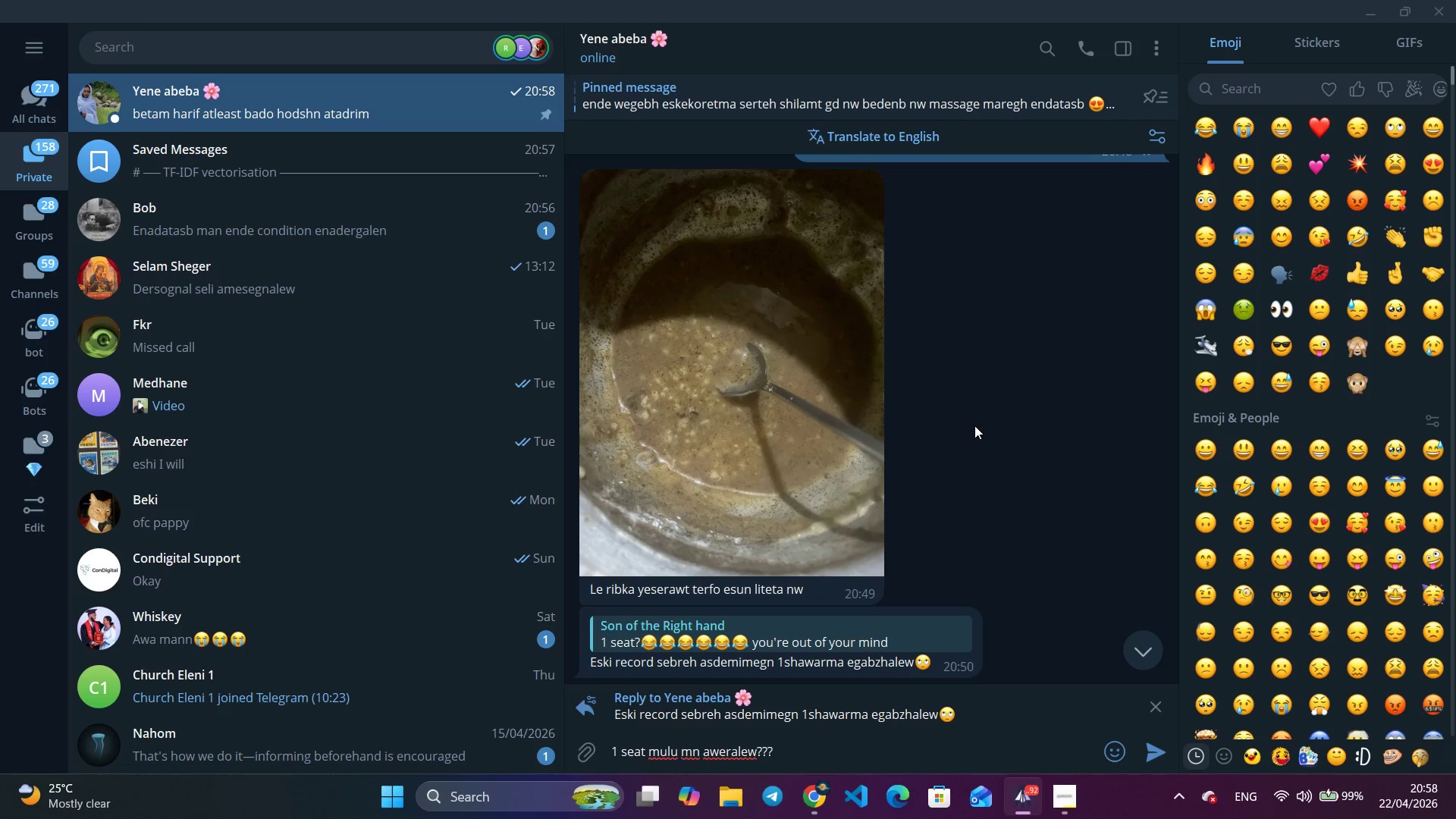 
scroll: coordinate [974, 425], scroll_direction: none, amount: 0.0
 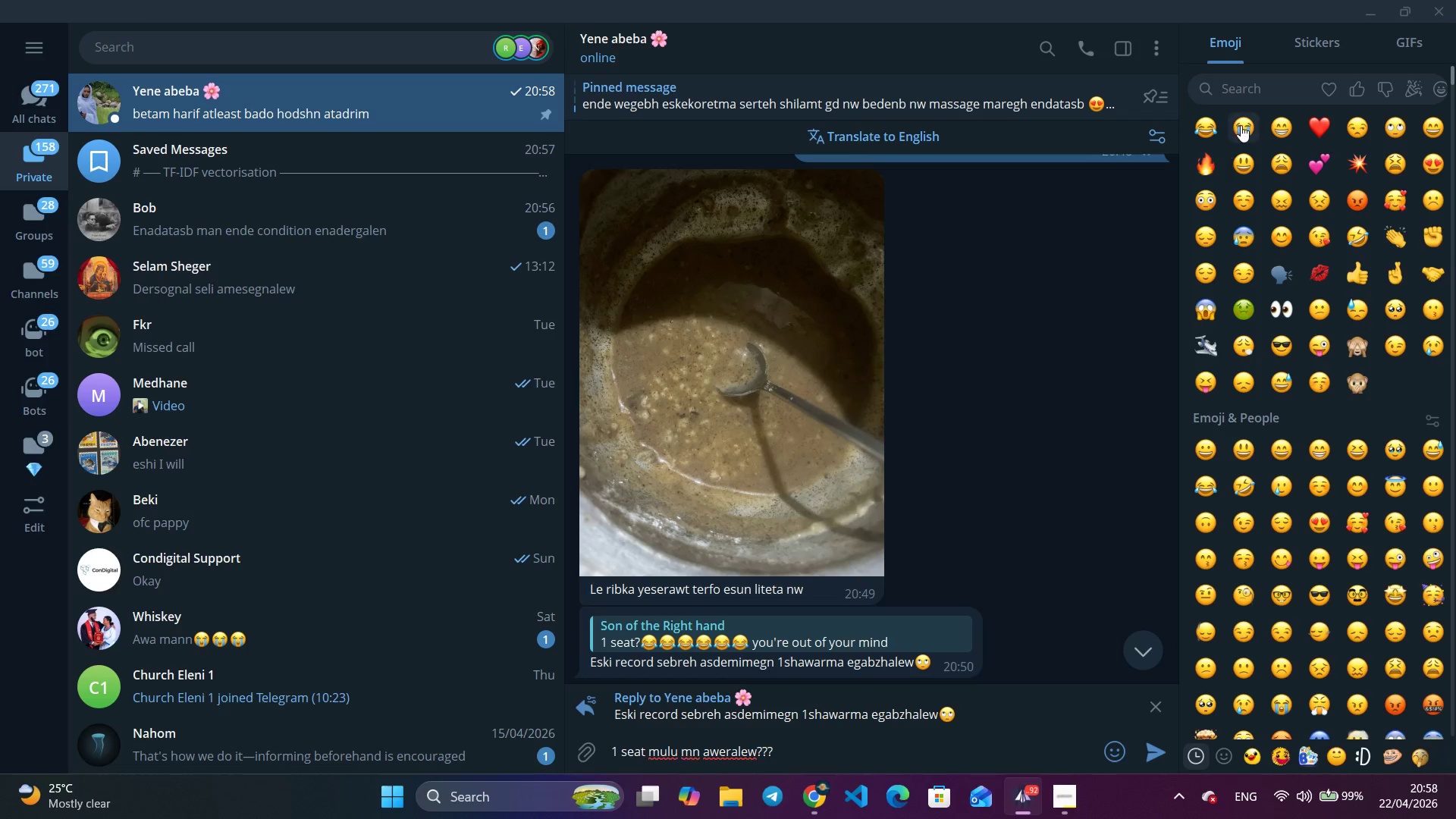 
double_click([1241, 124])
 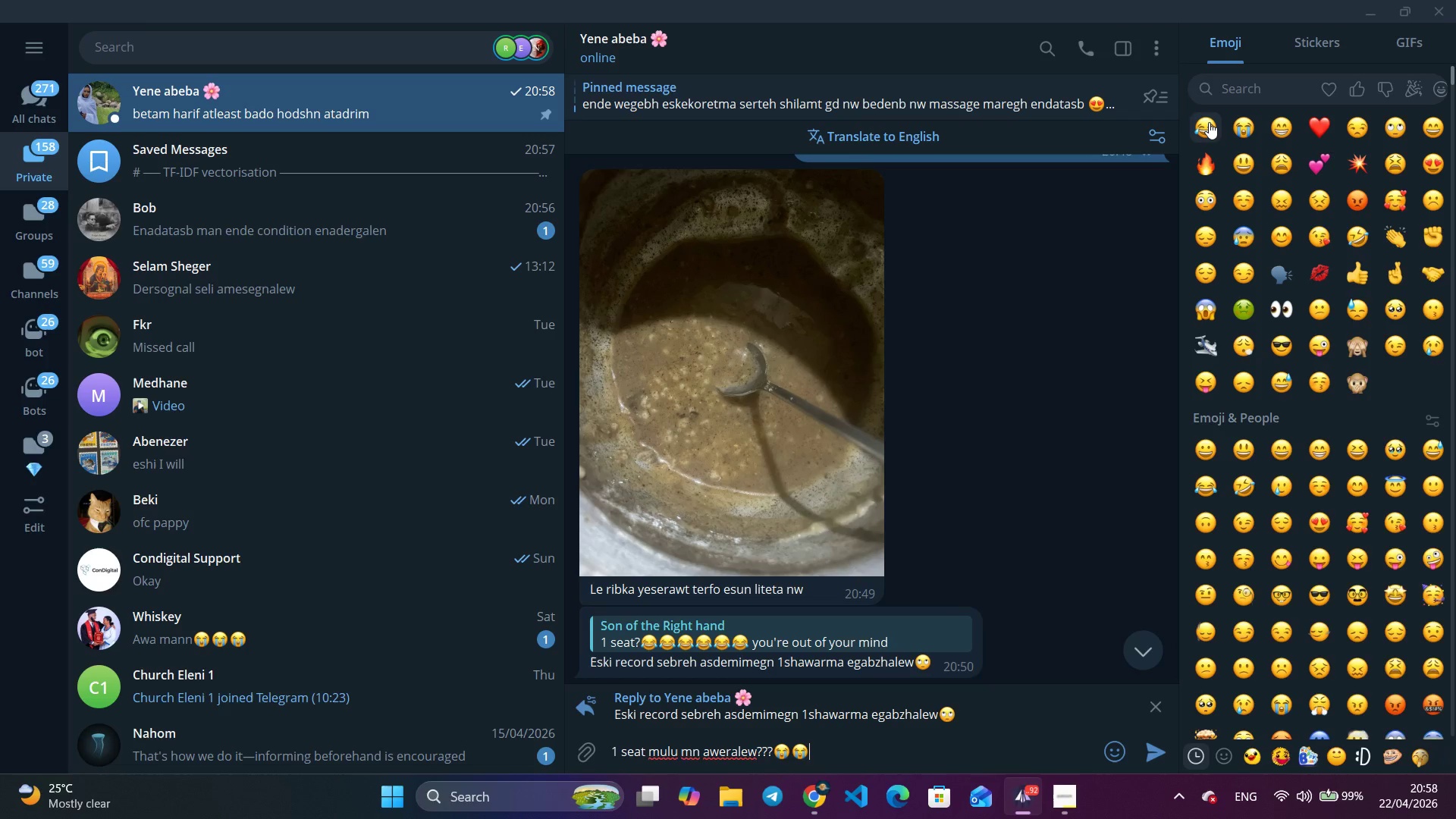 
triple_click([1209, 122])
 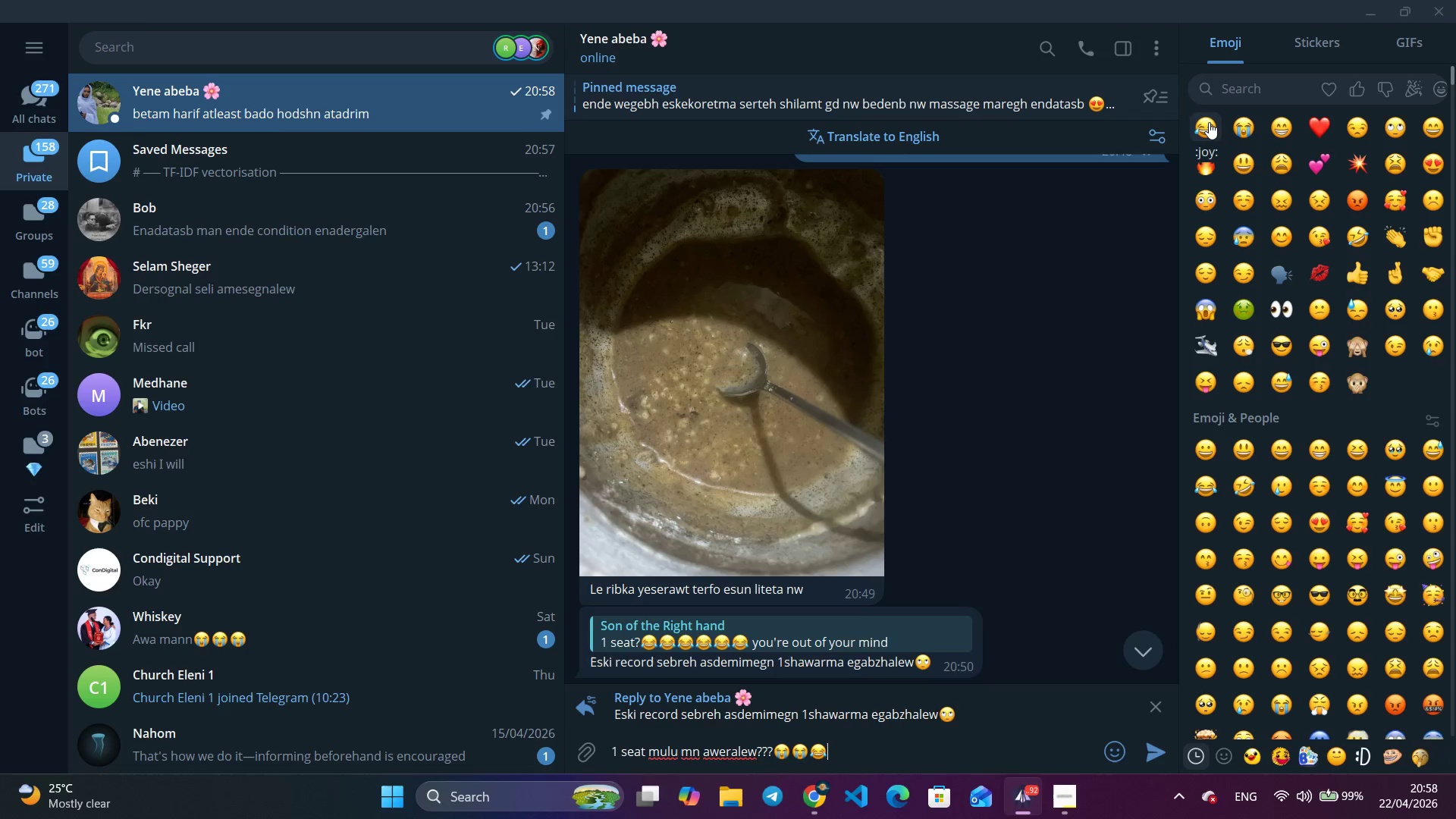 
key(Enter)
 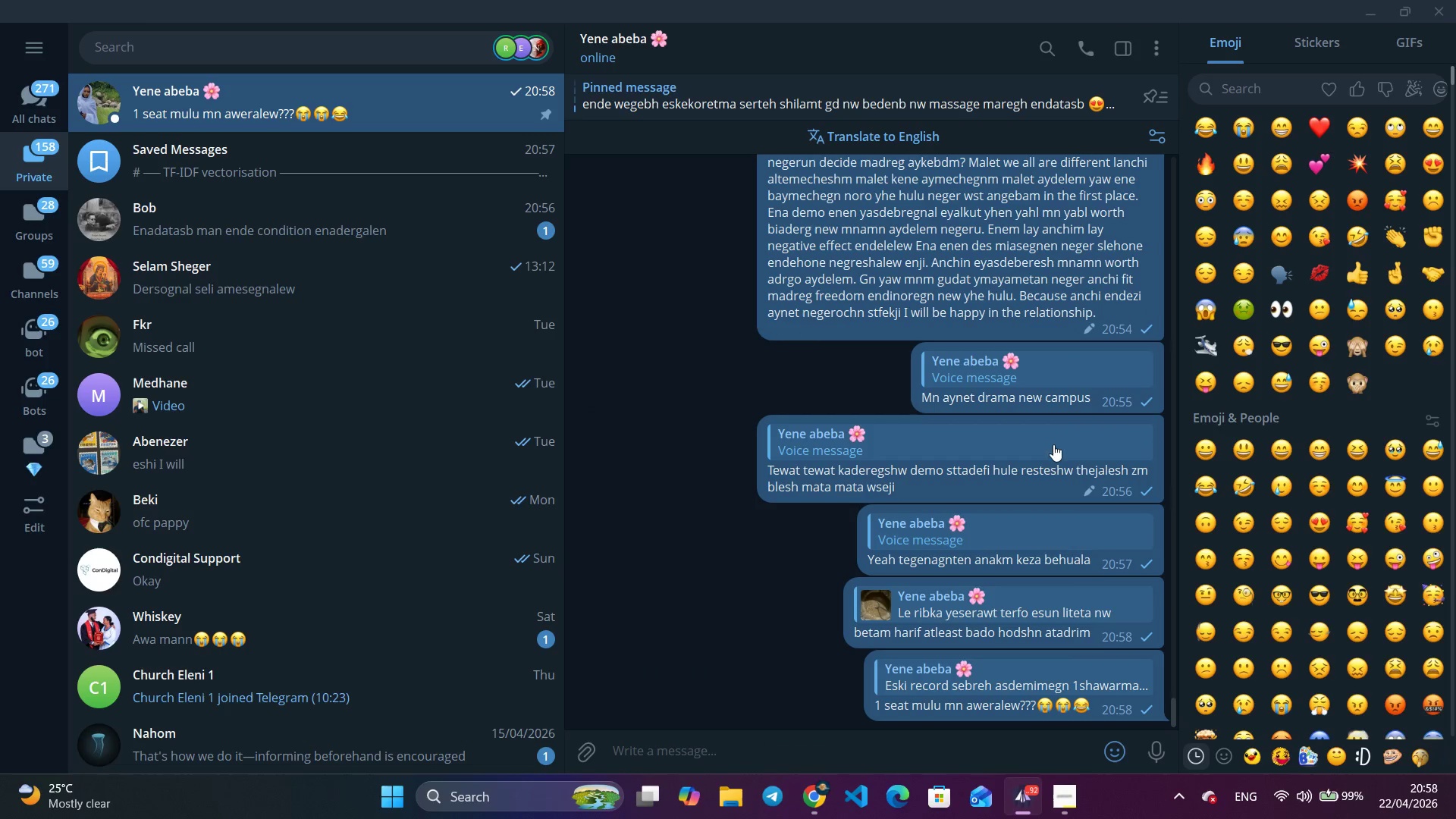 
scroll: coordinate [895, 592], scroll_direction: up, amount: 9.0
 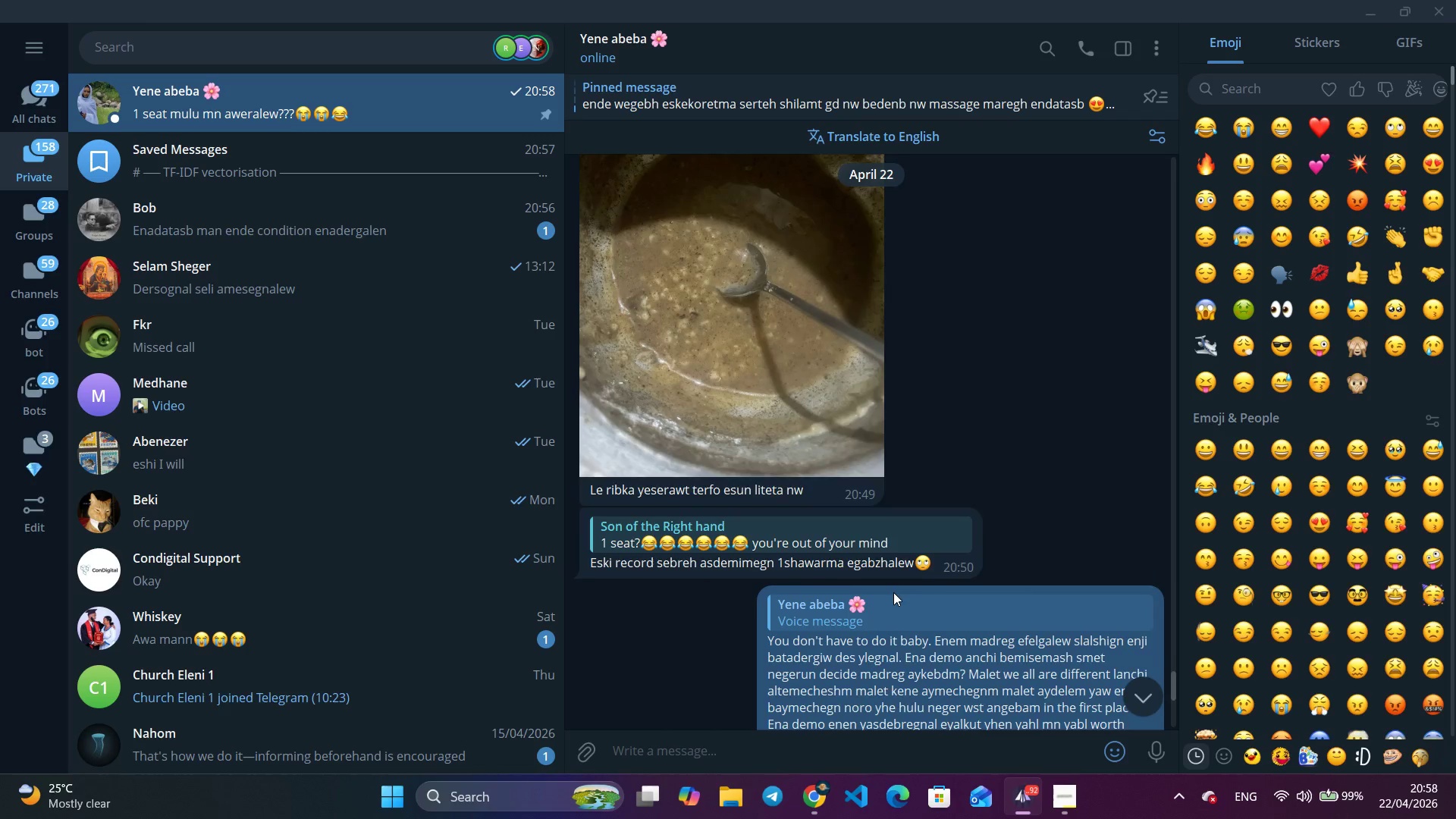 
scroll: coordinate [949, 516], scroll_direction: down, amount: 14.0
 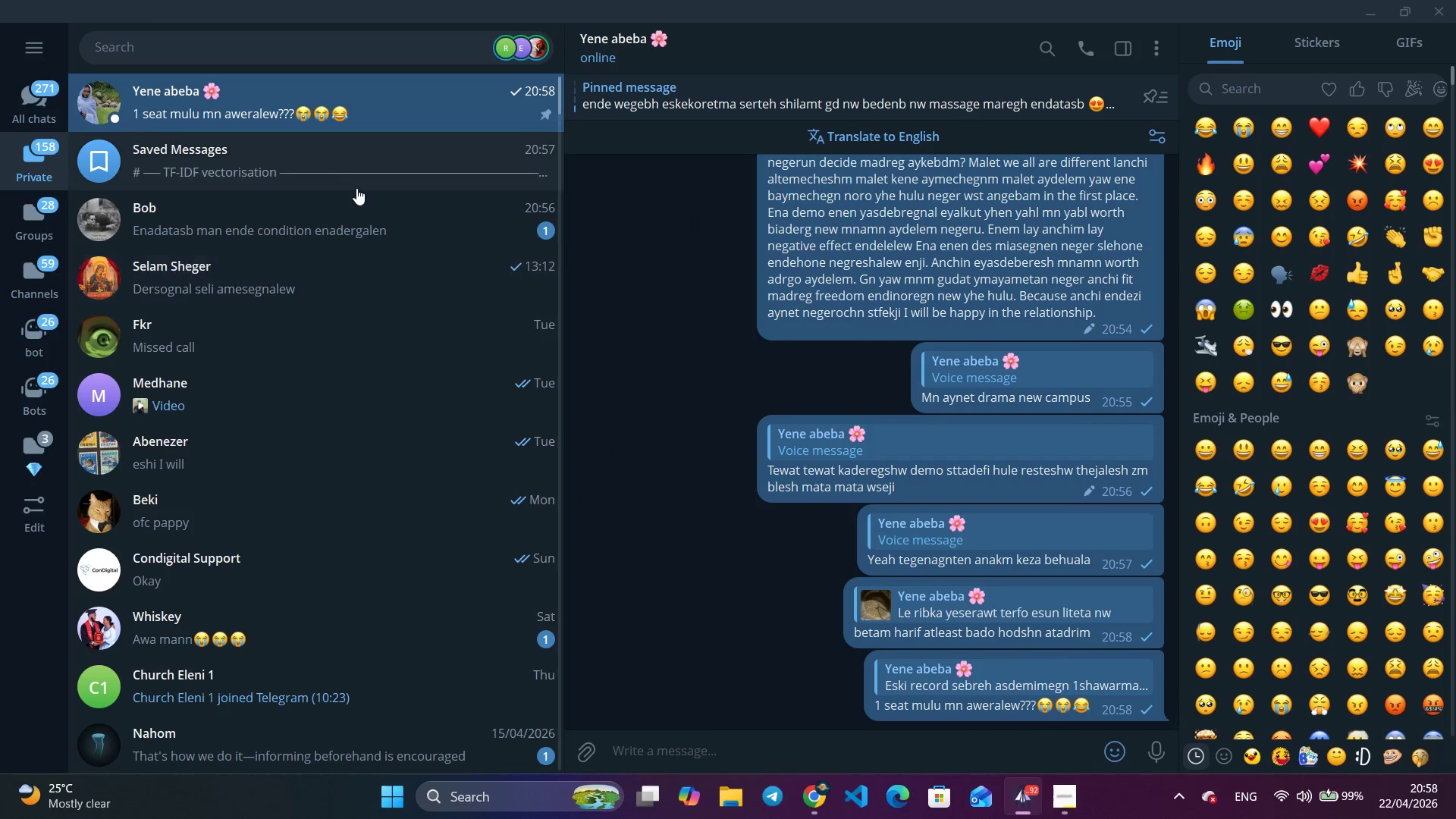 
left_click([350, 171])
 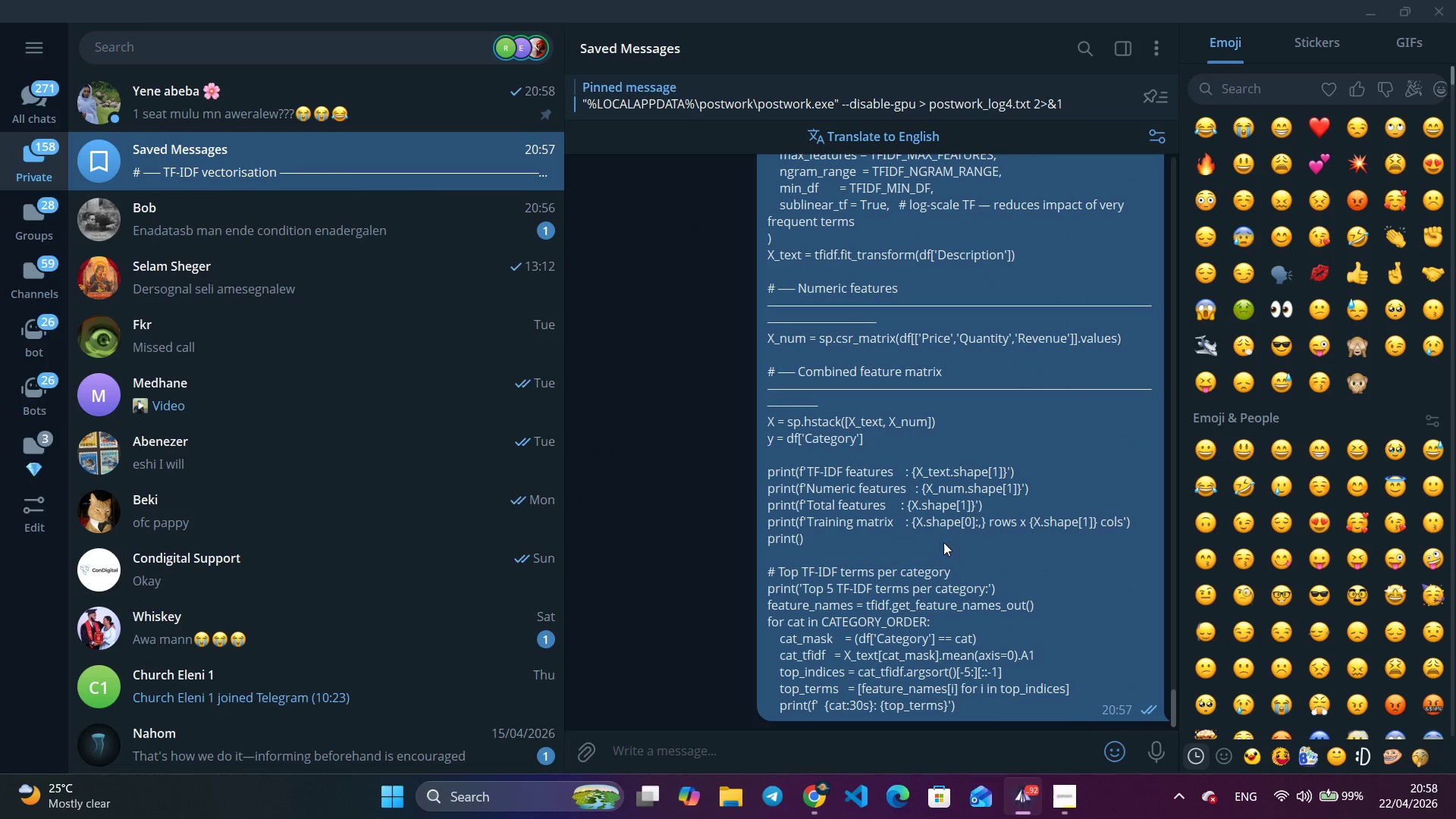 
right_click([946, 542])
 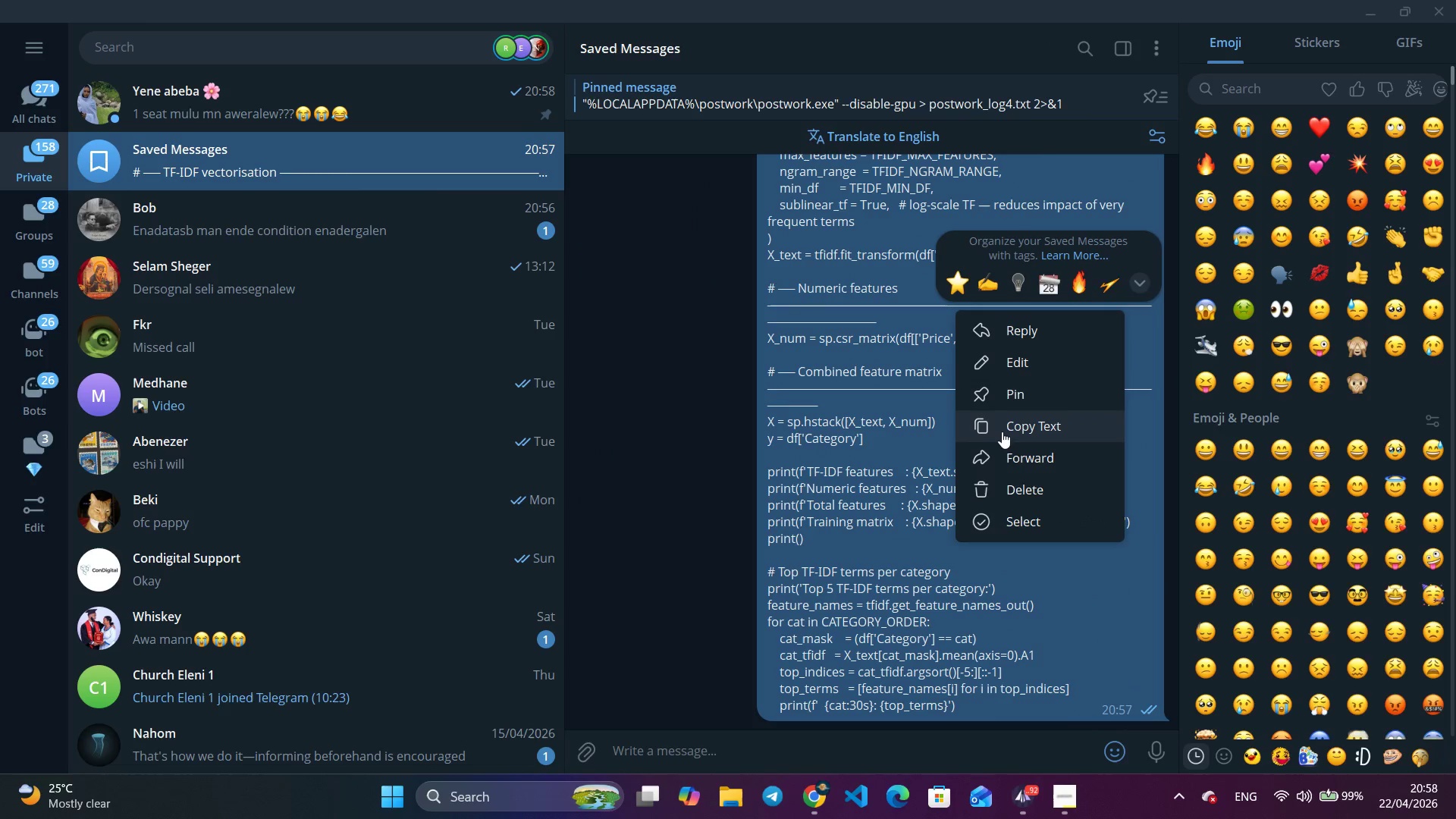 
left_click([1003, 426])
 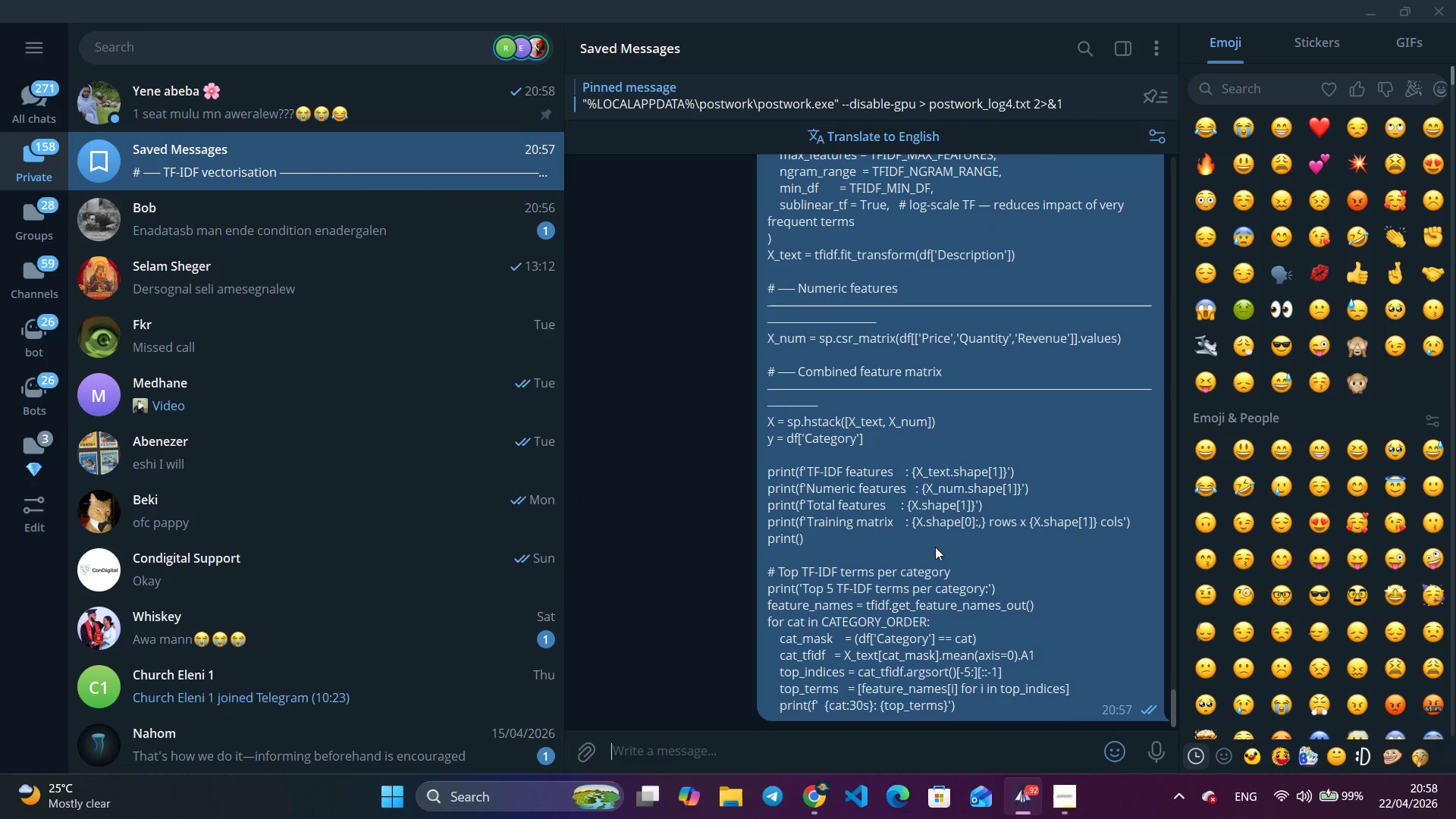 
key(Alt+Tab)
 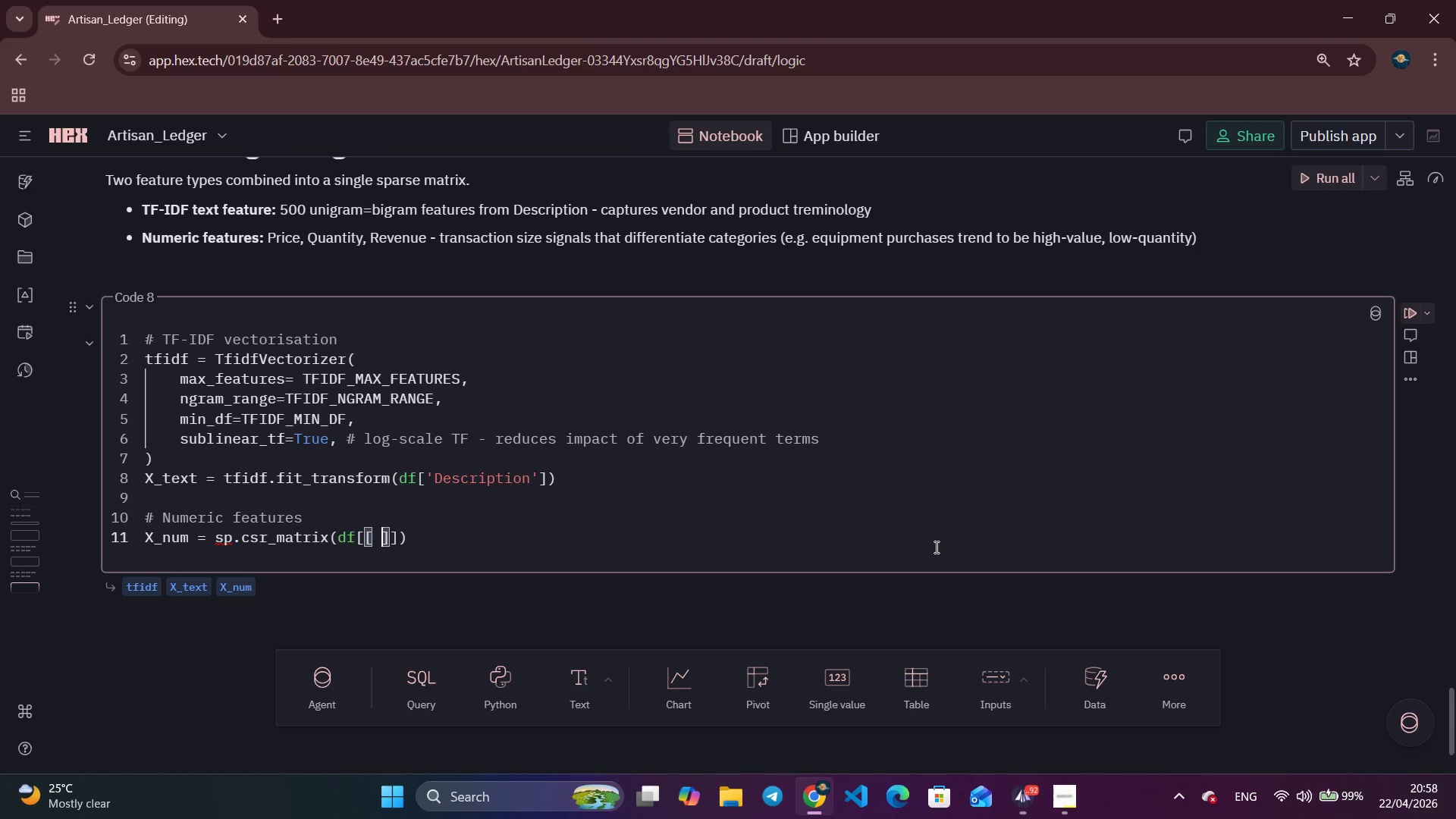 
left_click([663, 549])
 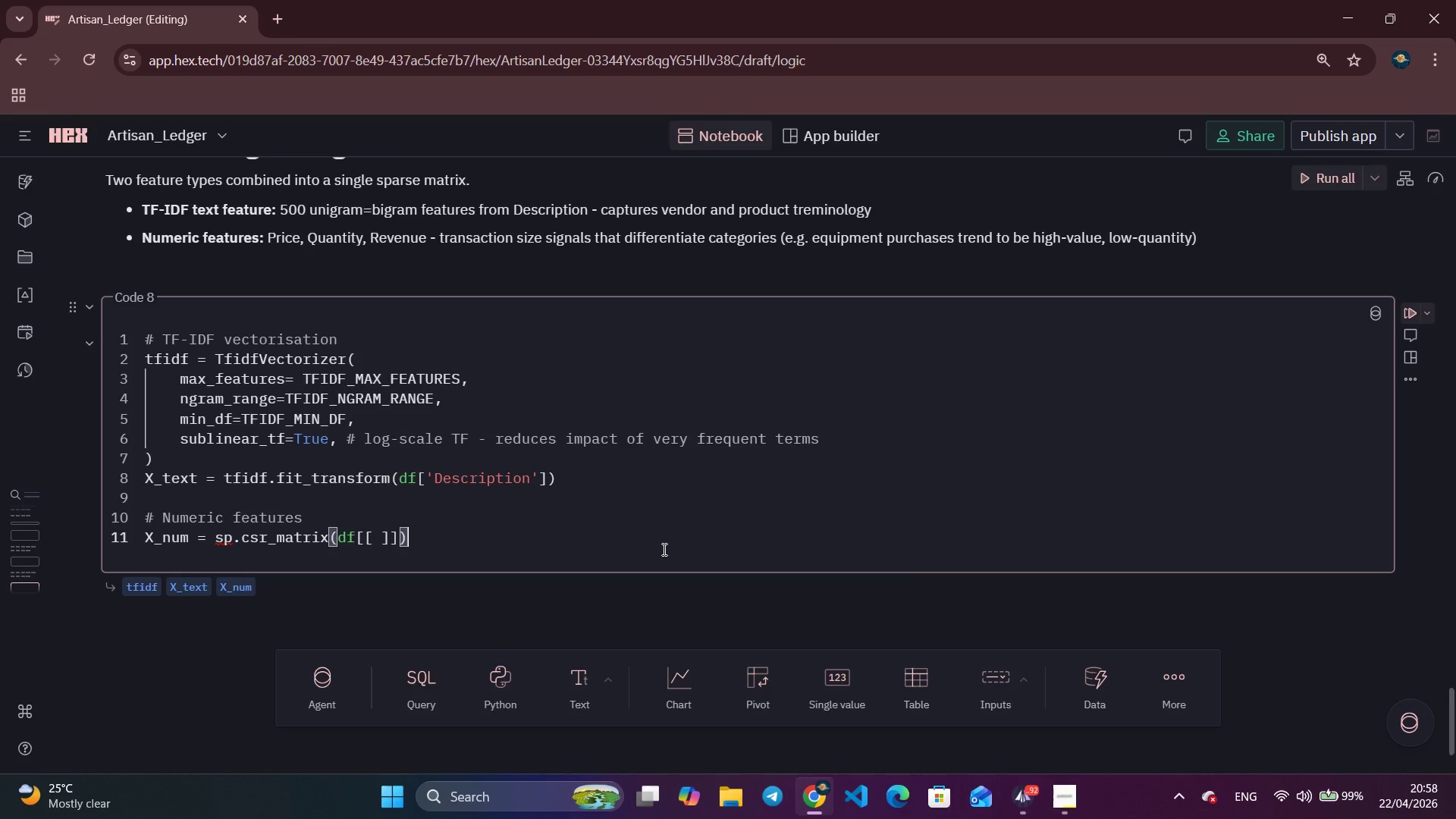 
key(Control+A)
 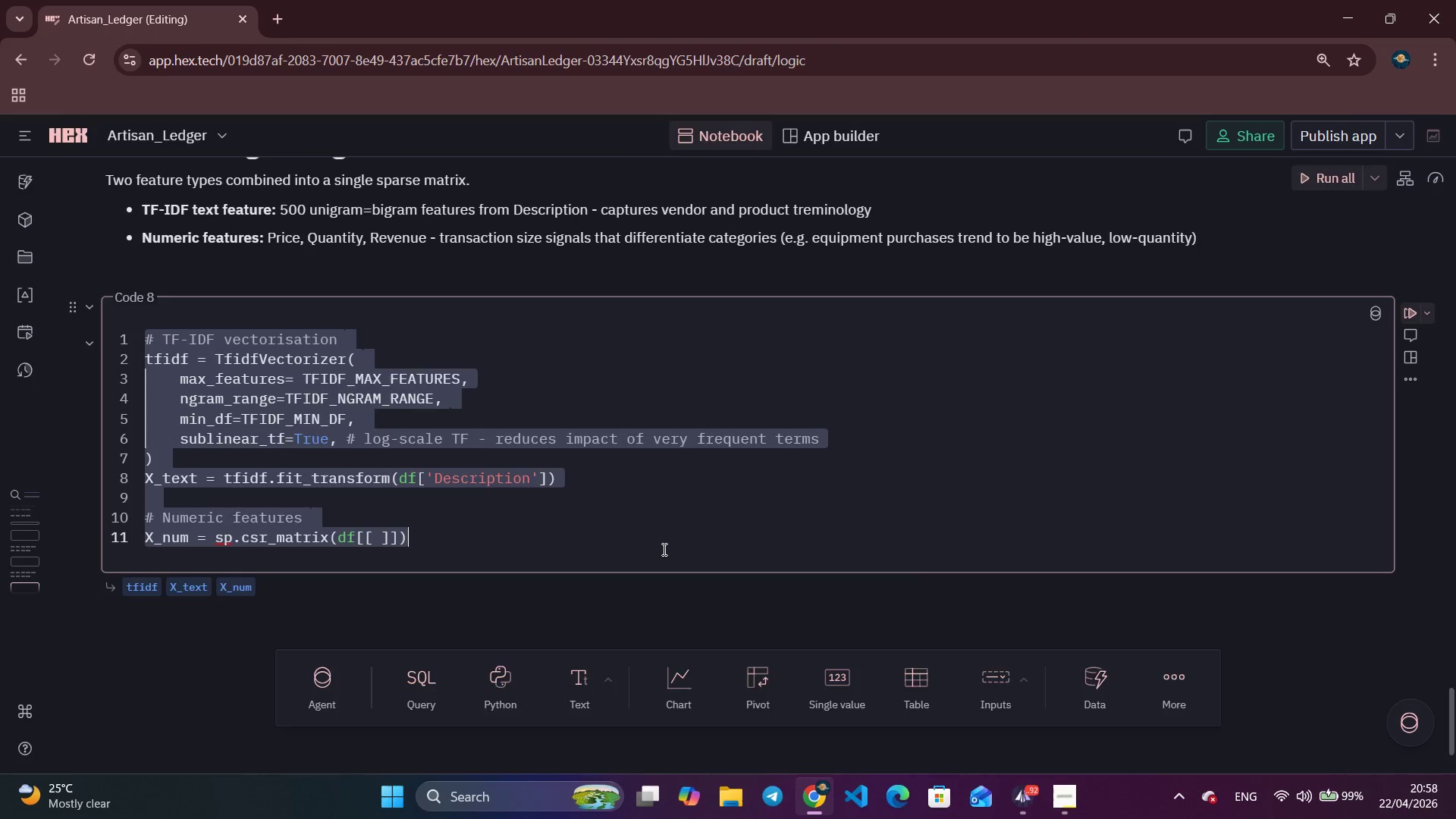 
key(Control+V)
 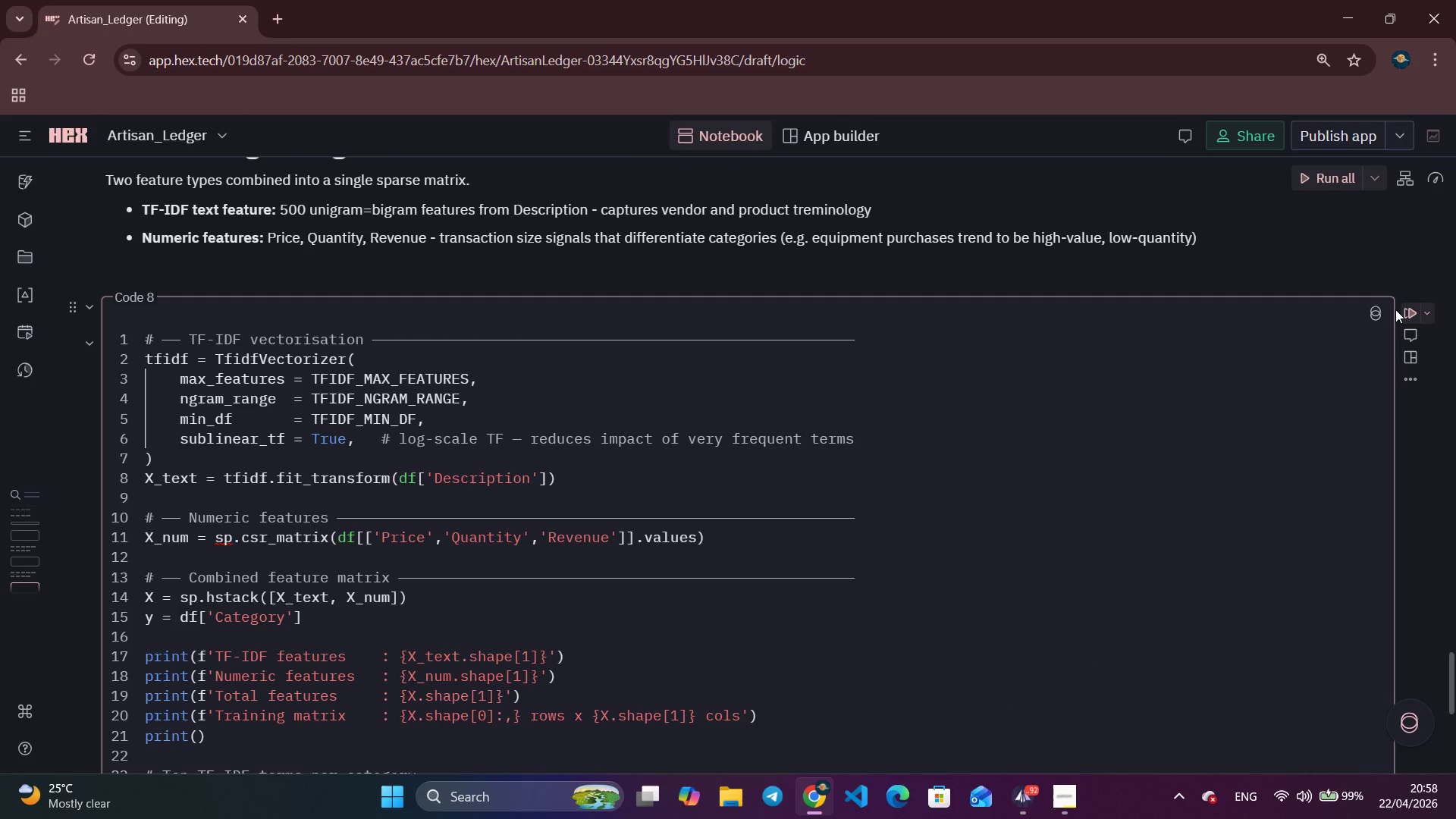 
scroll: coordinate [841, 535], scroll_direction: up, amount: 2.0
 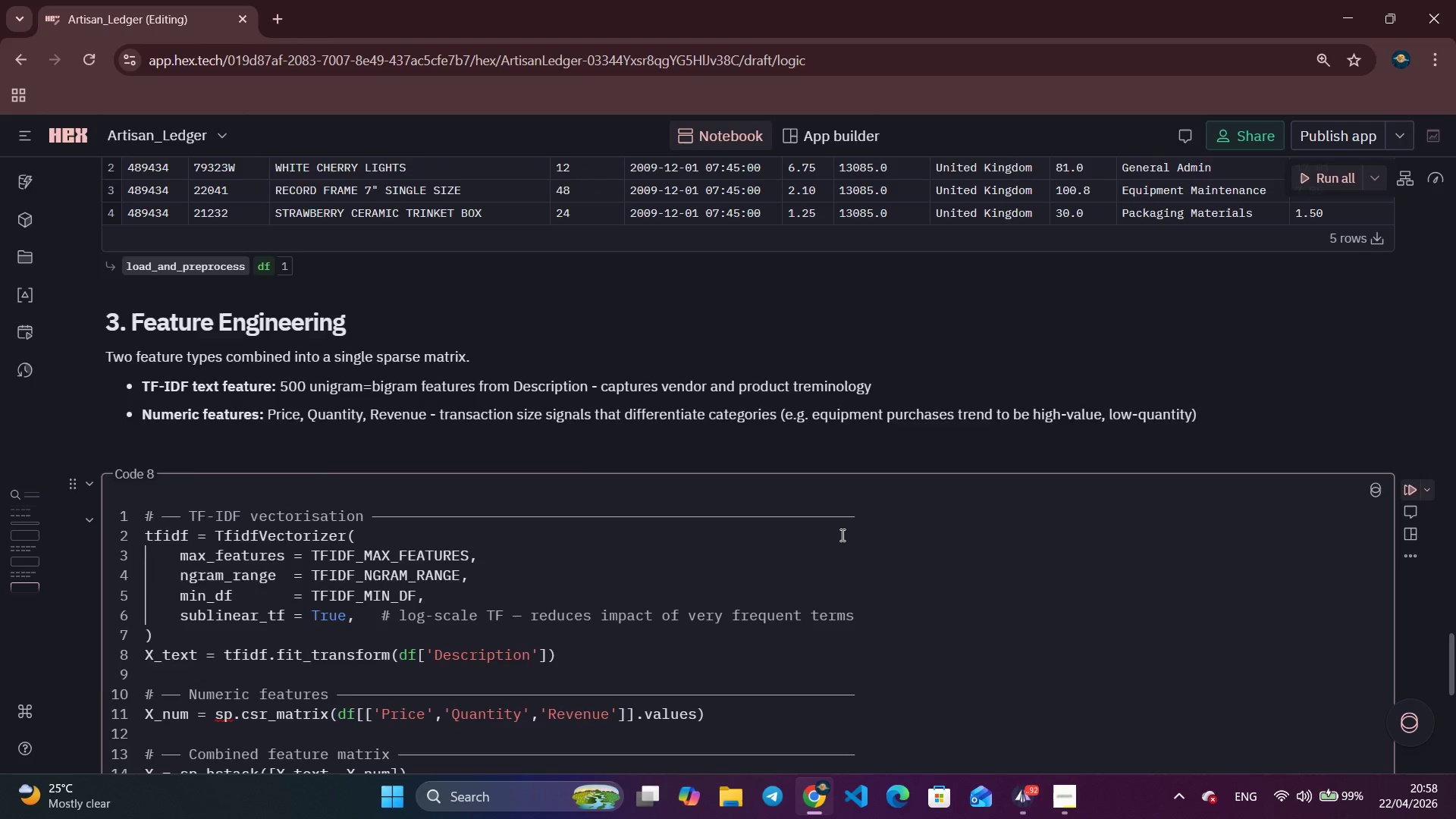 
scroll: coordinate [841, 535], scroll_direction: down, amount: 1.0
 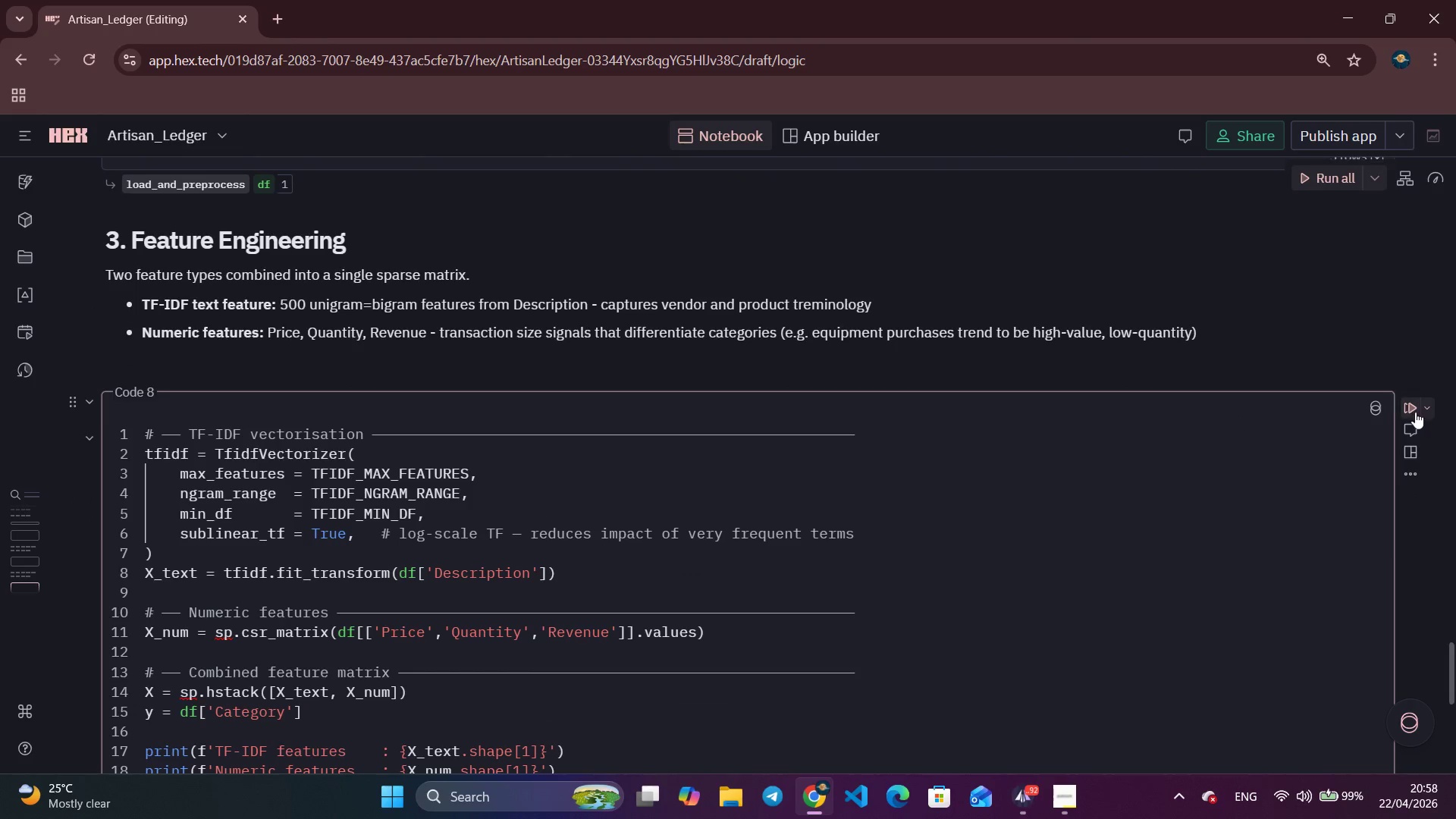 
left_click([1413, 413])
 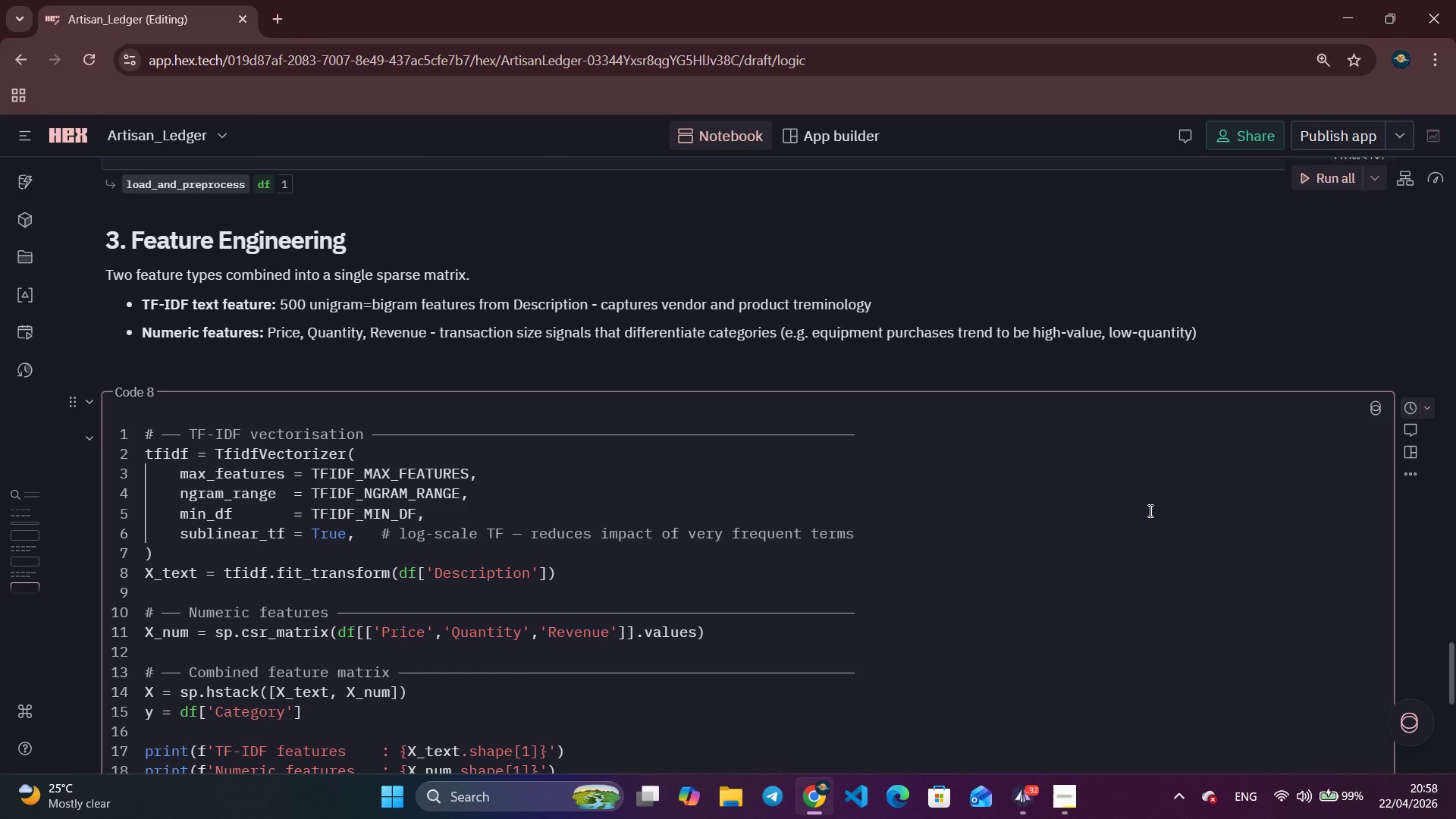 
scroll: coordinate [1149, 510], scroll_direction: down, amount: 3.0
 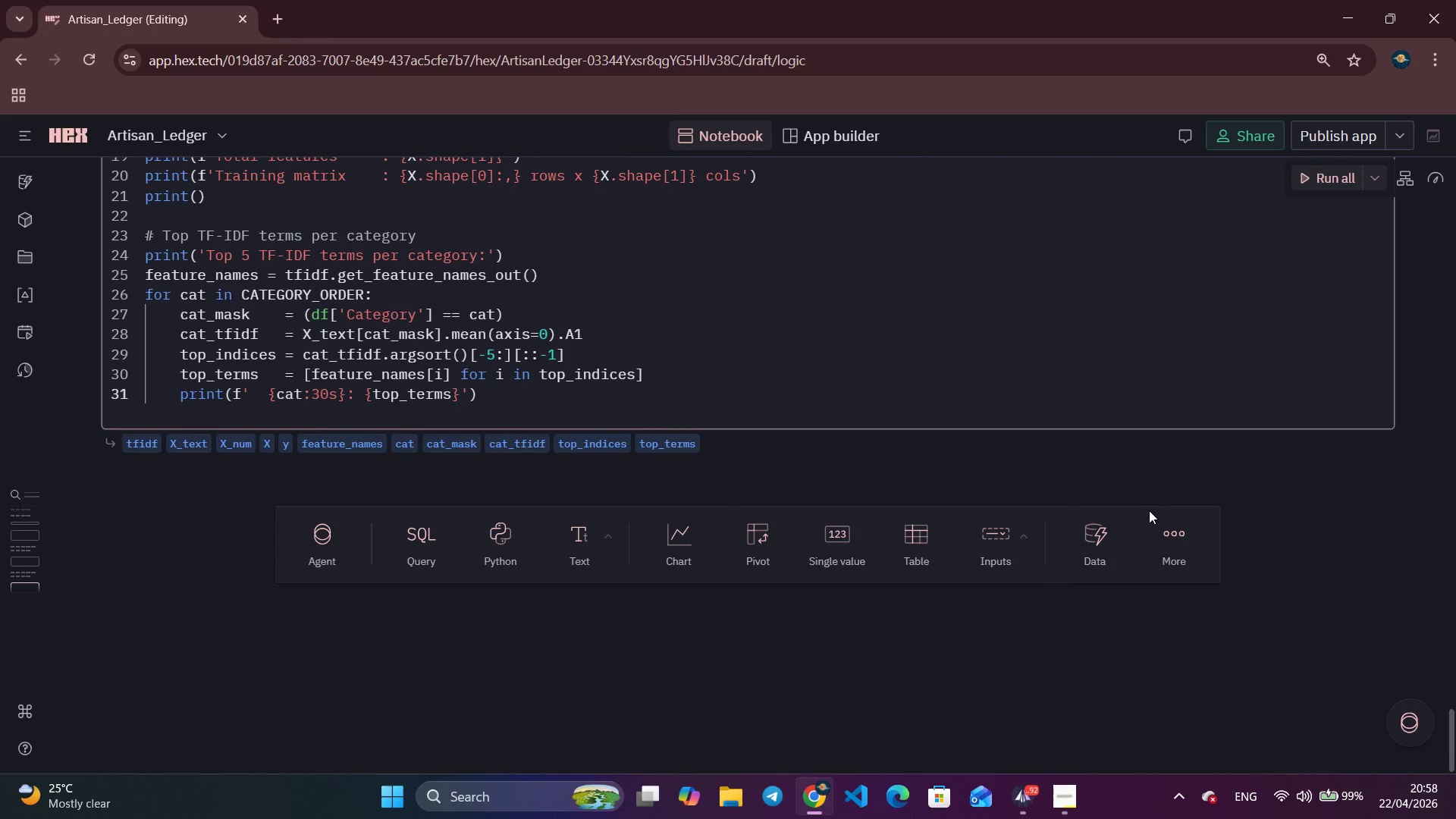 
scroll: coordinate [1149, 510], scroll_direction: up, amount: 1.0
 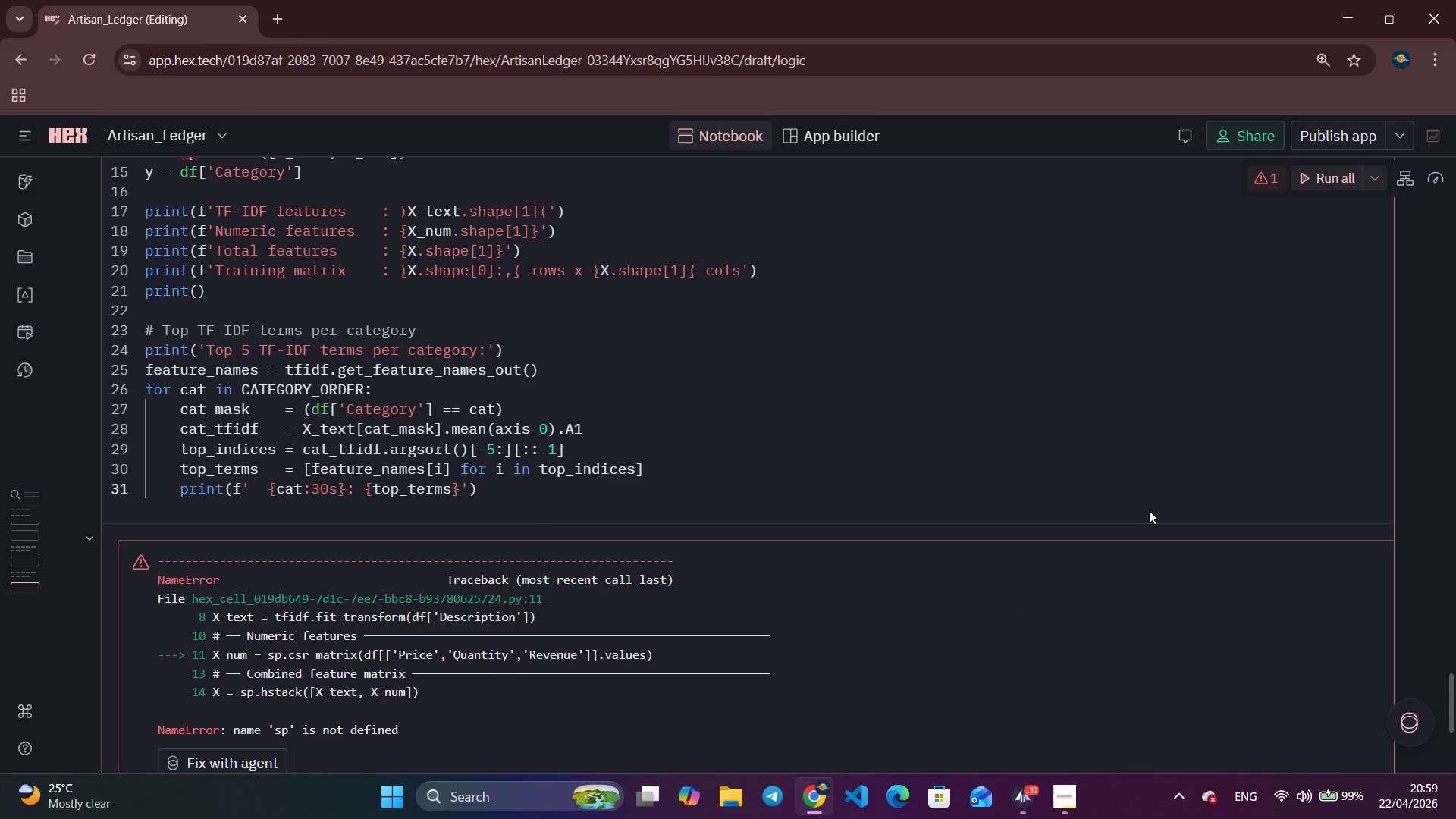 
wait(29.19)
 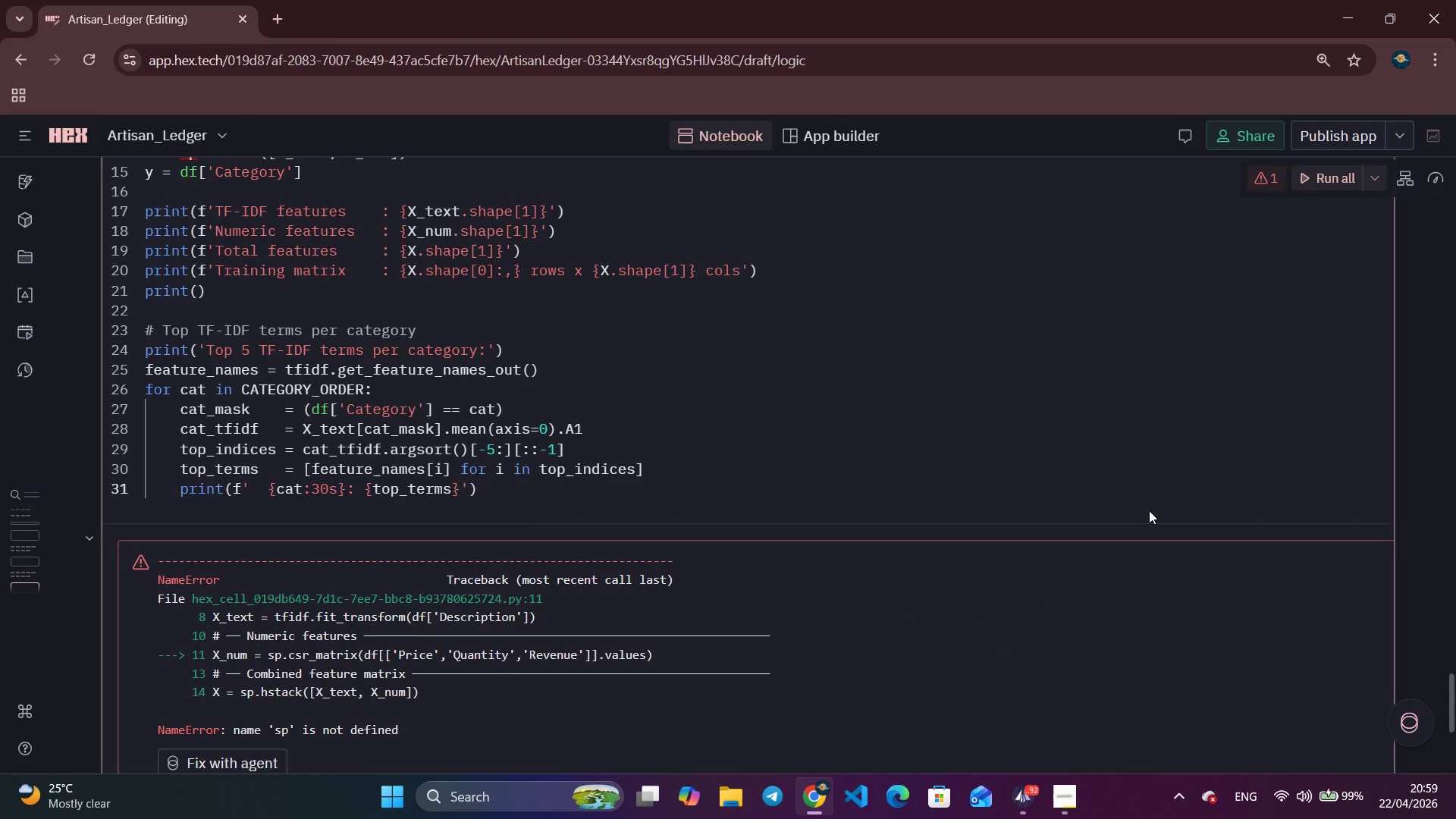 
scroll: coordinate [1147, 510], scroll_direction: down, amount: 6.0
 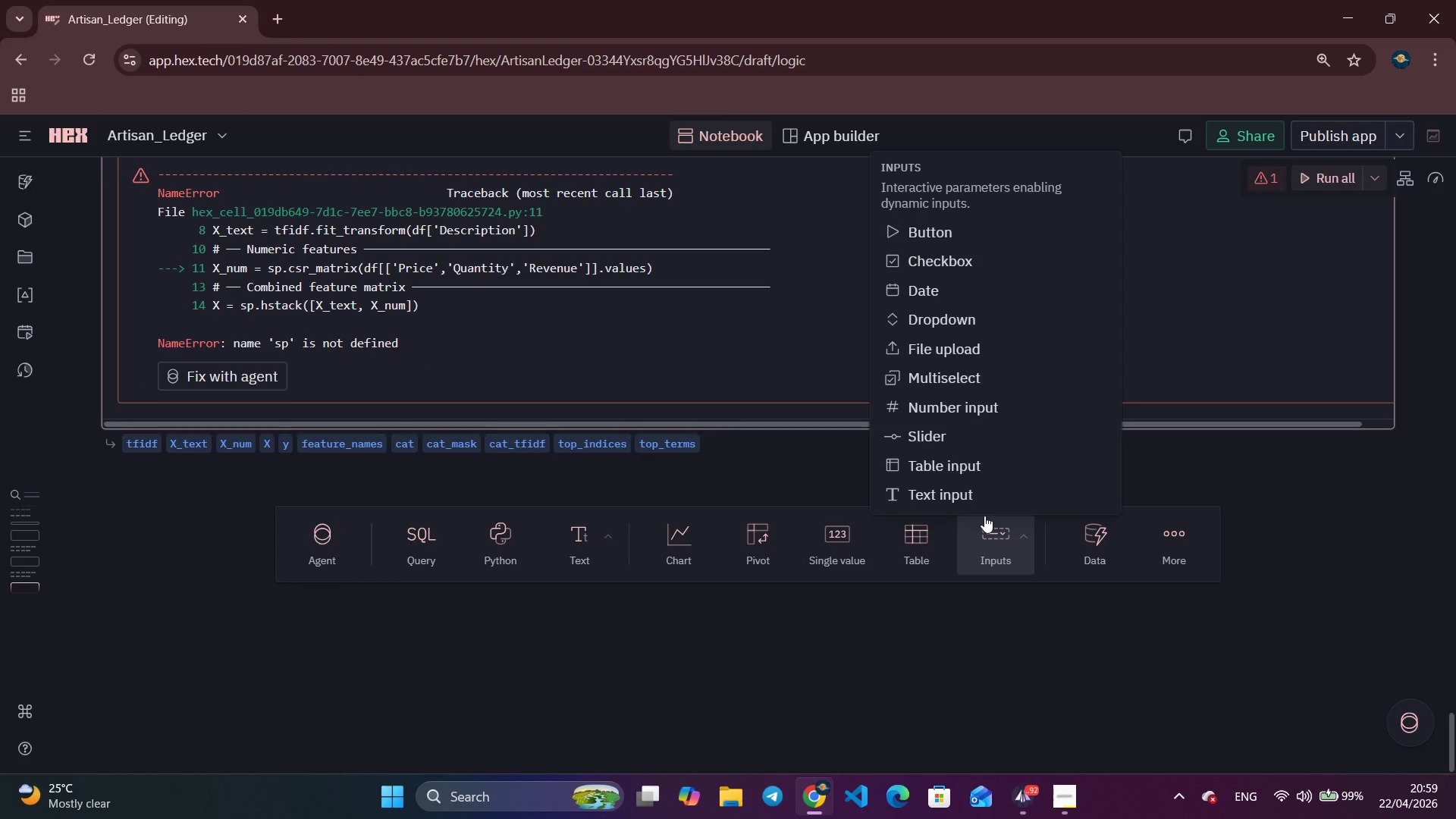 
scroll: coordinate [975, 514], scroll_direction: up, amount: 2.0
 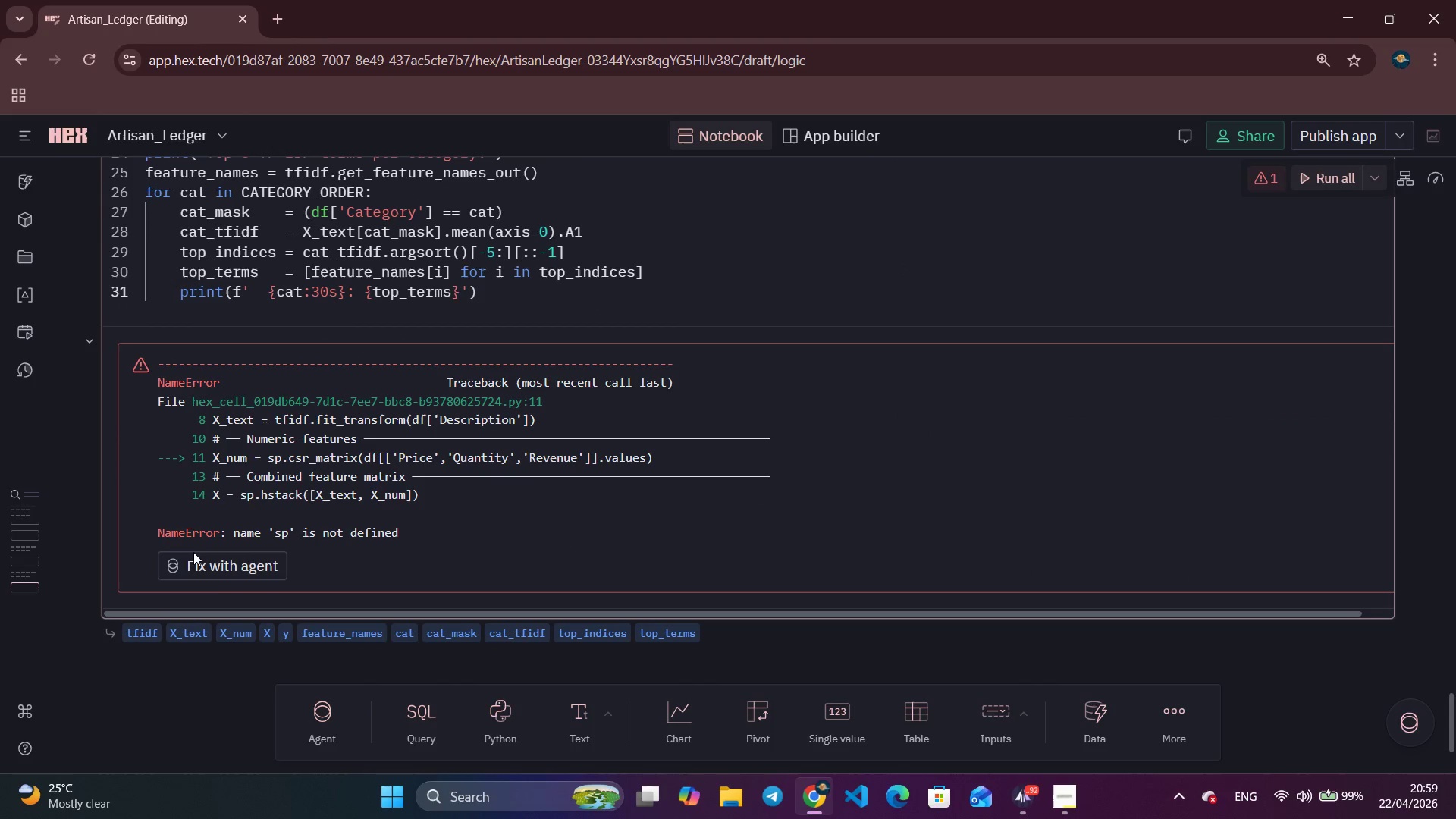 
left_click([212, 574])
 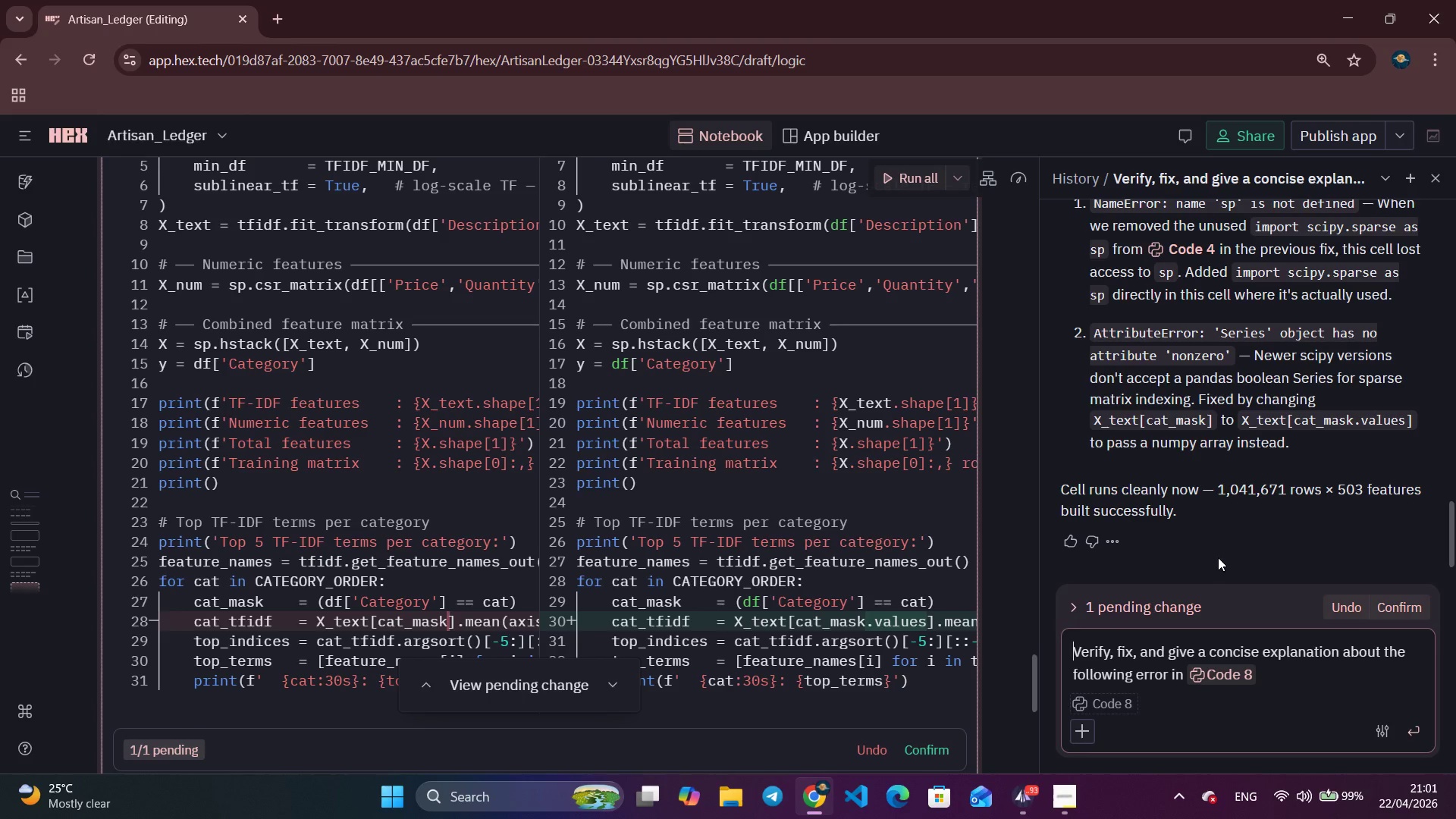 
wait(108.67)
 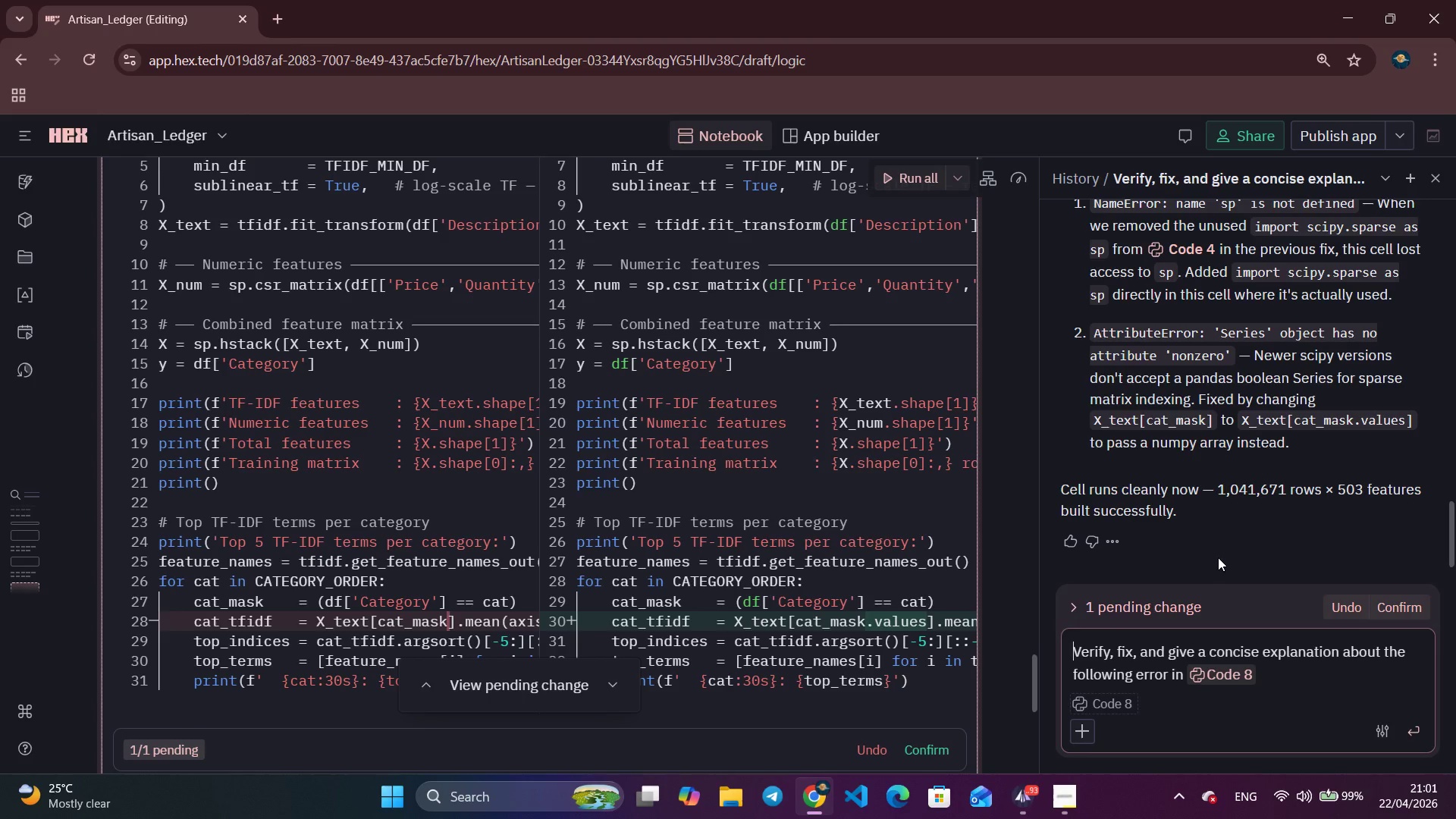 
left_click_drag(start_coordinate=[1210, 519], to_coordinate=[1061, 431])
 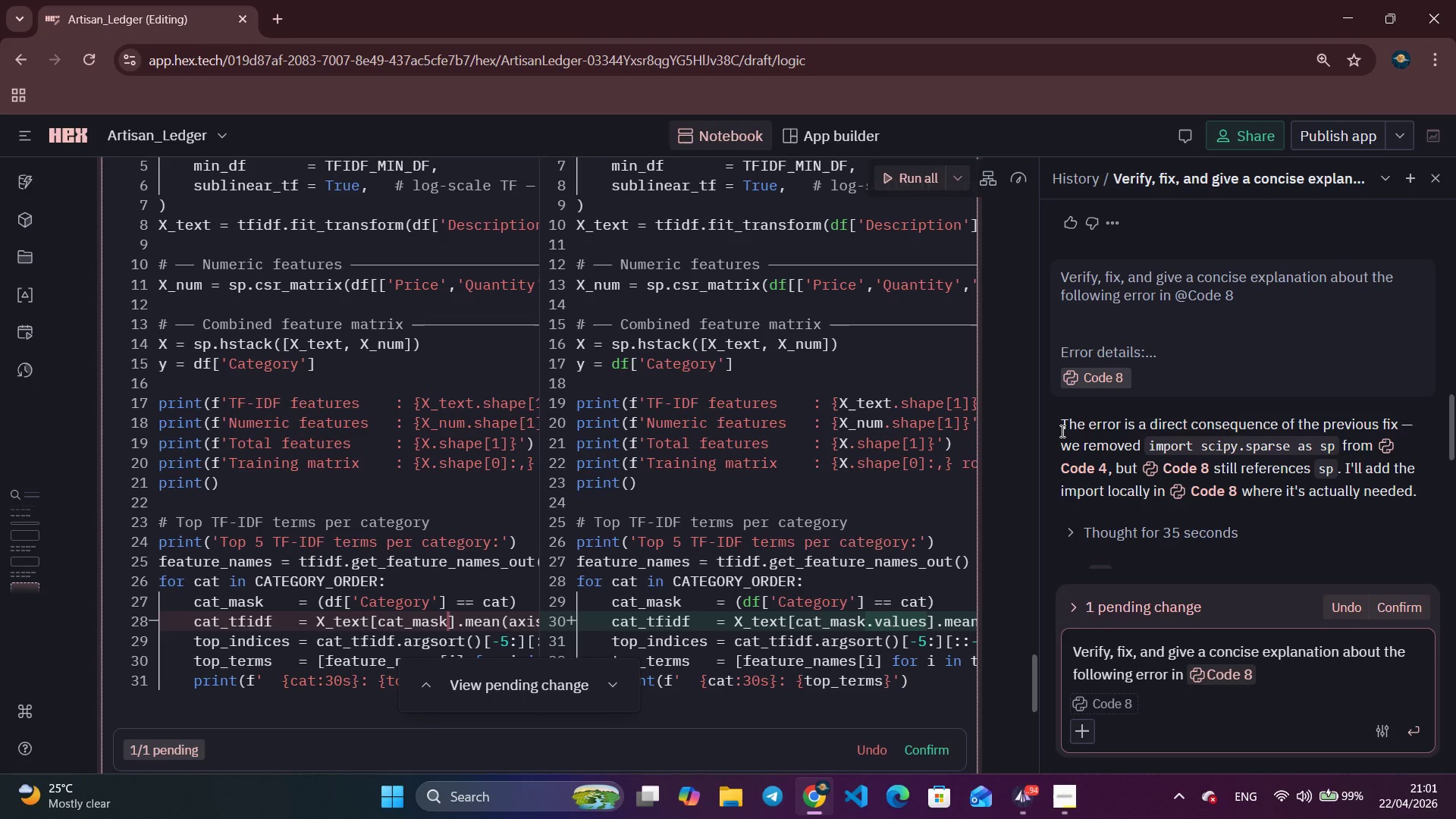 
scroll: coordinate [1067, 454], scroll_direction: up, amount: 6.0
 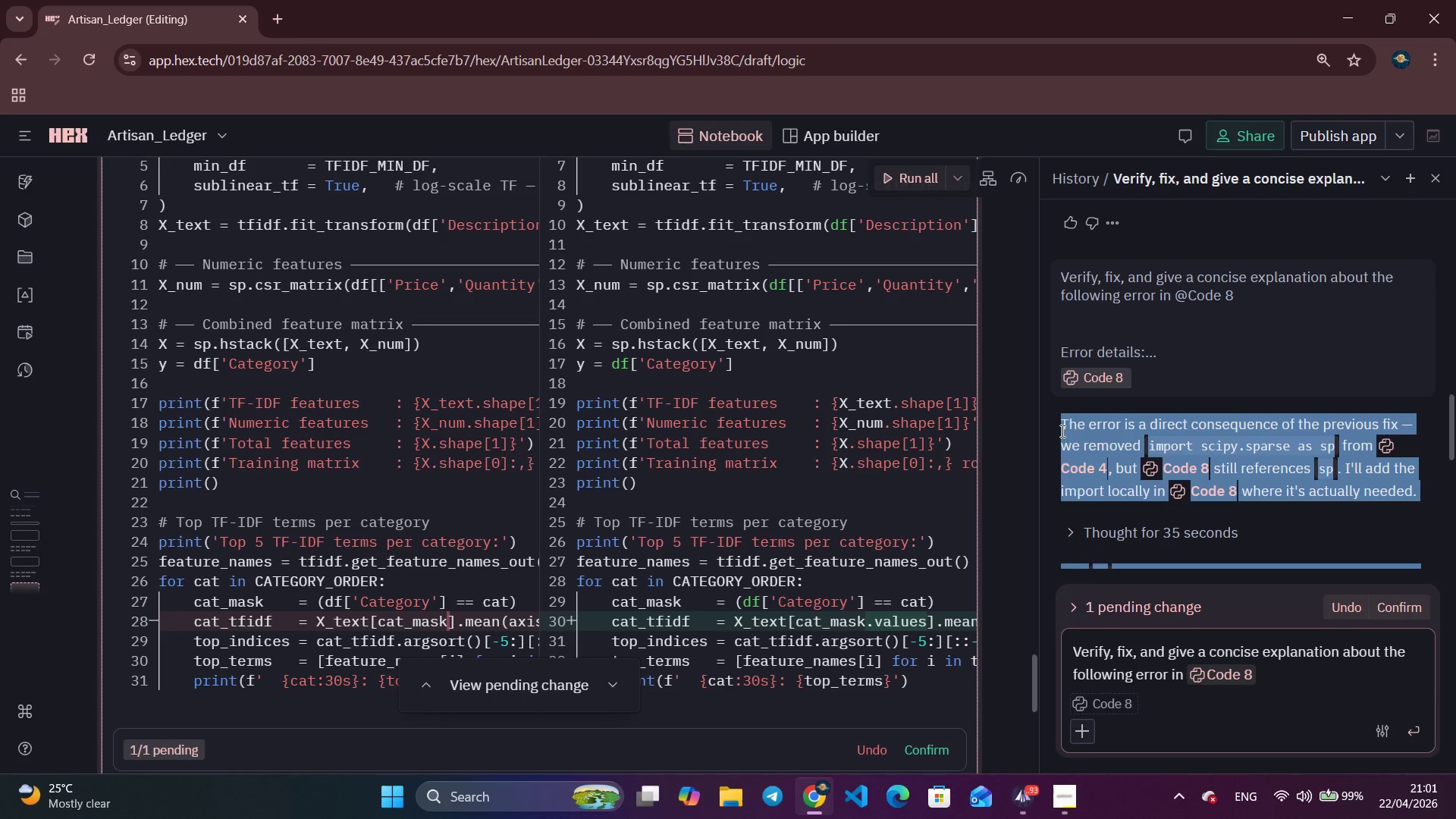 
left_click([1061, 431])
 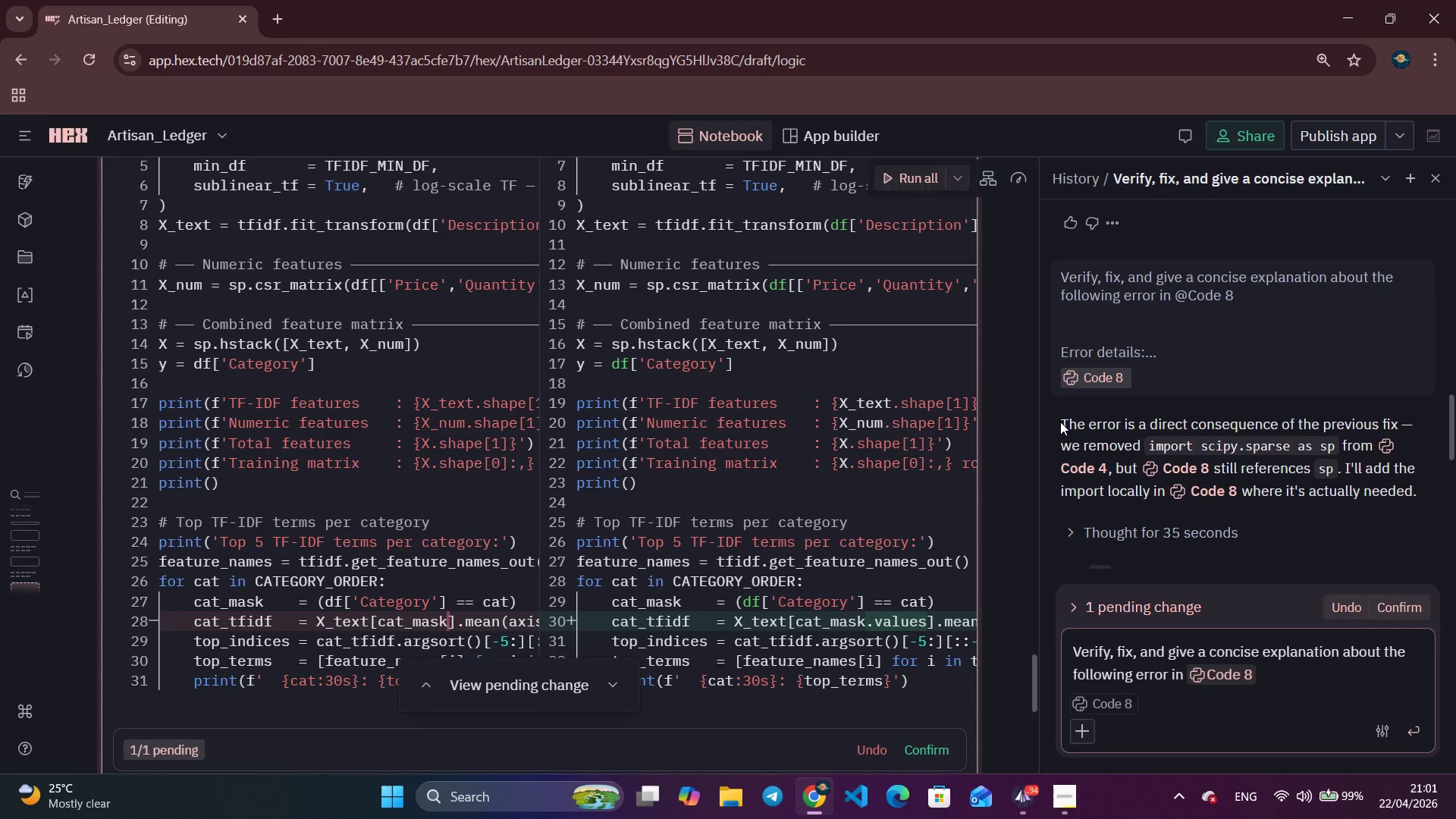 
left_click_drag(start_coordinate=[1060, 422], to_coordinate=[1235, 517])
 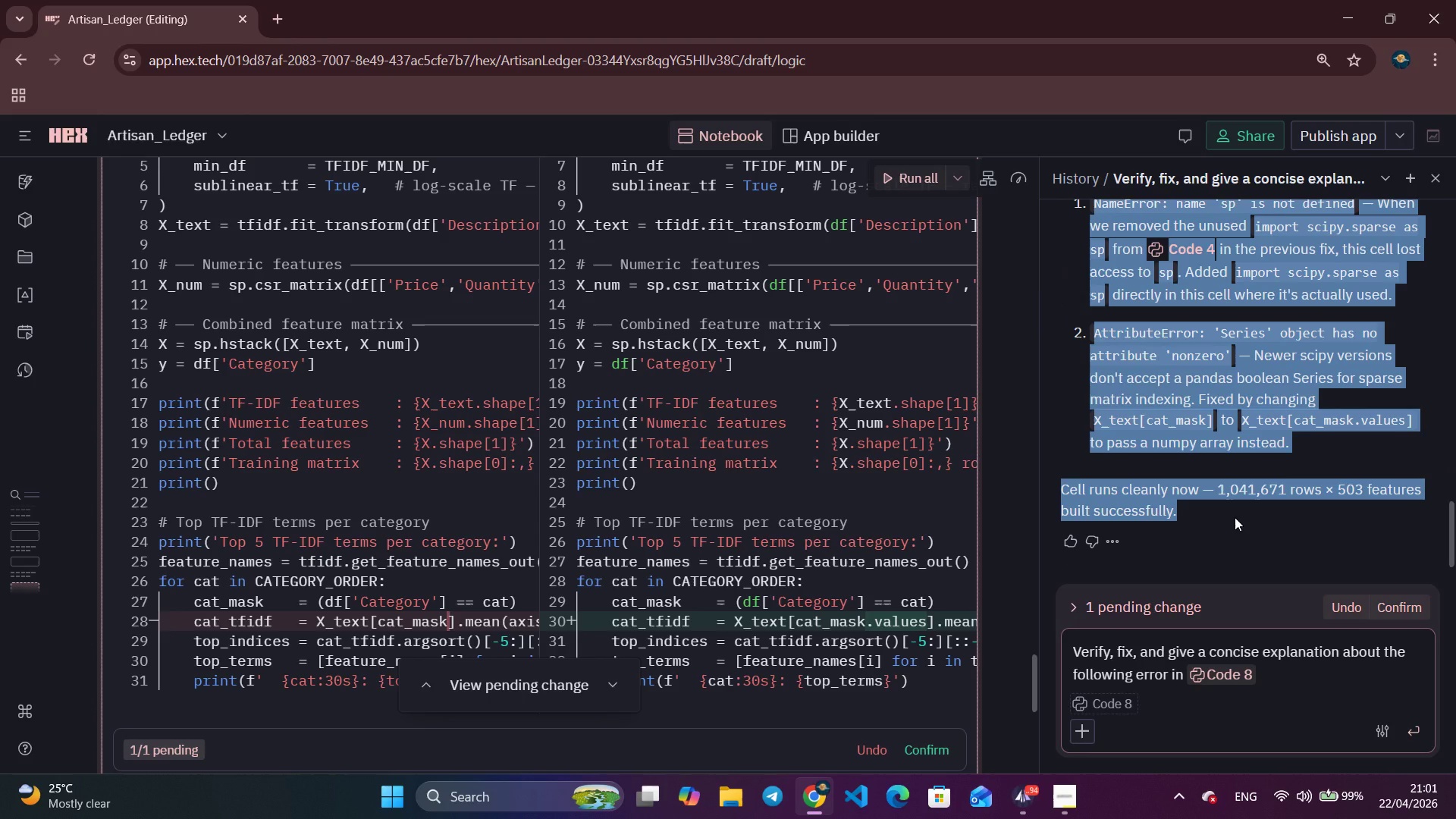 
scroll: coordinate [1272, 494], scroll_direction: down, amount: 6.0
 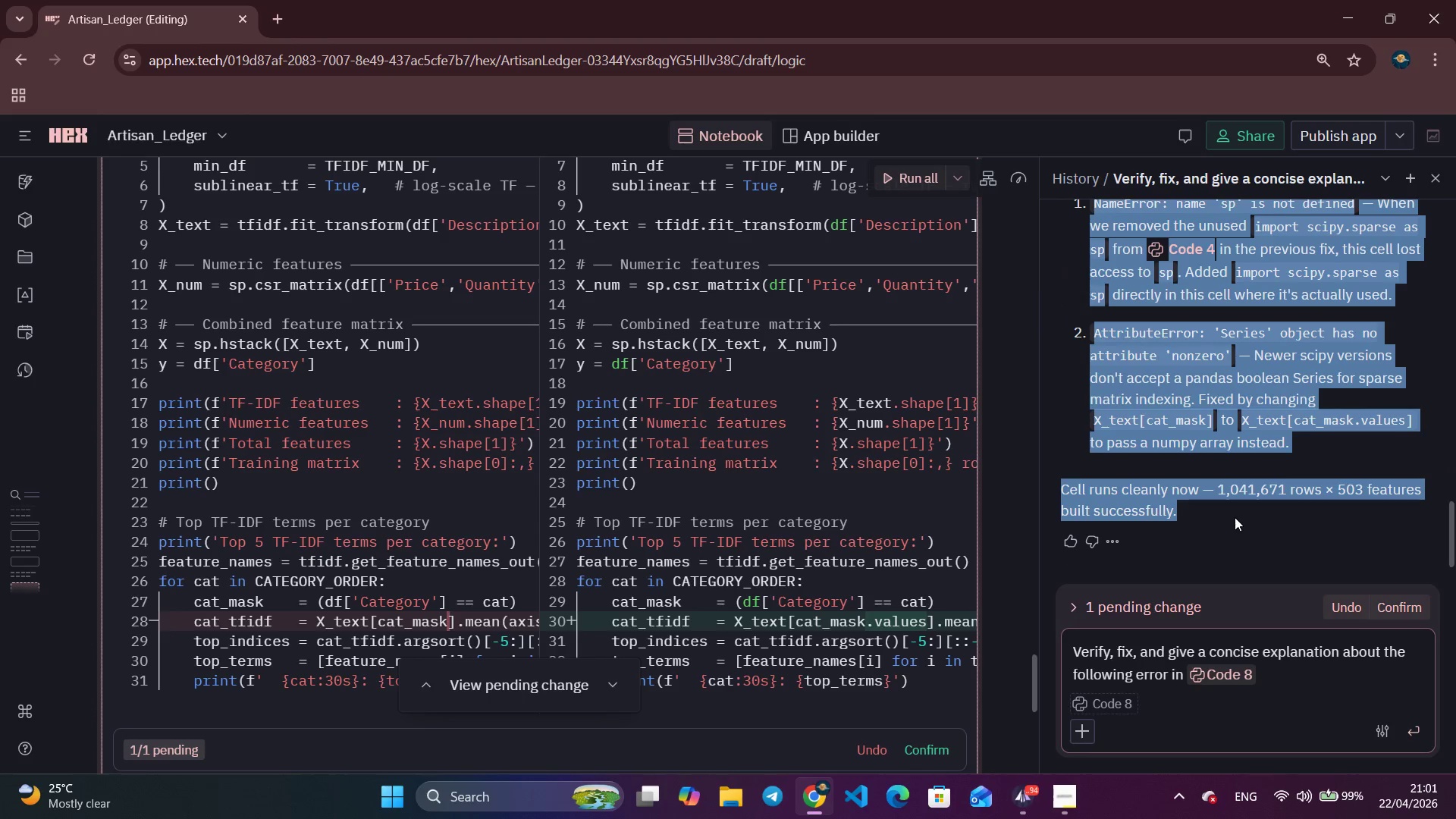 
key(Control+C)
 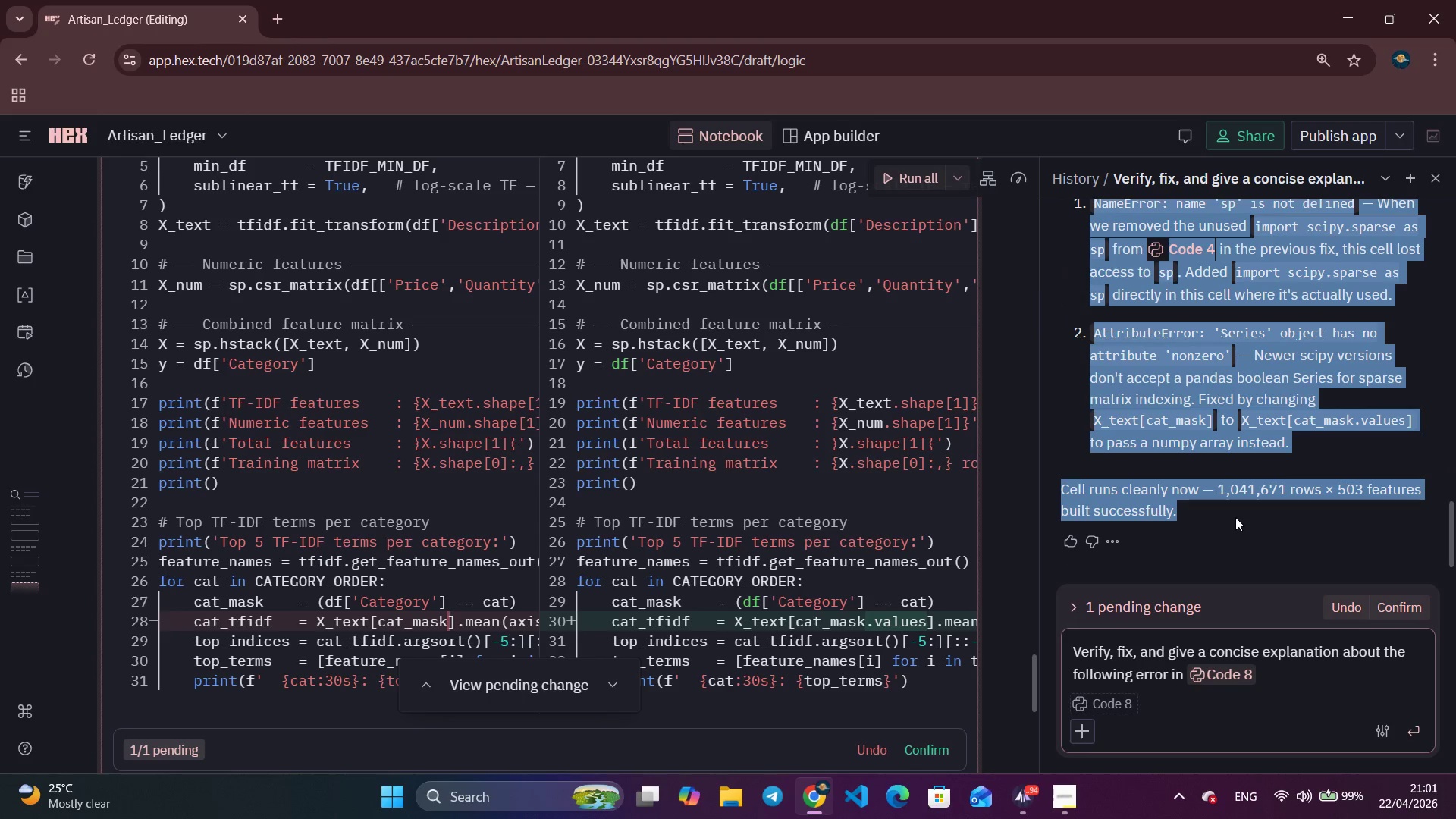 
key(Control+C)
 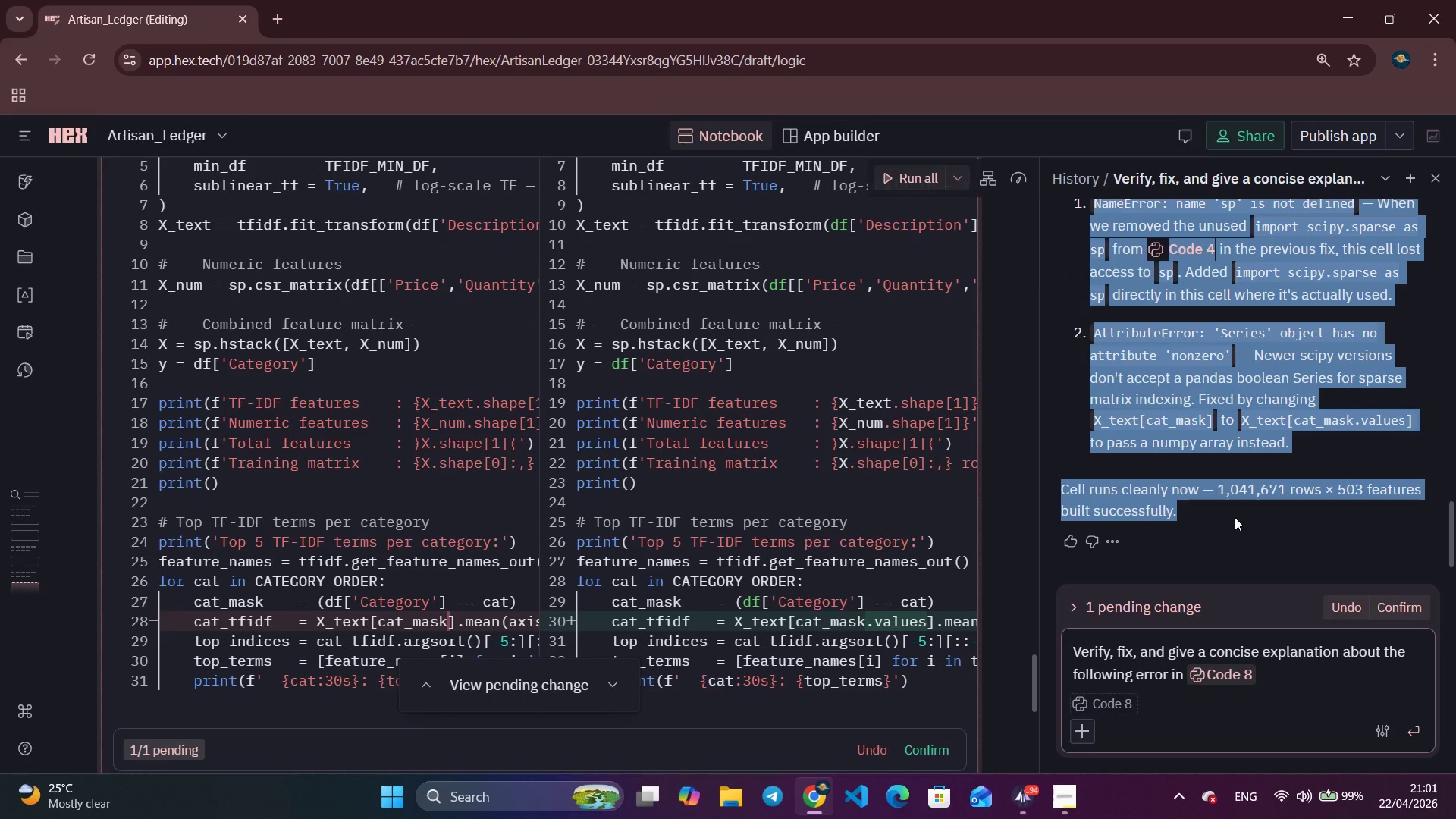 
key(Control+C)
 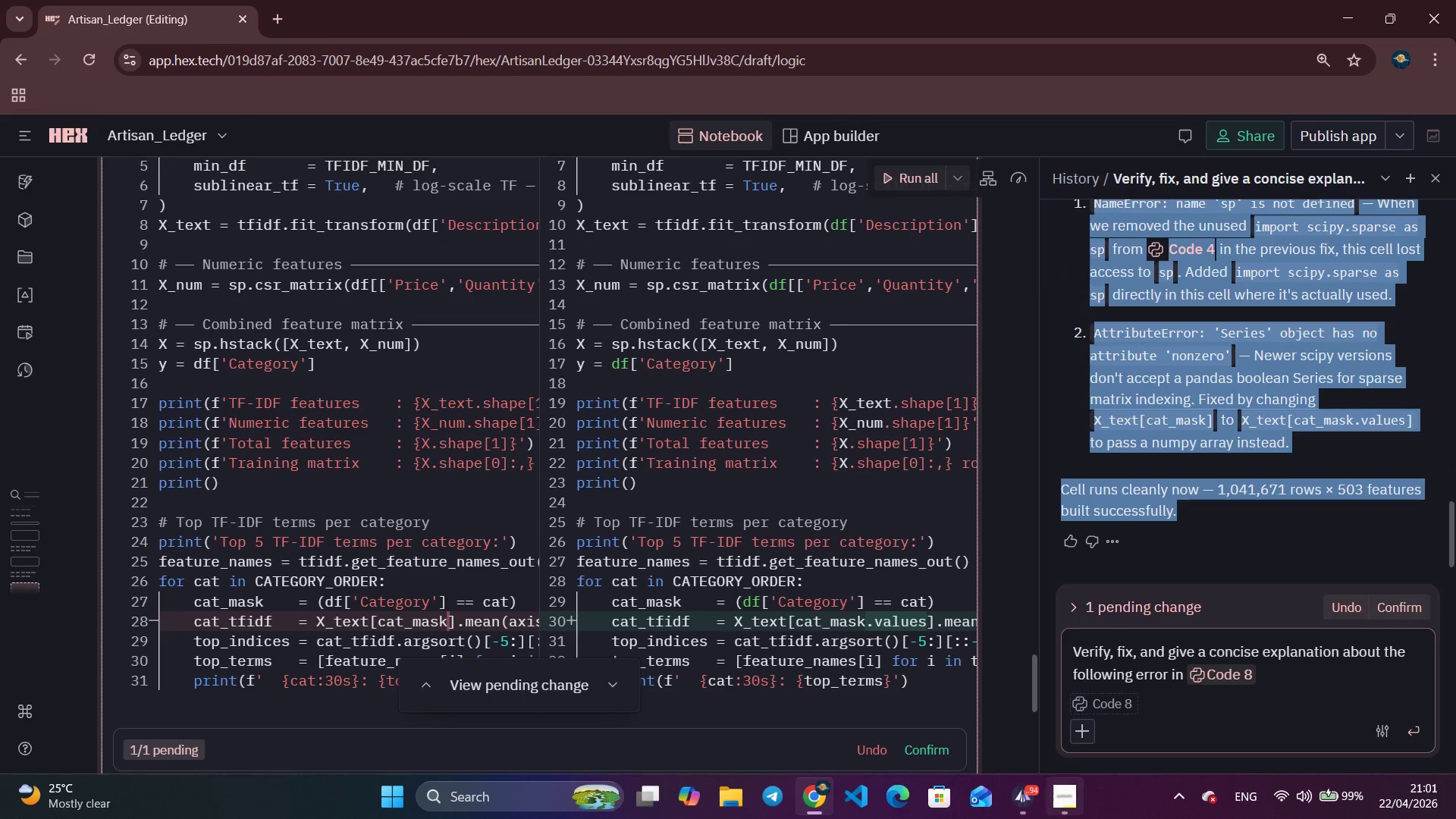 
left_click([1009, 811])
 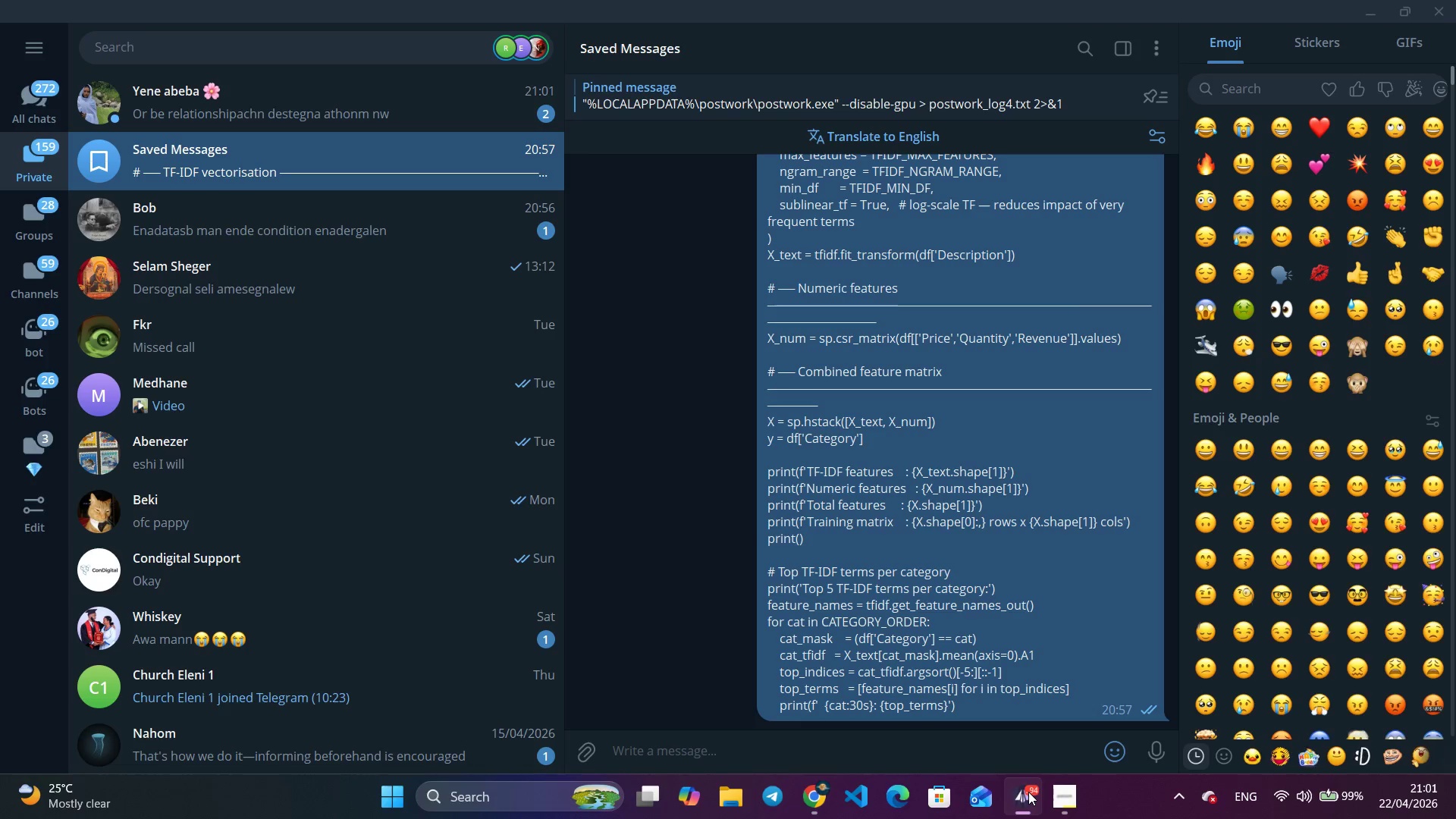 
wait(7.0)
 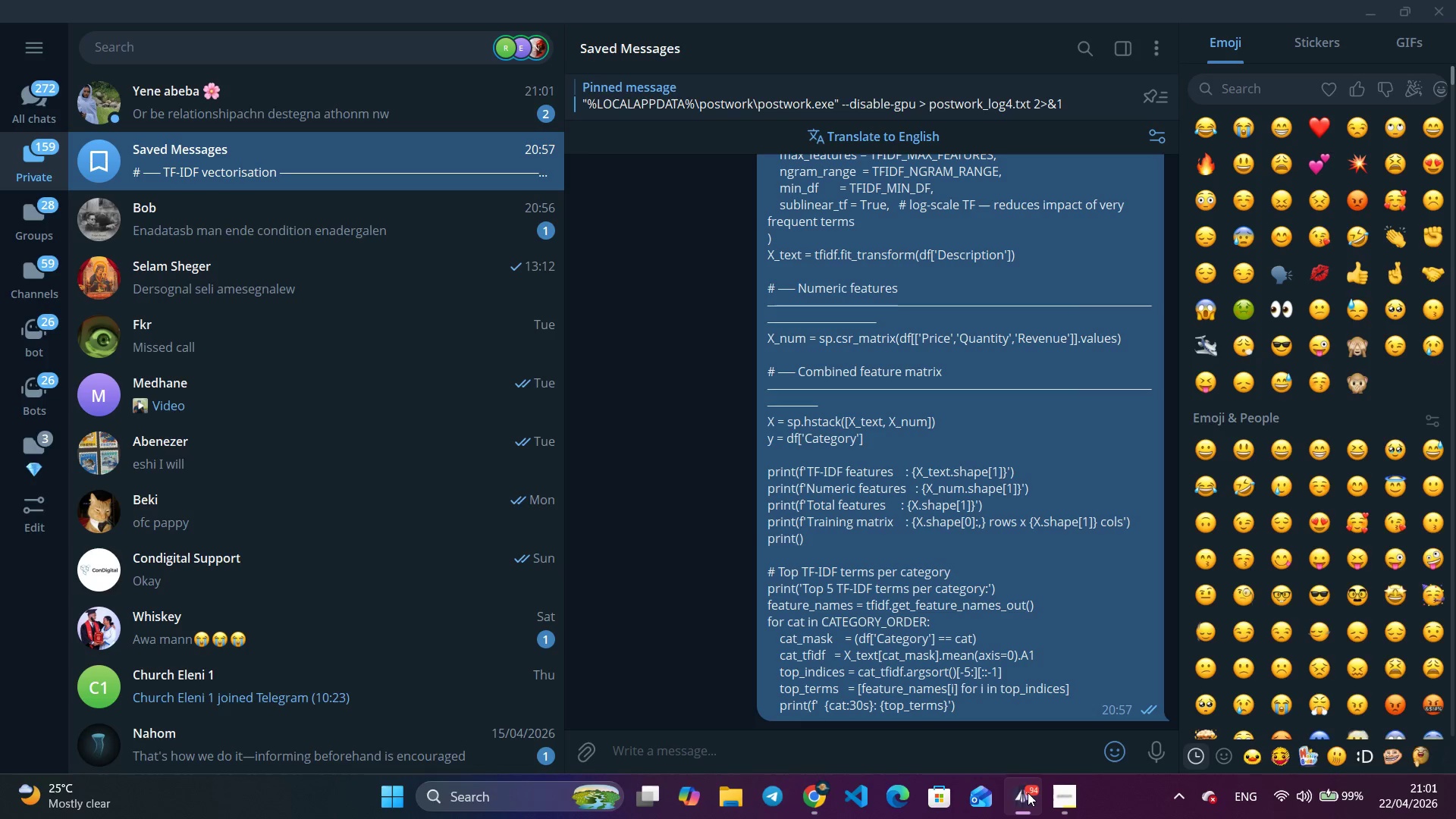 
left_click([474, 85])
 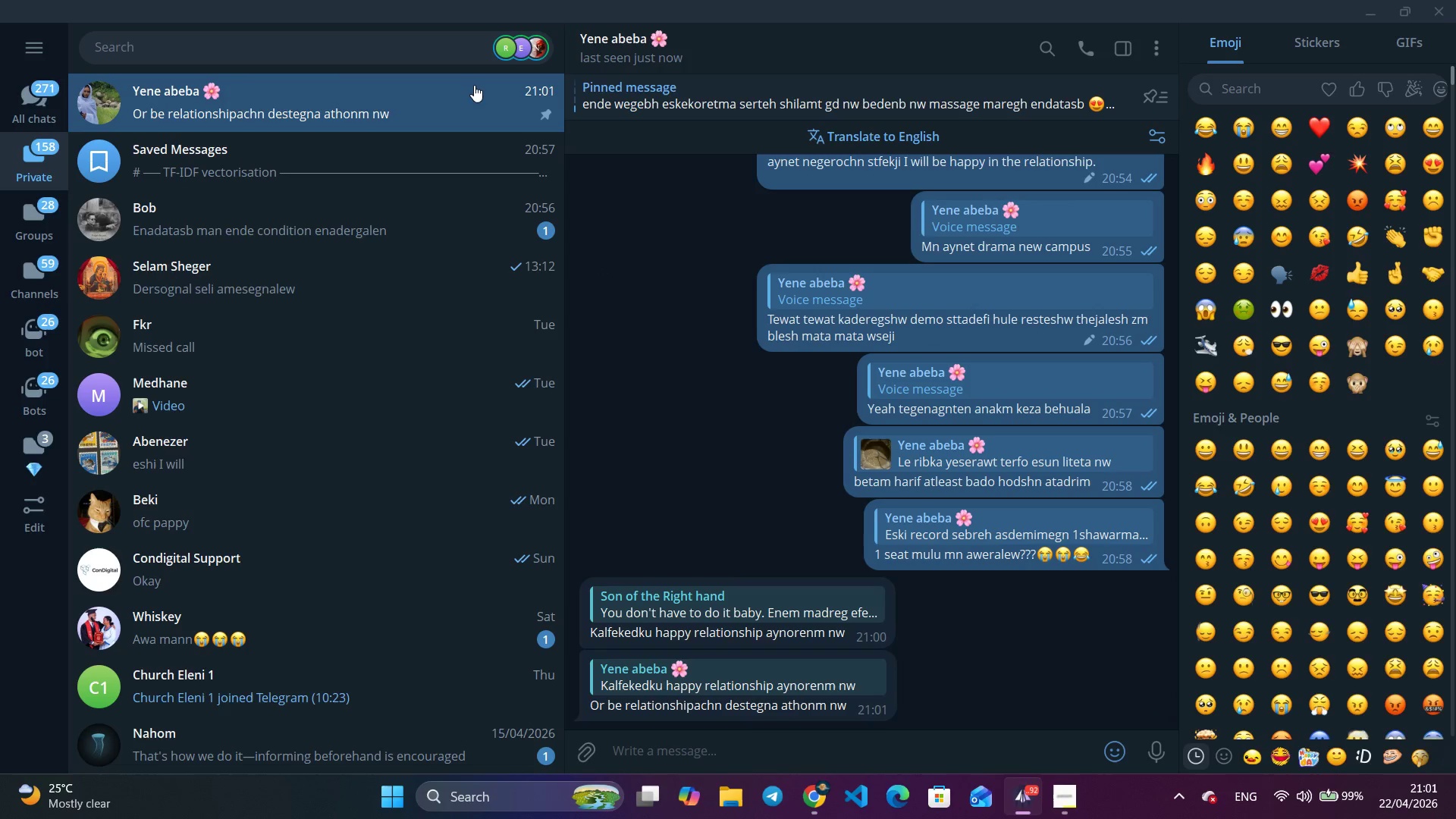 
right_click([742, 698])
 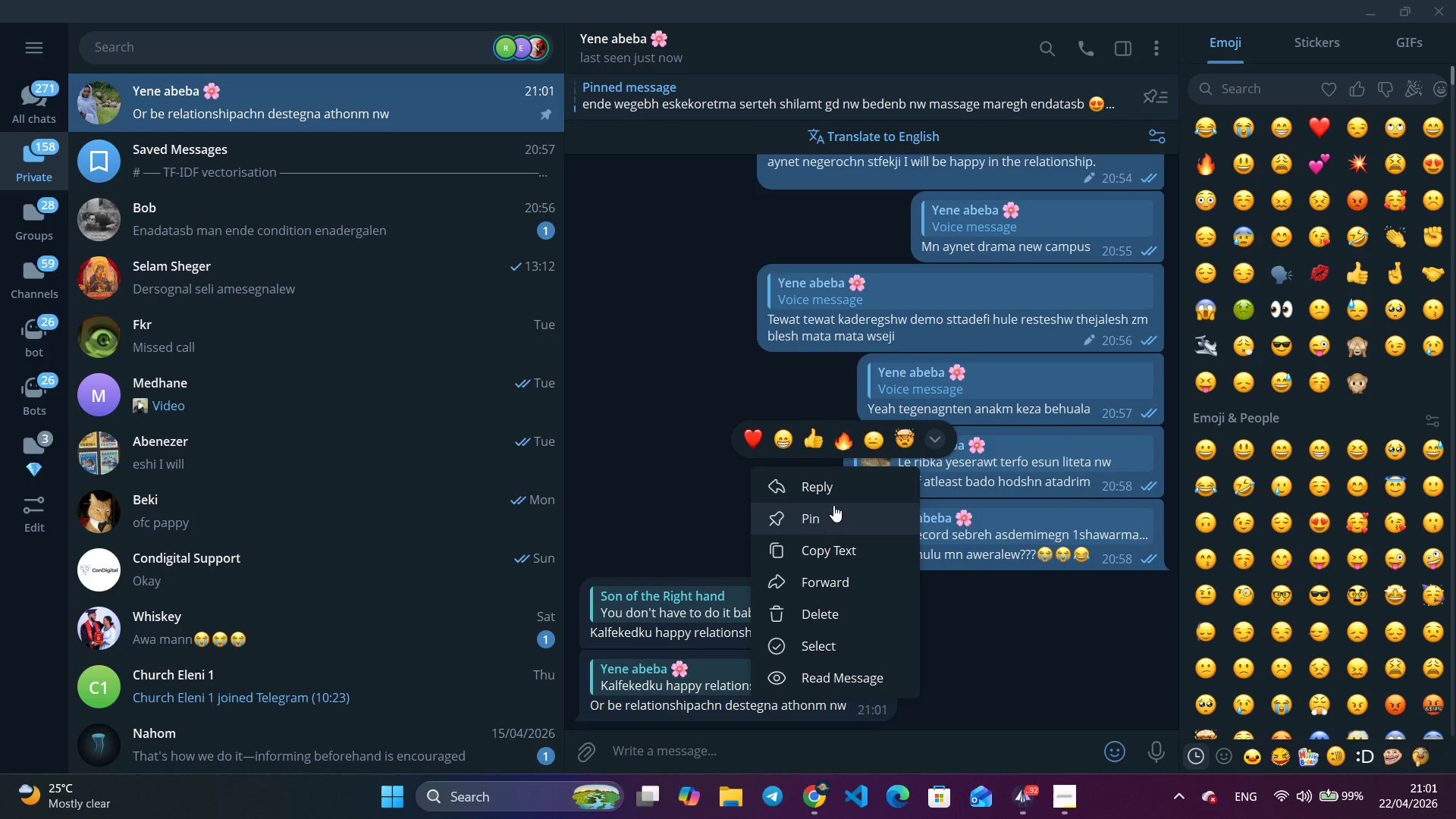 
left_click([835, 497])
 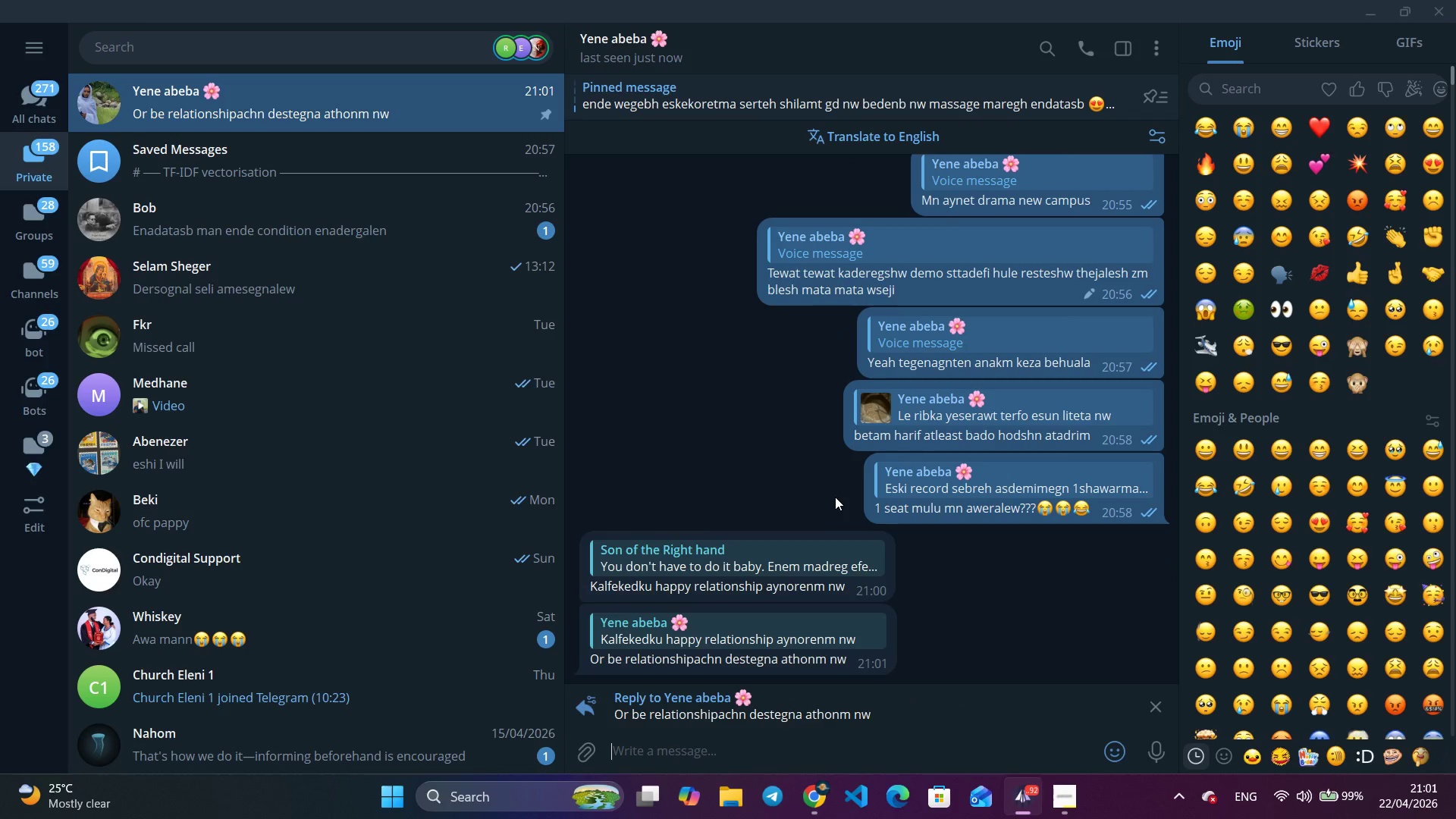 
type(No No NO no)
key(Backspace)
key(Backspace)
key(Backspace)
key(Backspace)
type(o No)
 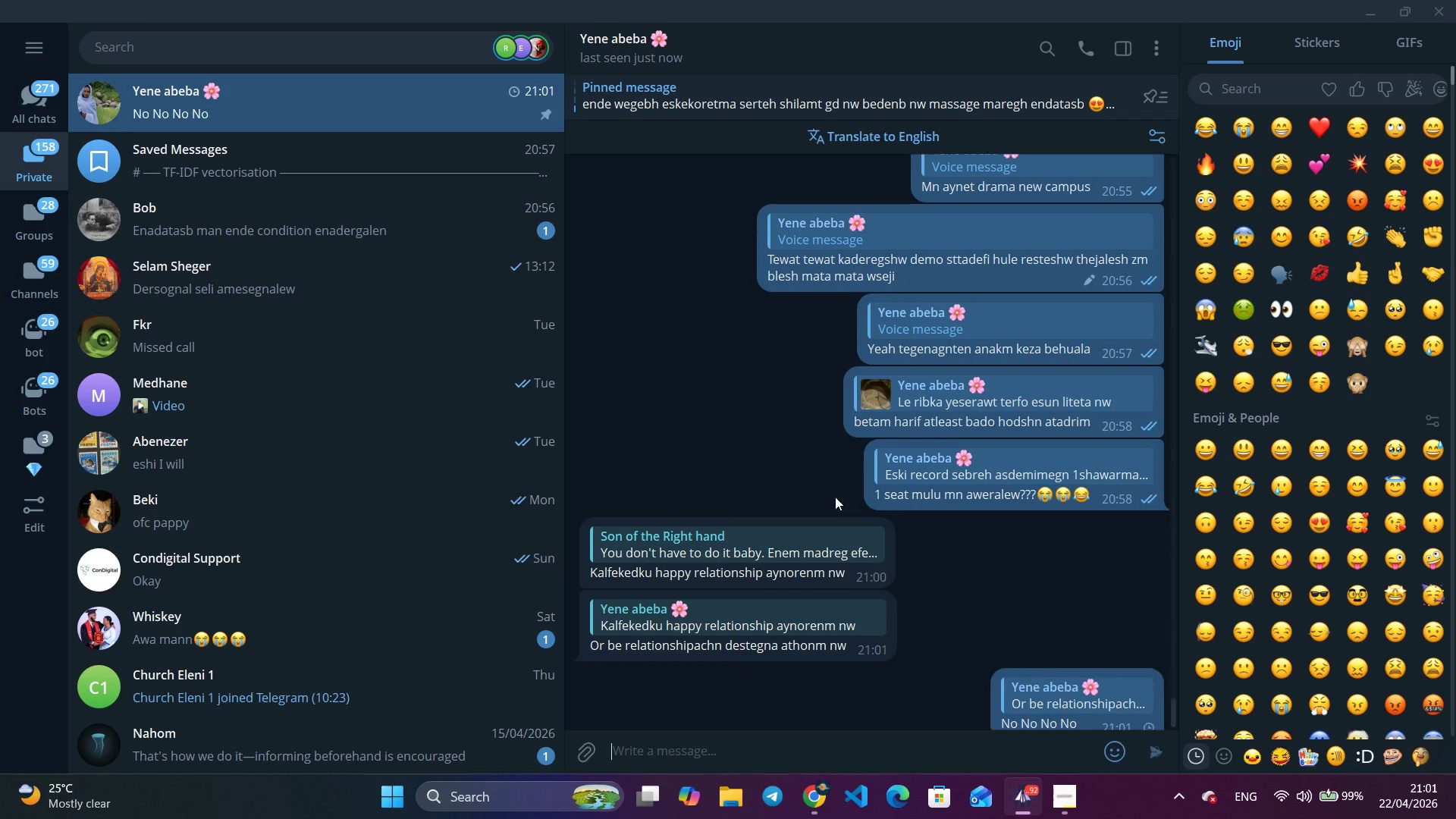 
key(Enter)
 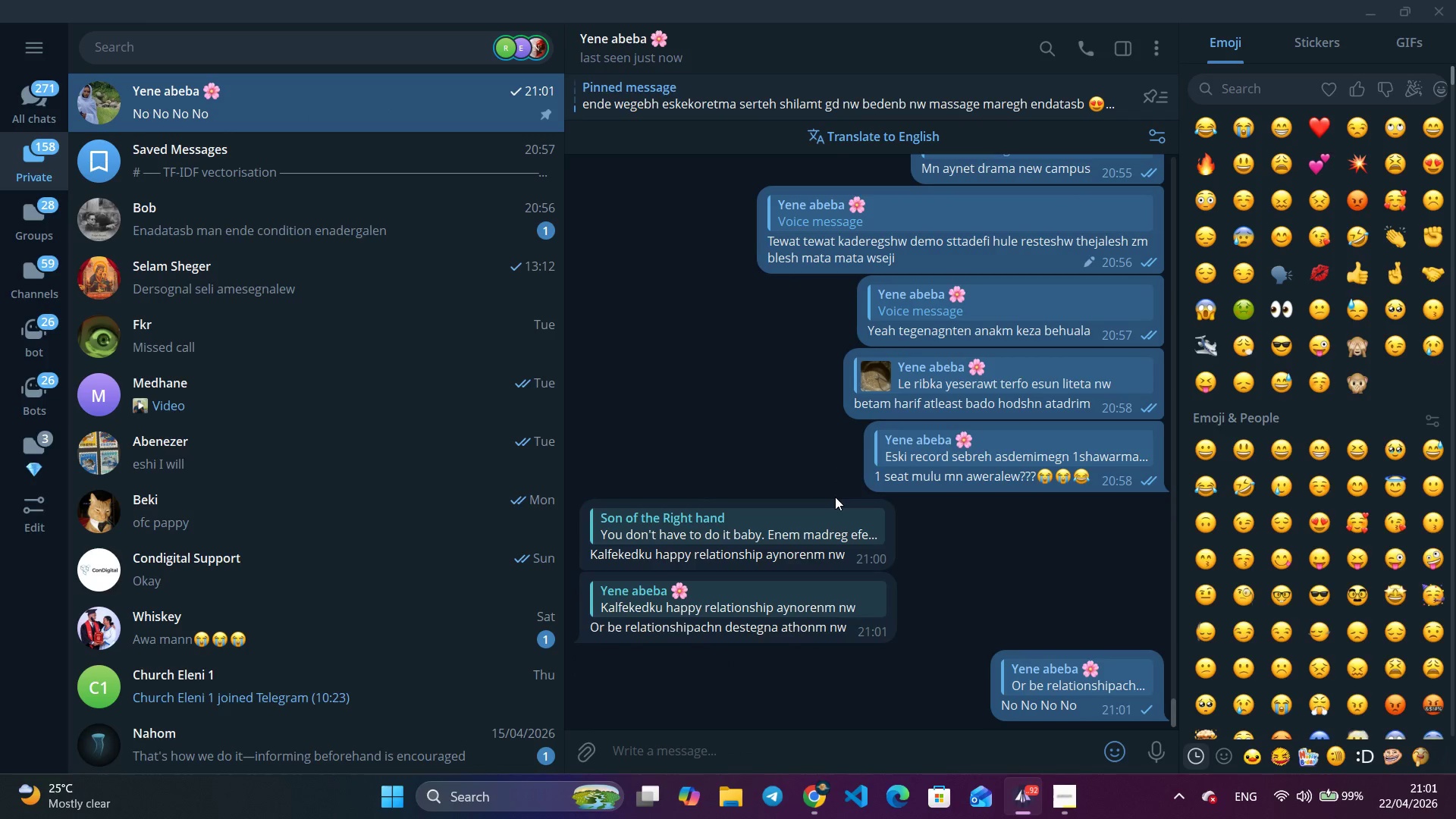 
type(I did NOT say that)
 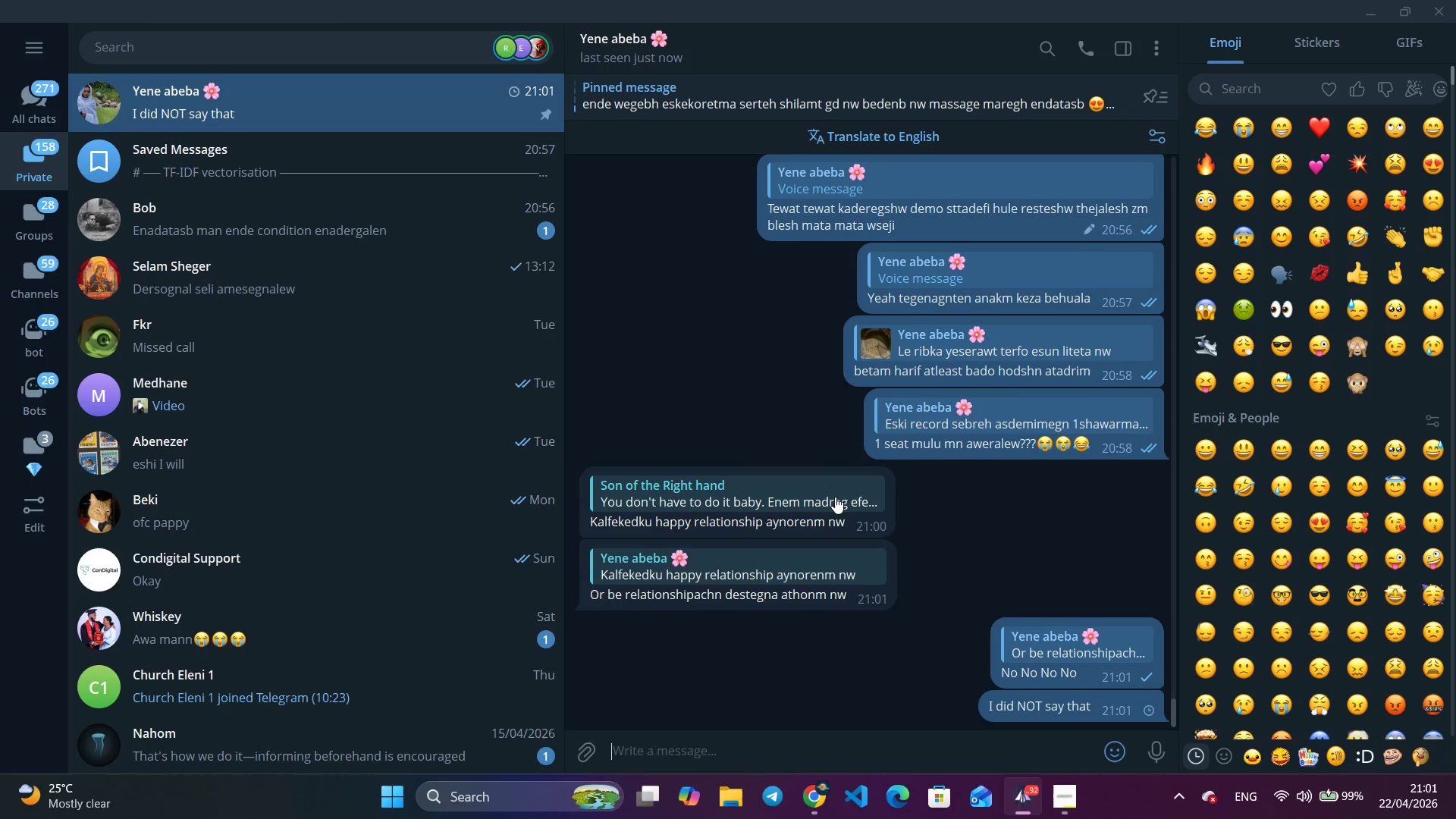 
 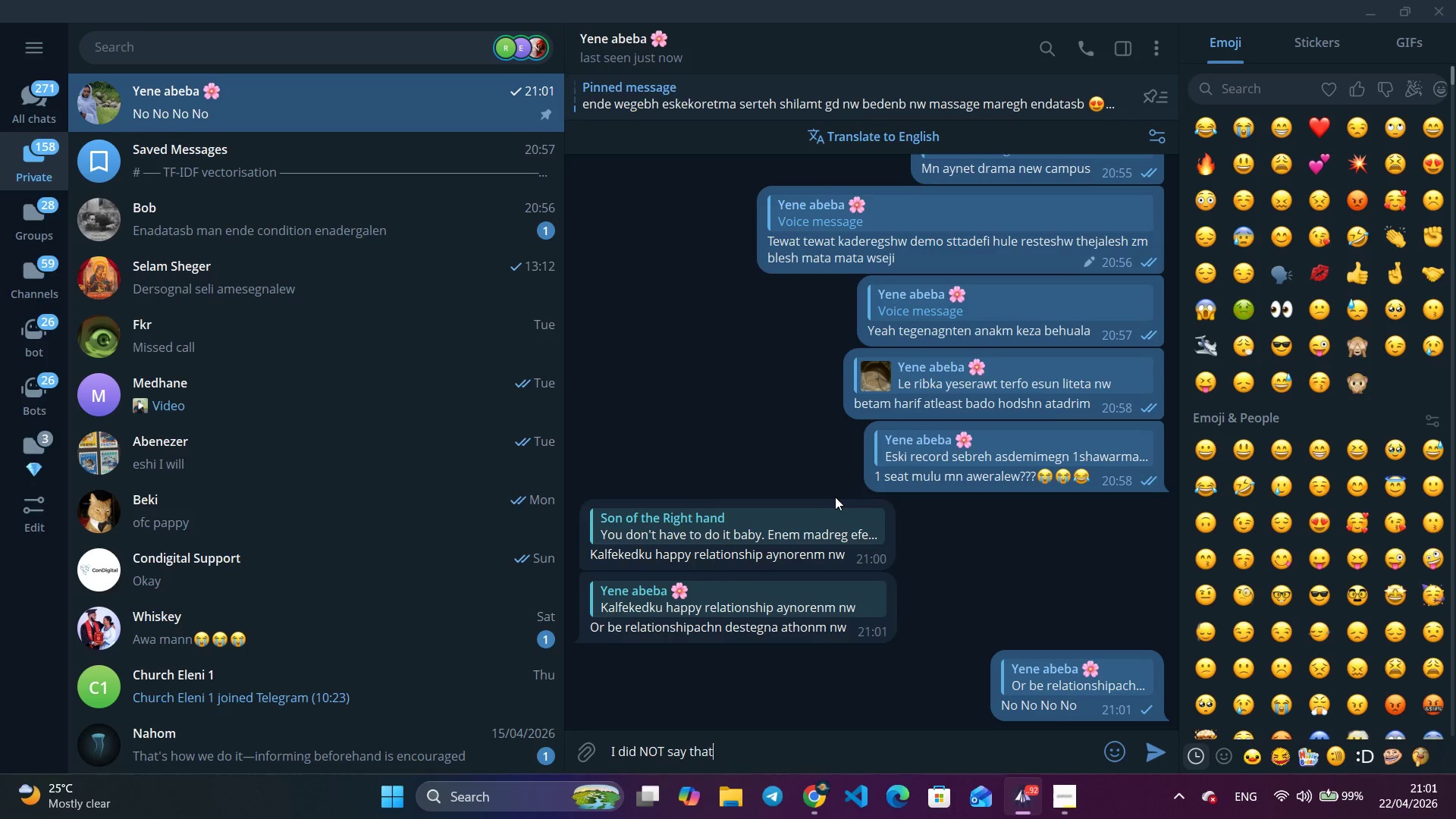 
key(Enter)
 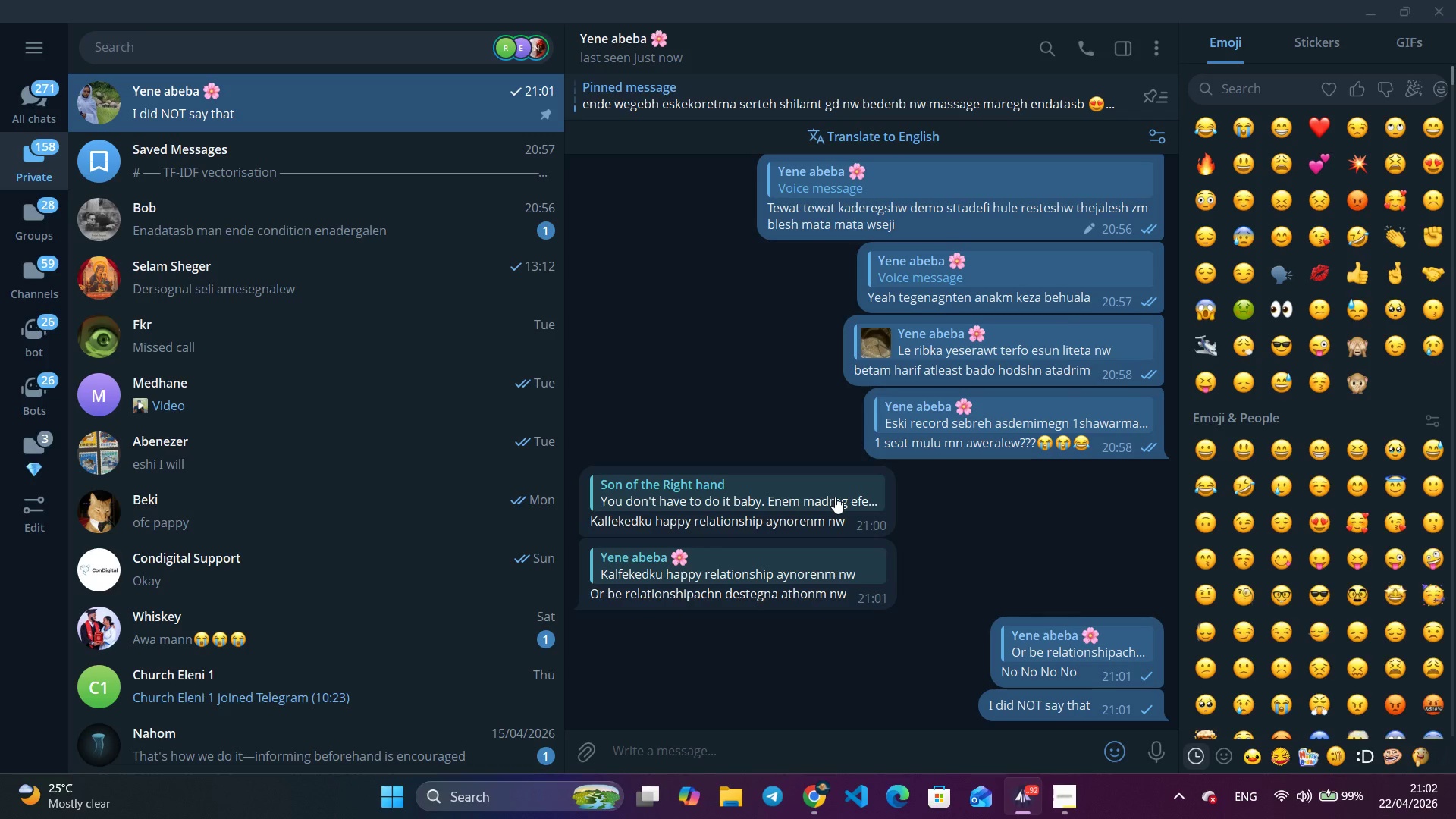 
wait(23.8)
 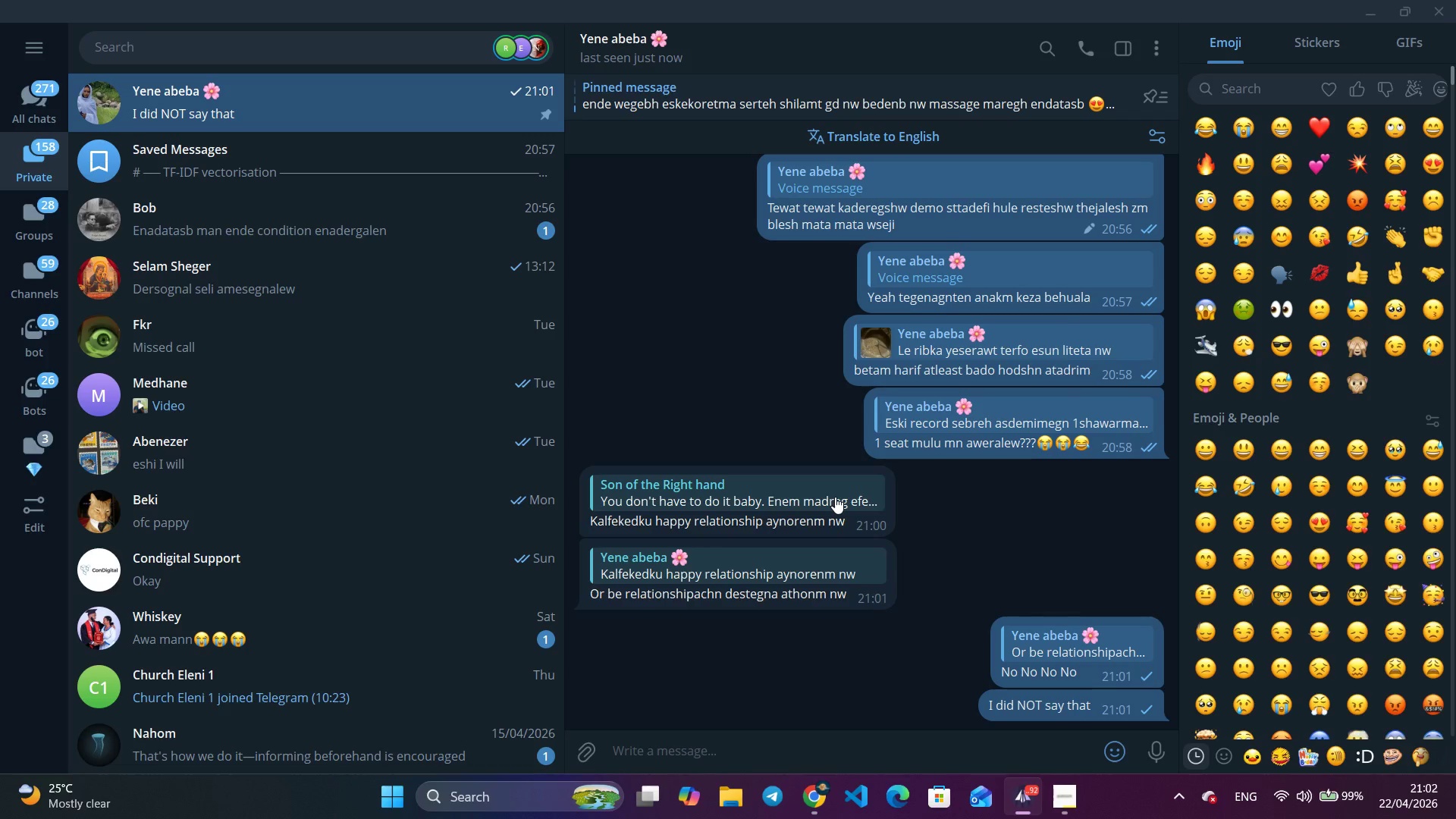 
type(regardless of the)
 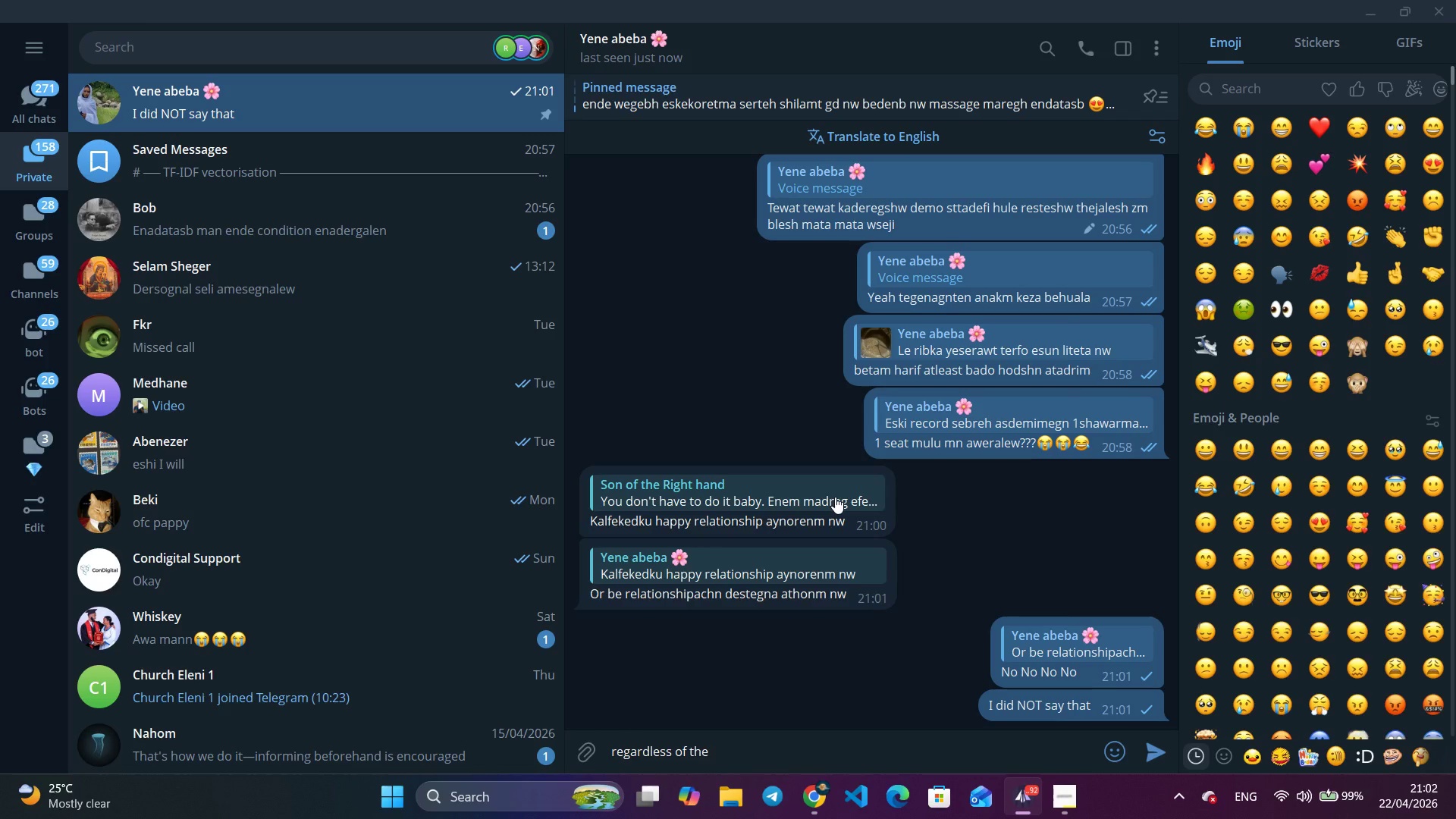 
key(Backspace)
type(is things )
key(Backspace)
key(Backspace)
type( I am la)
key(Backspace)
key(Backspace)
type(always happy)
 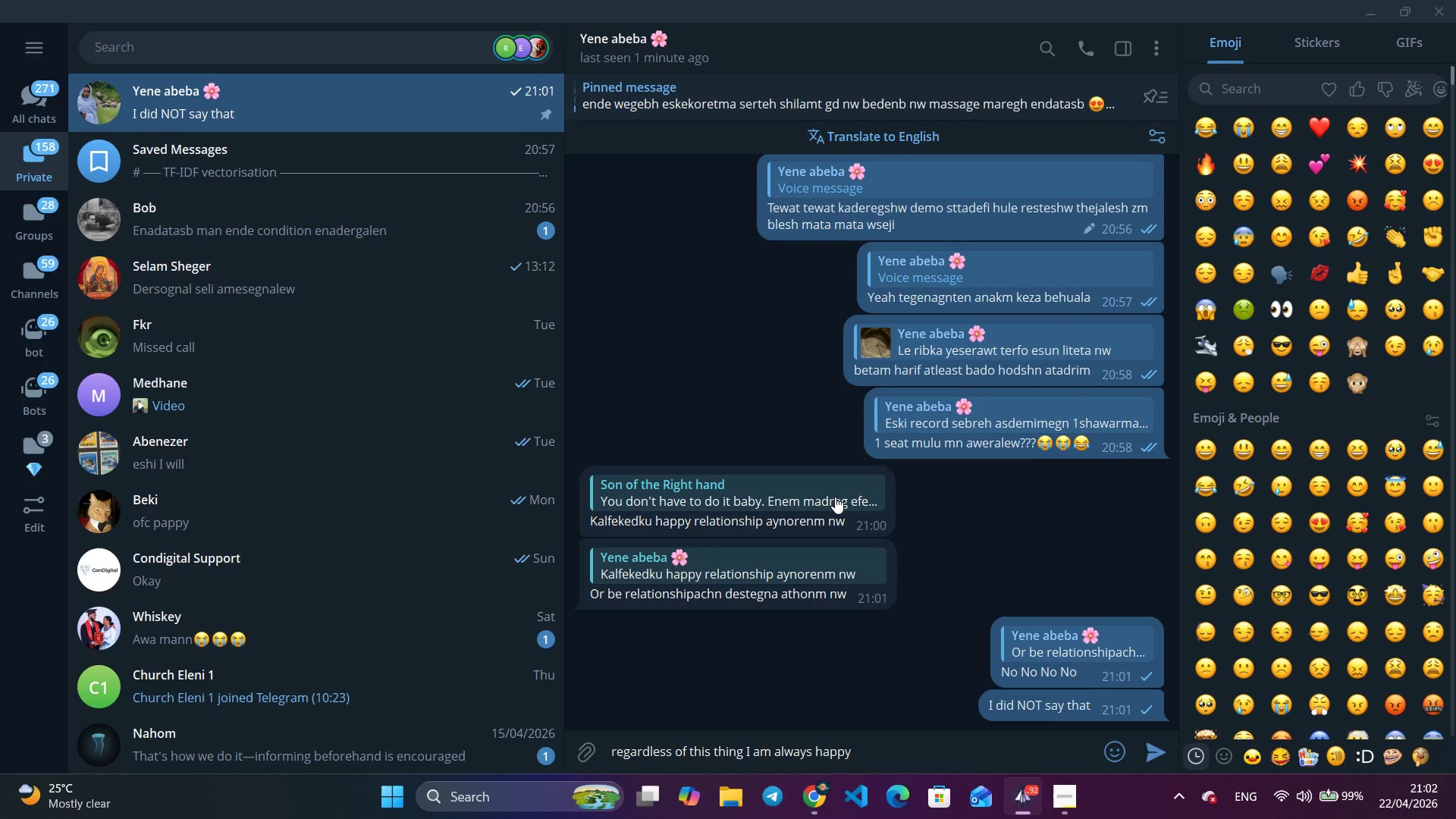 
key(Enter)
 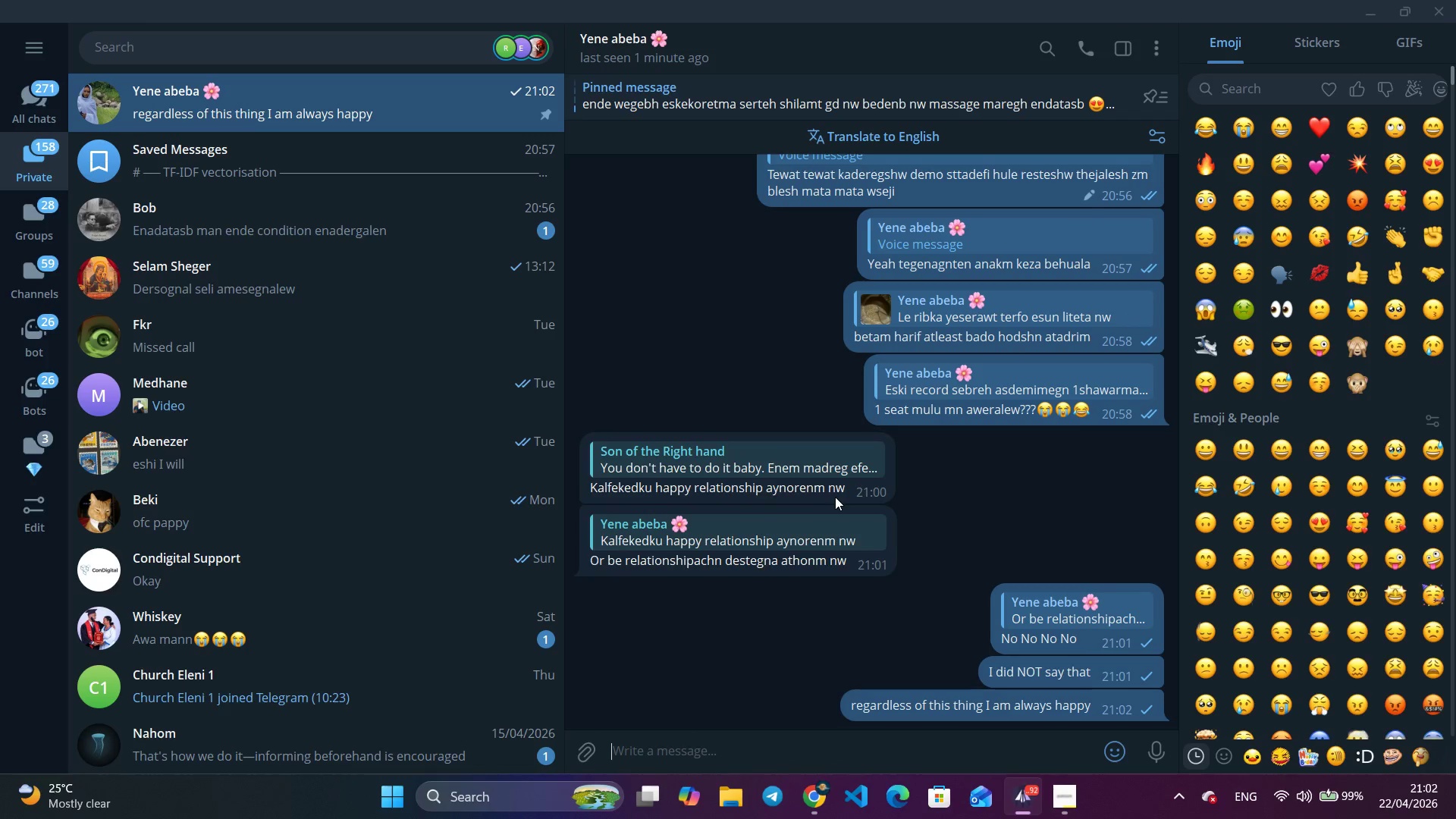 
type(gn what i)
key(Backspace)
type(I meant it)
key(Backspace)
key(Backspace)
type(is yhe freedom endalegn maseu)
key(Backspace)
type(bu ena. you giving me this freedom more ale aa kll yale neger new)
key(Backspace)
key(Backspace)
key(Backspace)
type(endisemagn a)
key(Backspace)
type(yadergal.)
 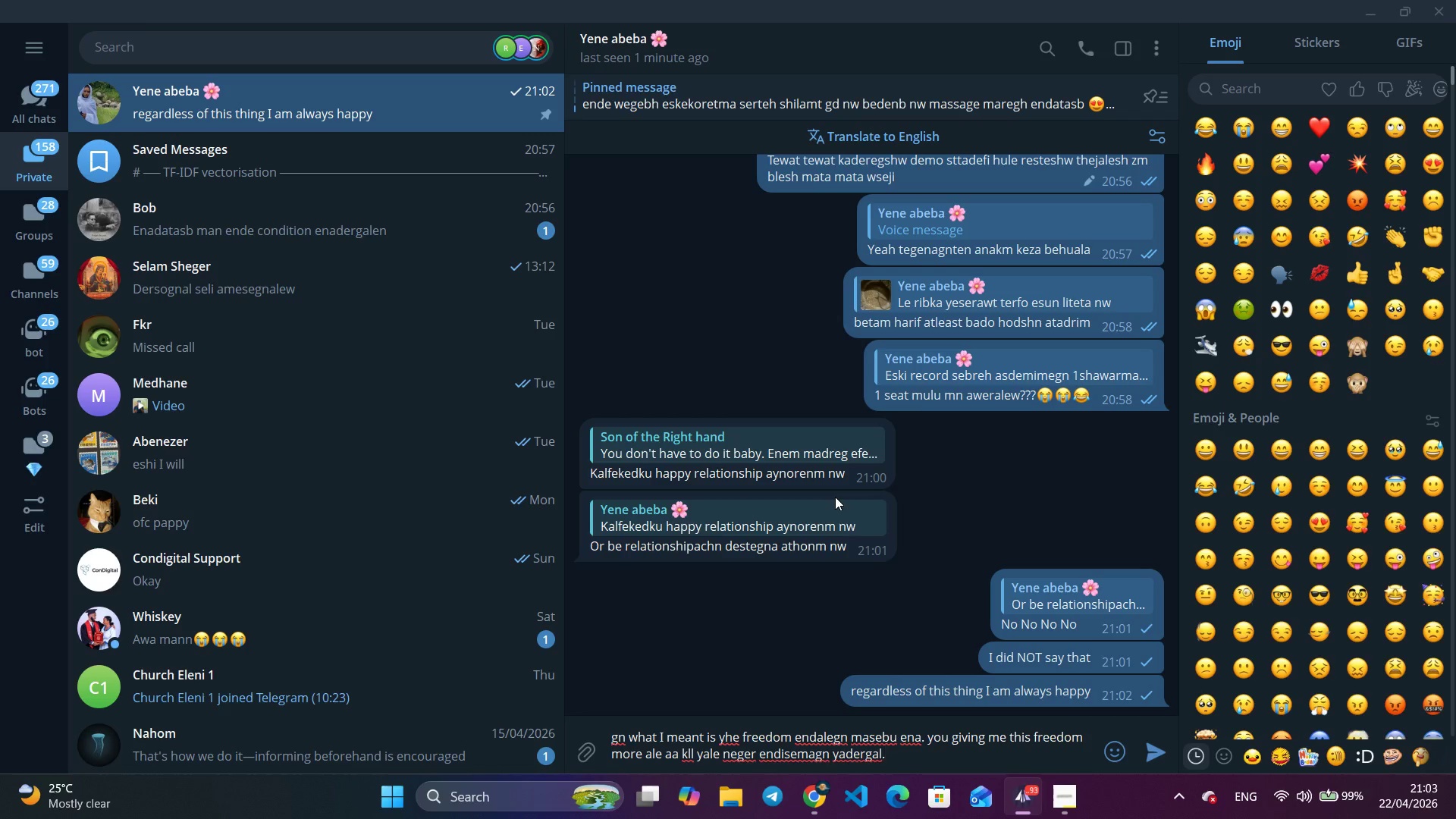 
wait(5.64)
 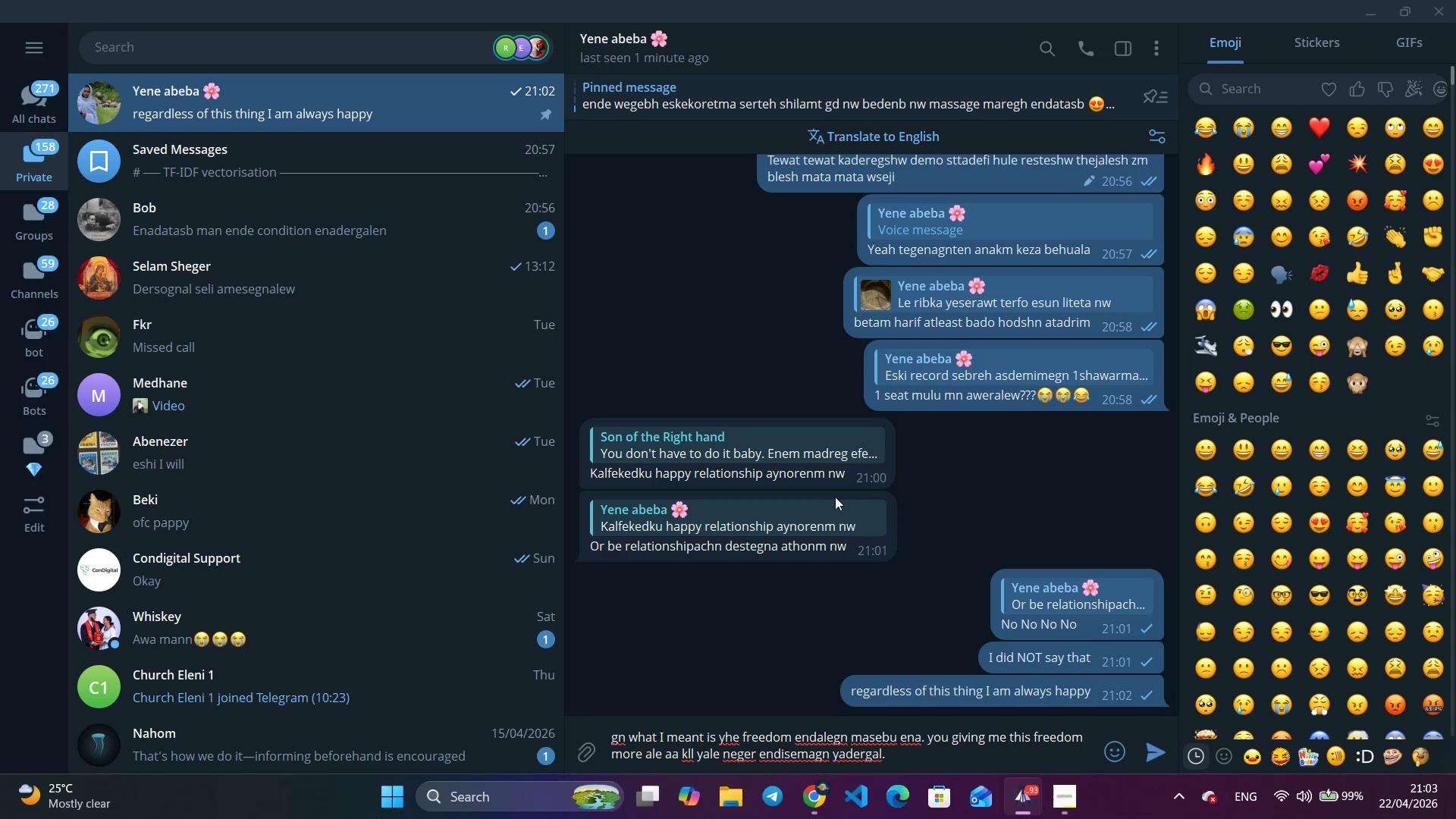 
type( yhen neger anchi sle)
key(Backspace)
key(Backspace)
key(Backspace)
type(eshi slalsh mnamn hule aladergewm takialesh kene chrashu ala)
key(Backspace)
key(Backspace)
key(Backspace)
type(laladergewm echlalew gn yaw)
key(Backspace)
key(Backspace)
key(Backspace)
type(having the freedom makes me a little bit more happy in our relationship yhe ye at)
key(Backspace)
type(yt ena dmet aynet realtio)
key(Backspace)
key(Backspace)
key(Backspace)
key(Backspace)
key(Backspace)
type(lationship edelele)
key(Backspace)
key(Backspace)
key(Backspace)
key(Backspace)
key(Backspace)
key(Backspace)
key(Backspace)
type(aynorenm. I can just be myself around you manm)
key(Backspace)
key(Backspace)
key(Backspace)
type(nm saldebk ena salwash. that feeling more relationship)
key(Backspace)
type(pun enjoyable yadergewal. bayhonm gn life continues)
 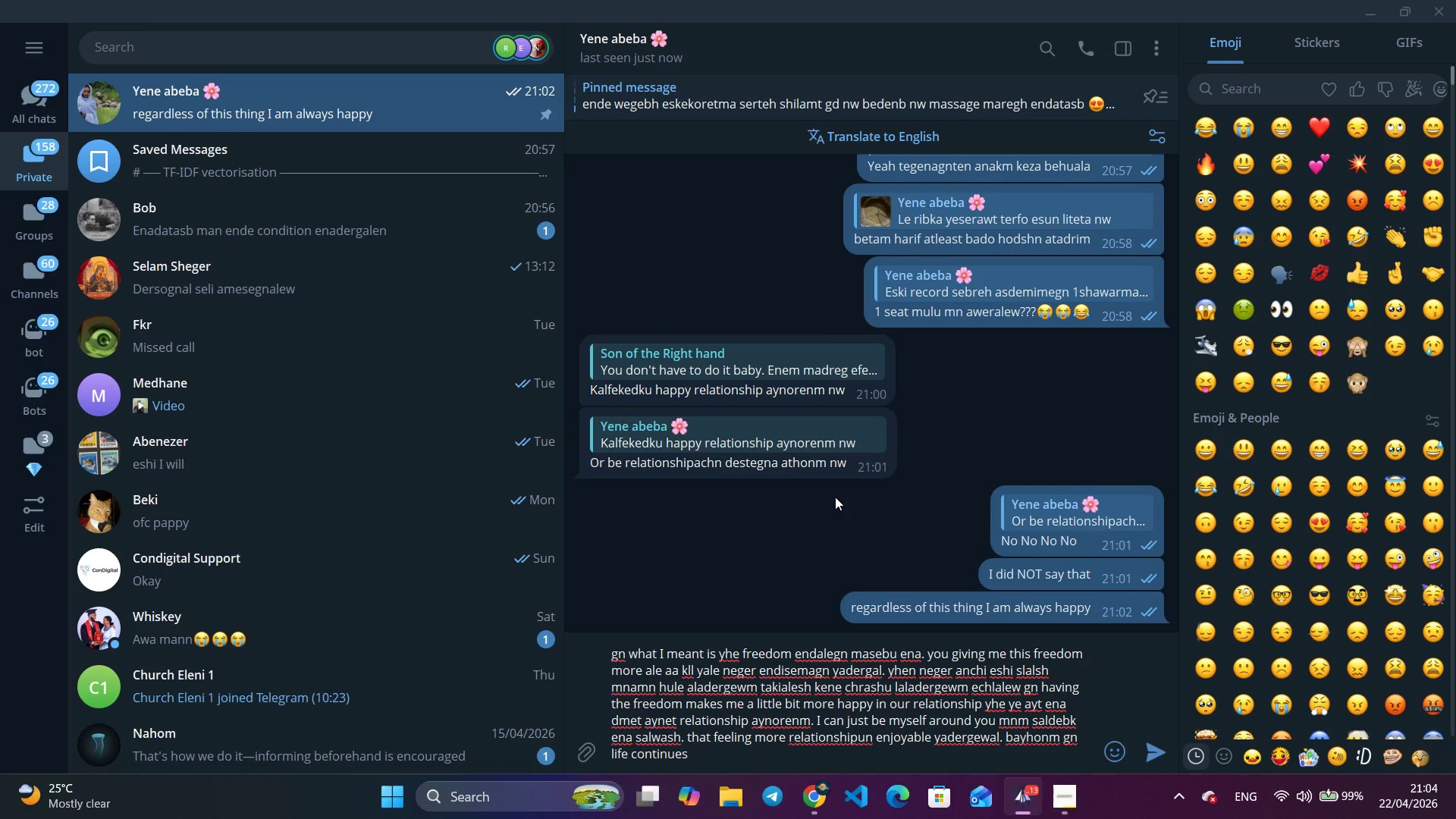 
key(Enter)
 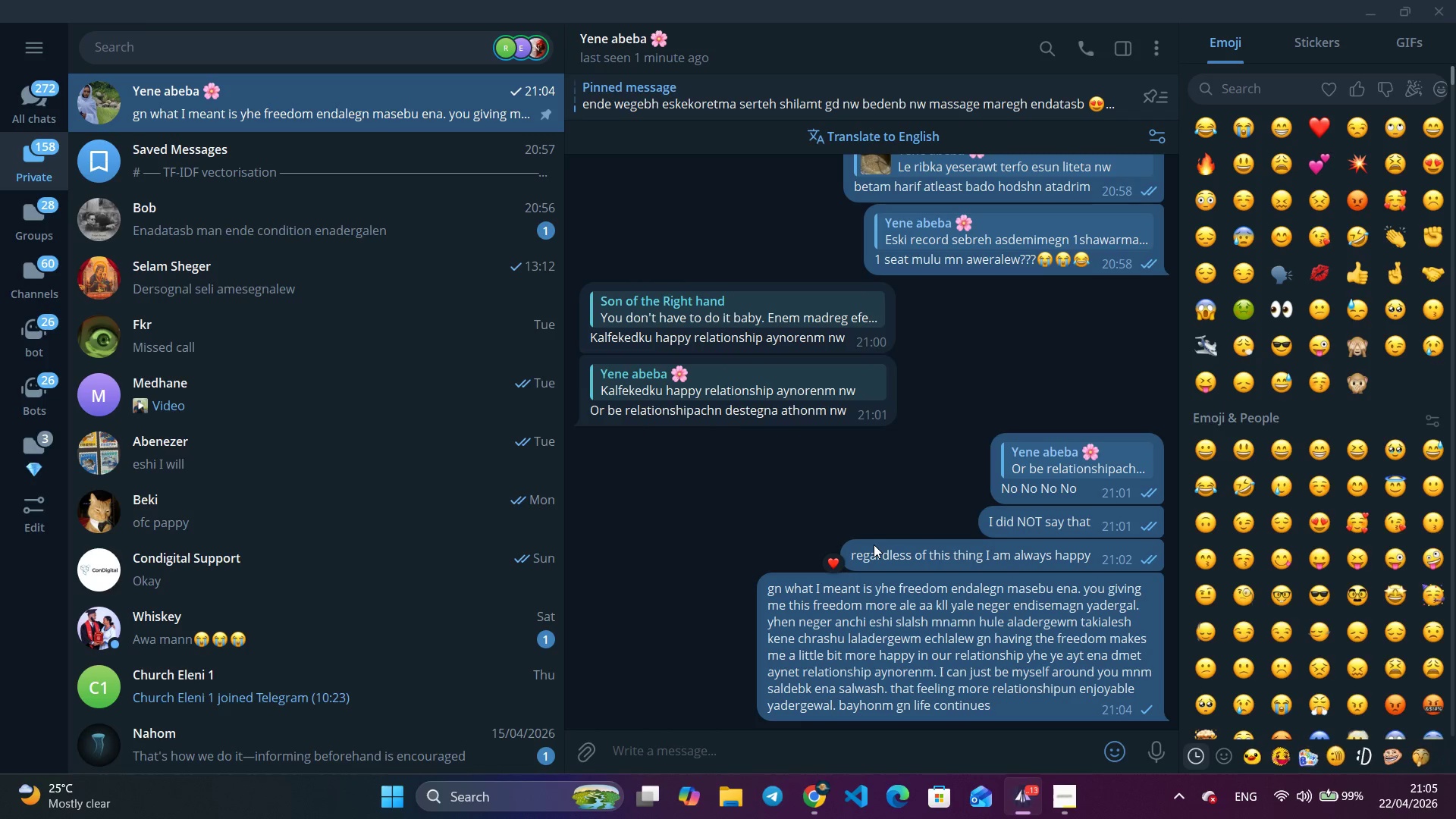 
wait(38.48)
 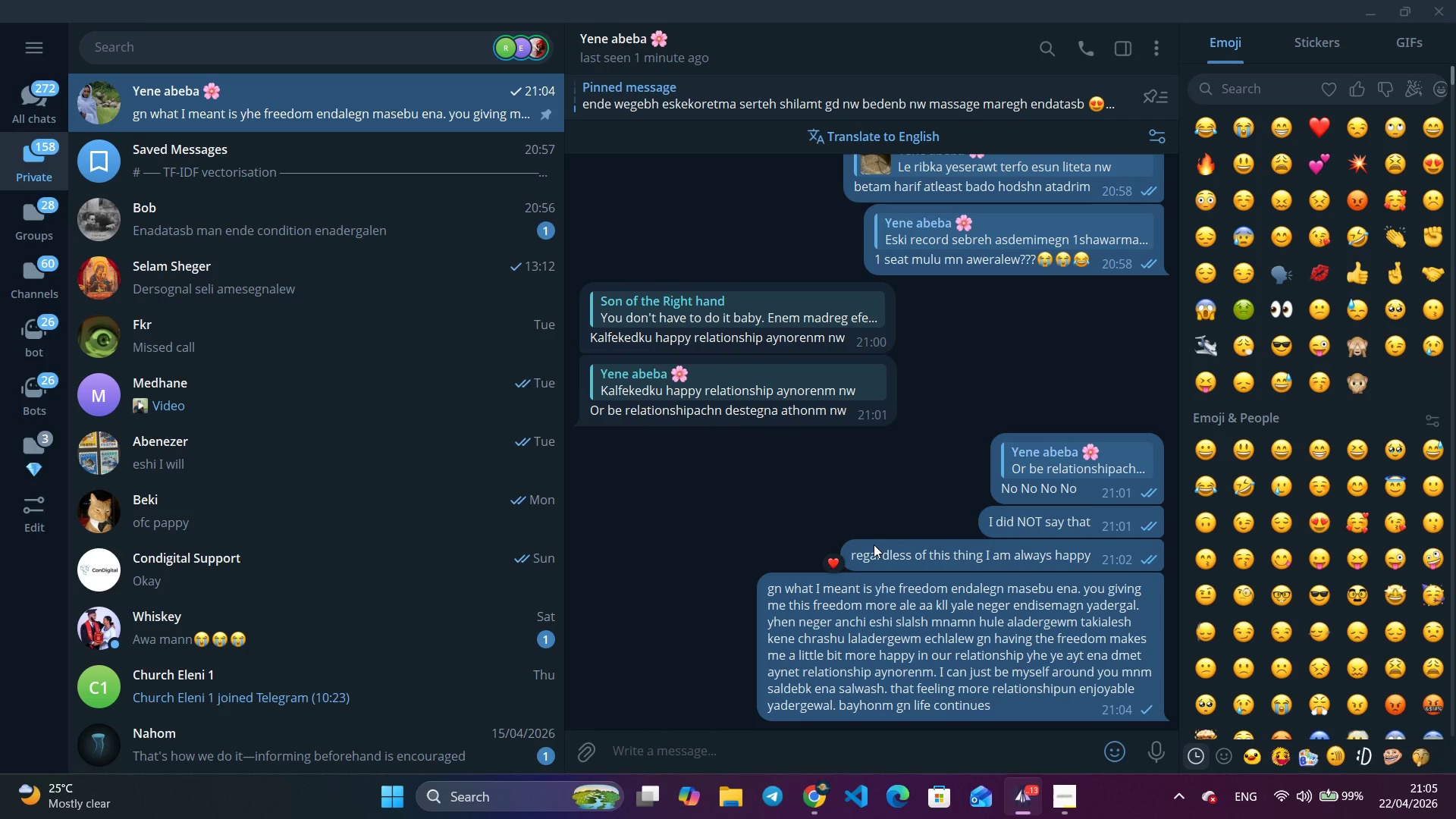 
left_click([1033, 803])
 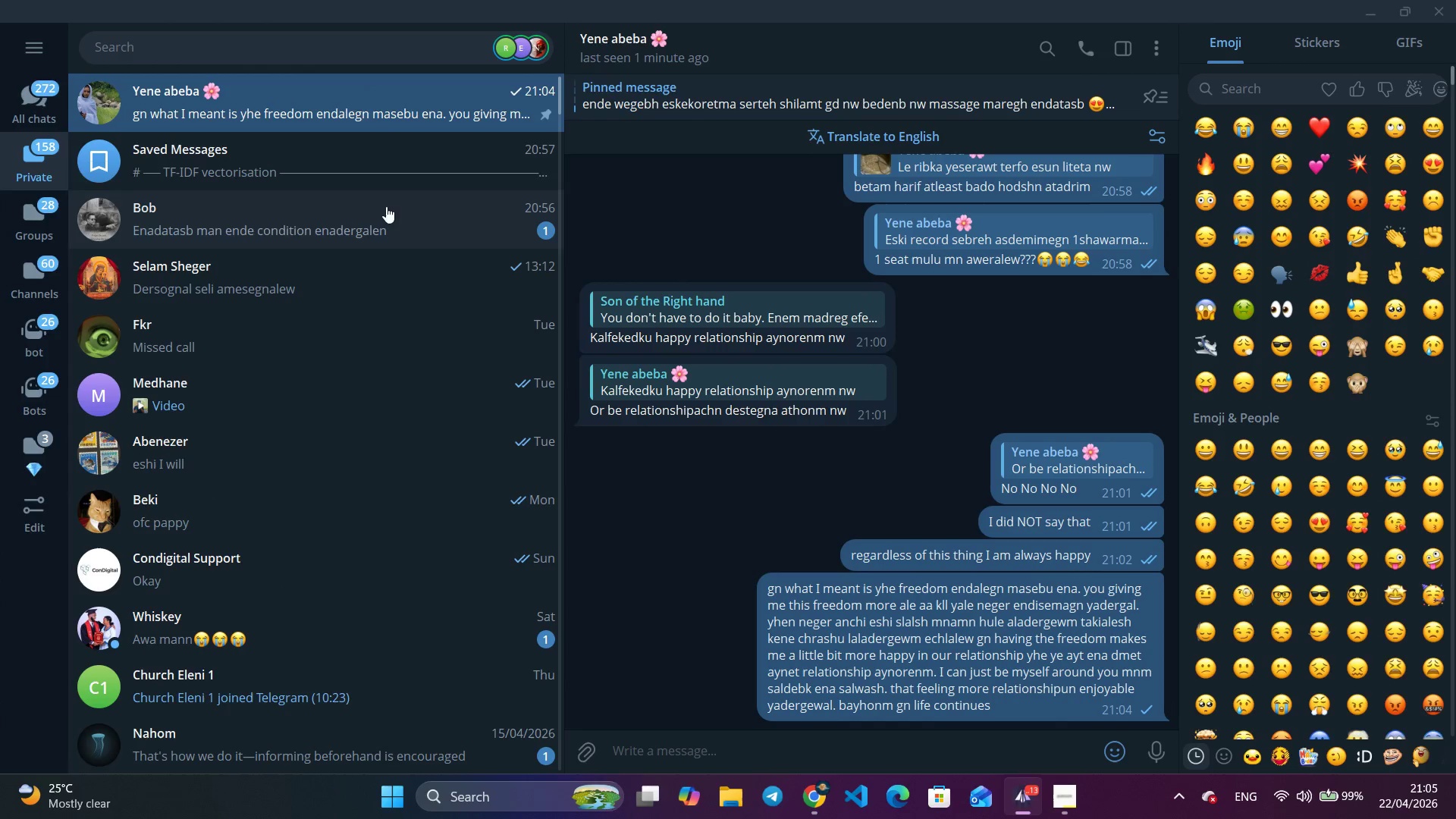 
left_click([383, 157])
 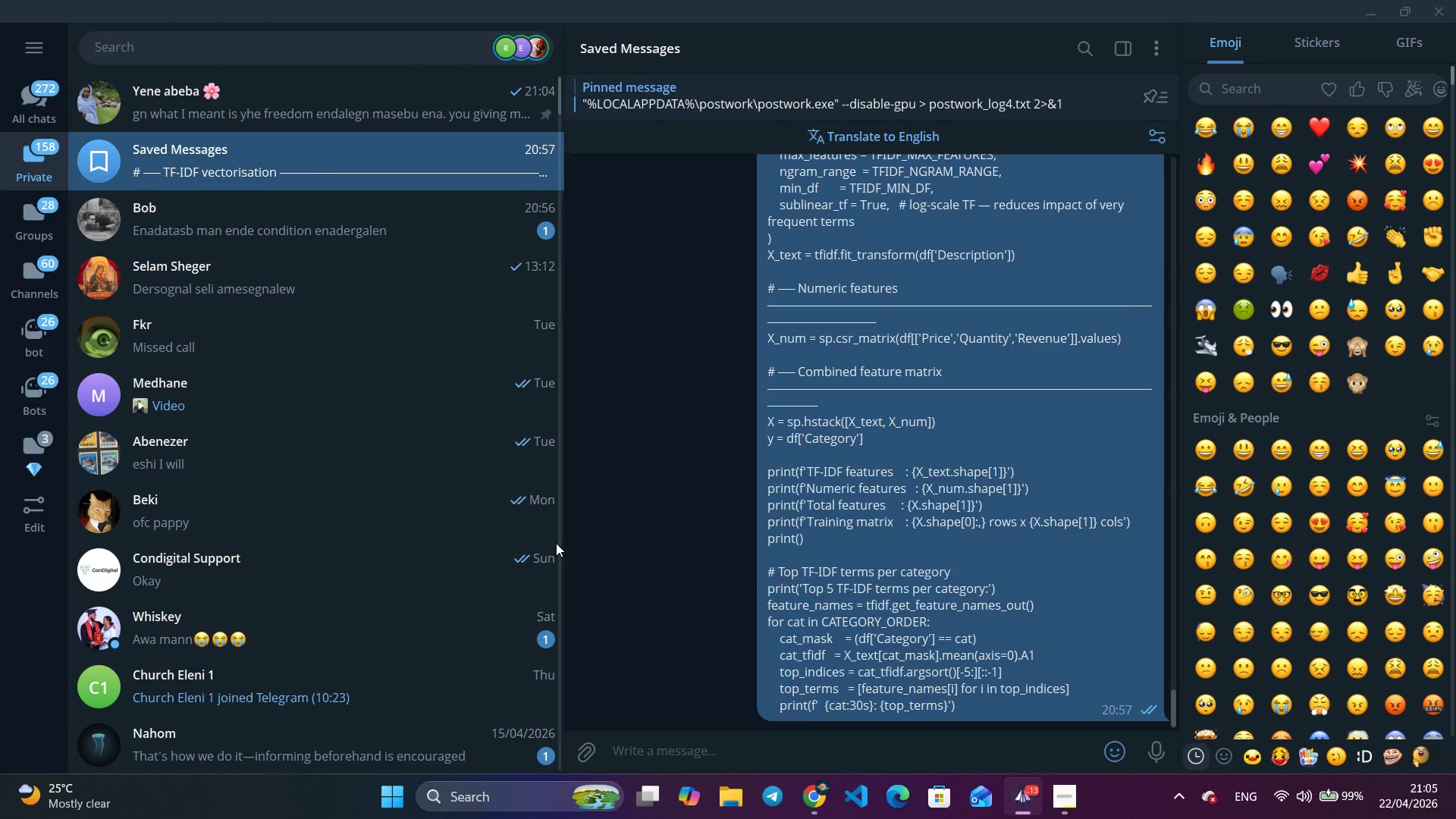 
key(Control+V)
 